 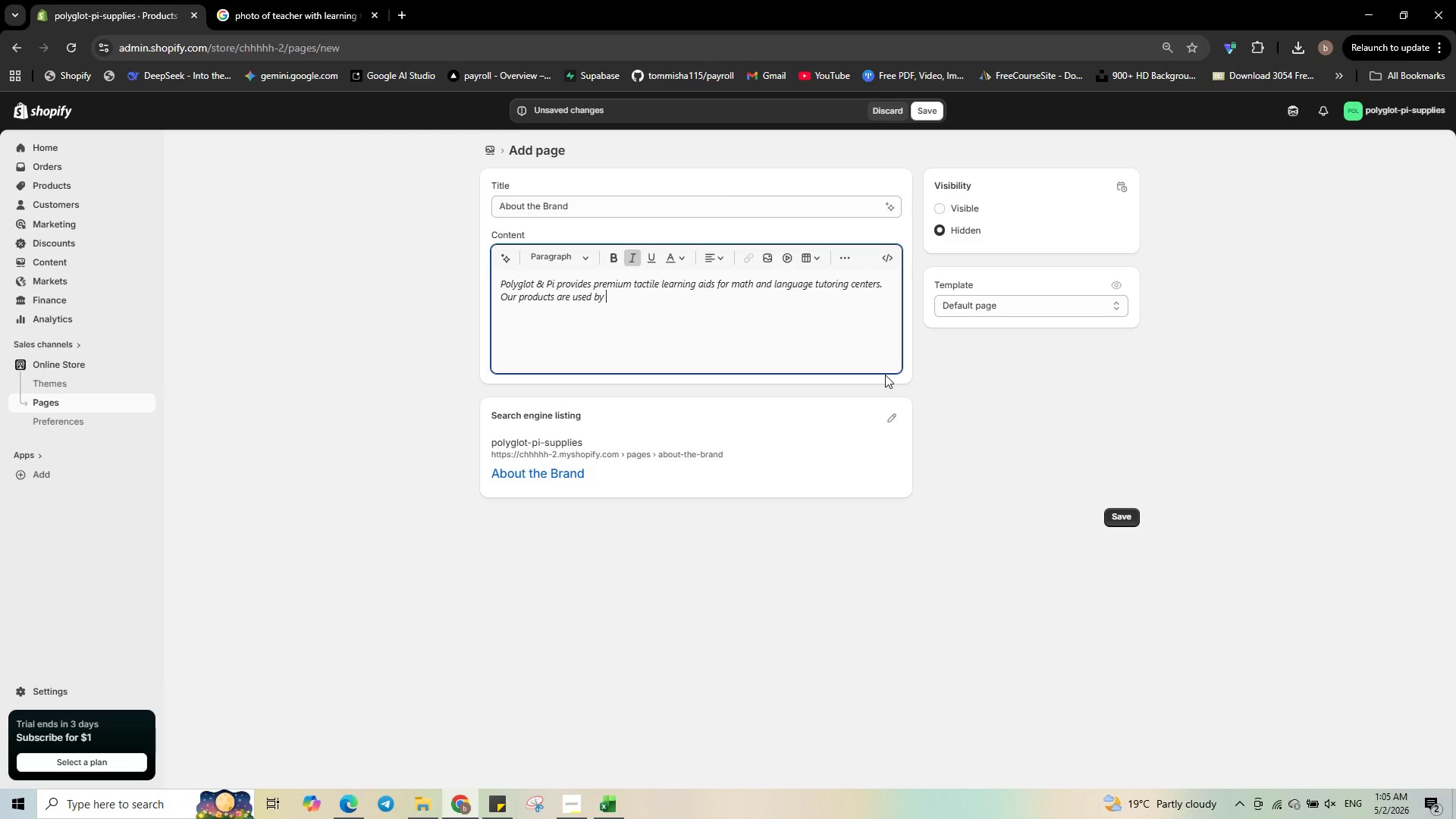 
type(profa)
key(Backspace)
type(essional )
 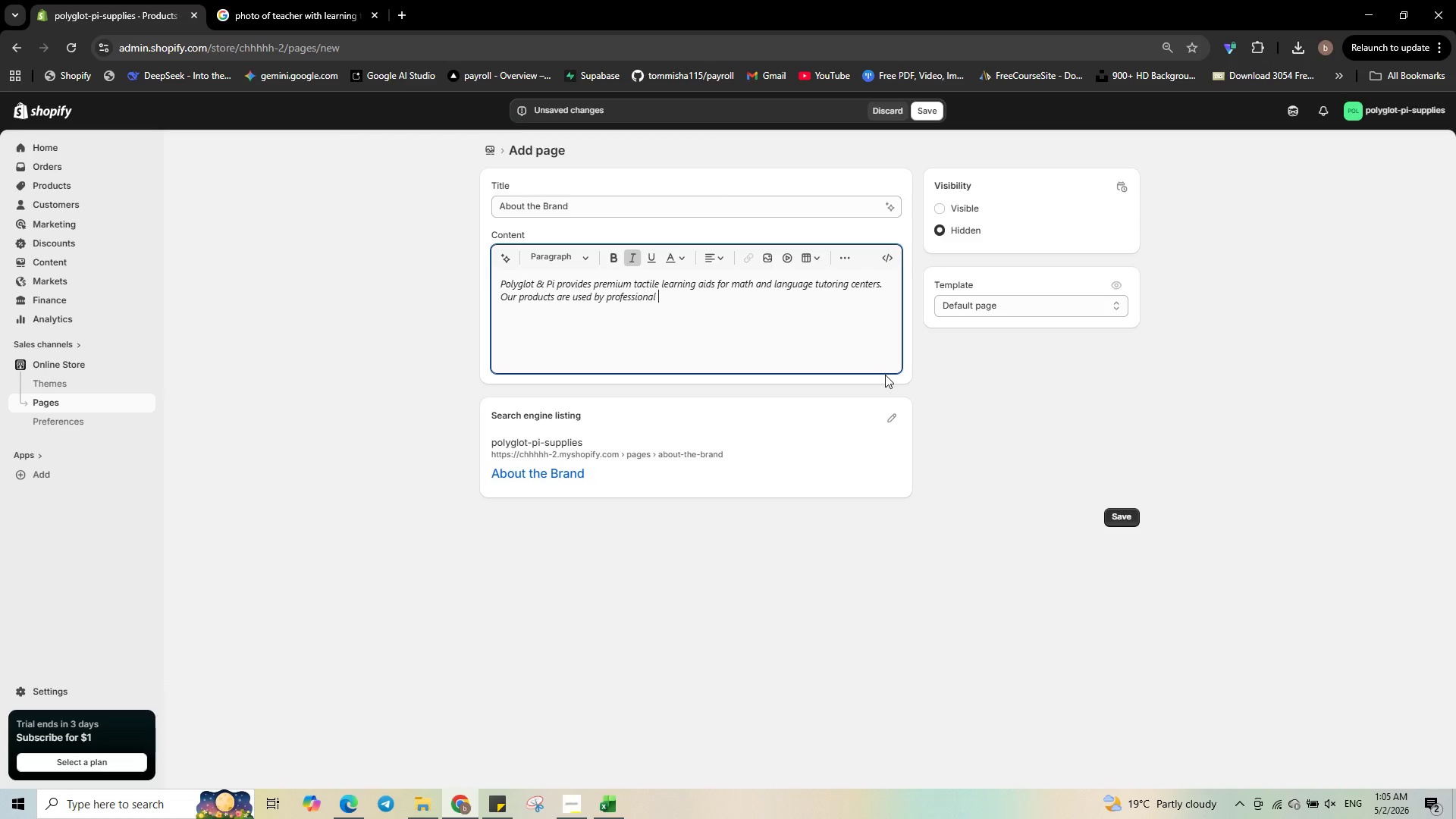 
type(educators to make abs)
 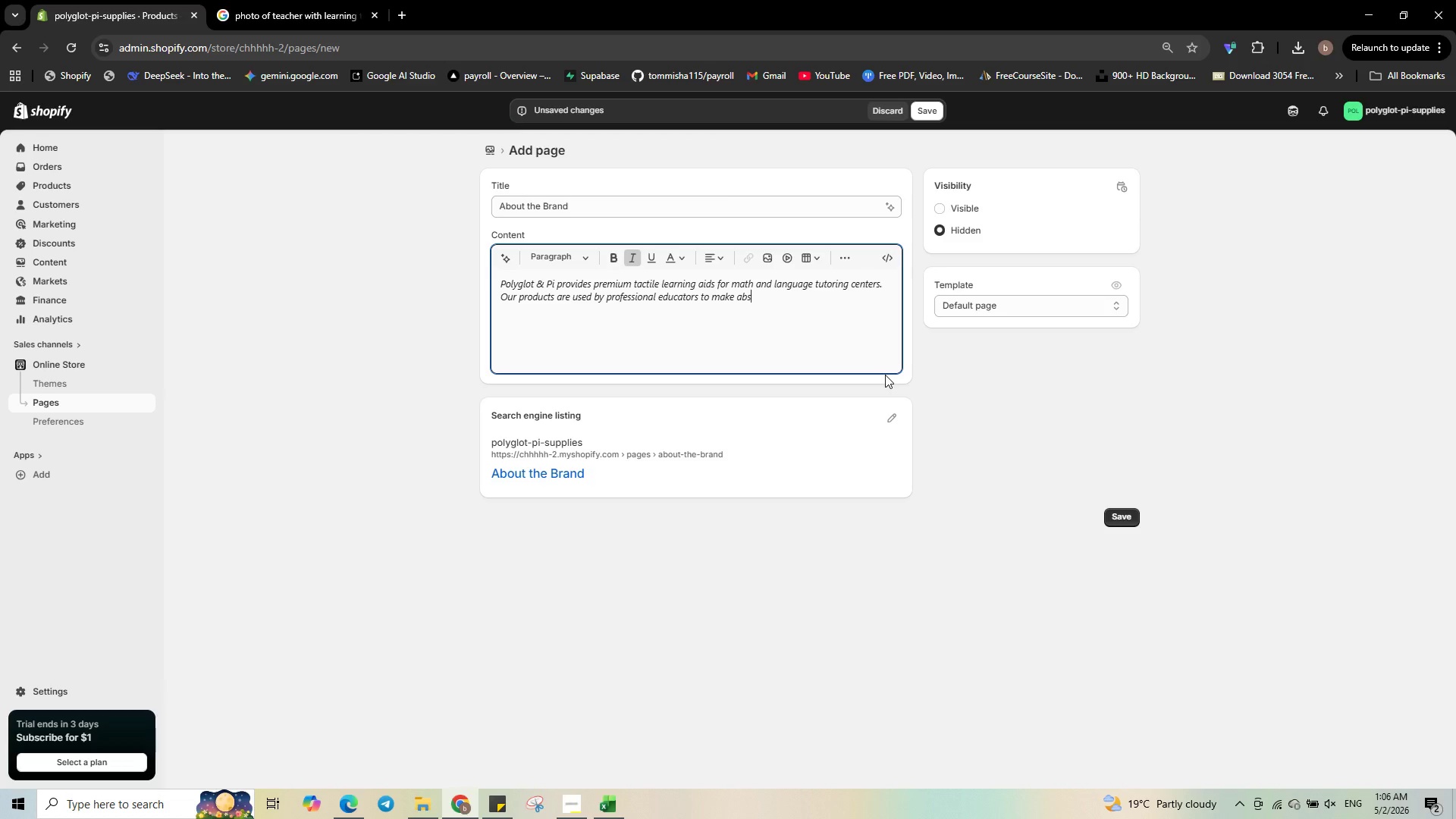 
type(tract concepts )
 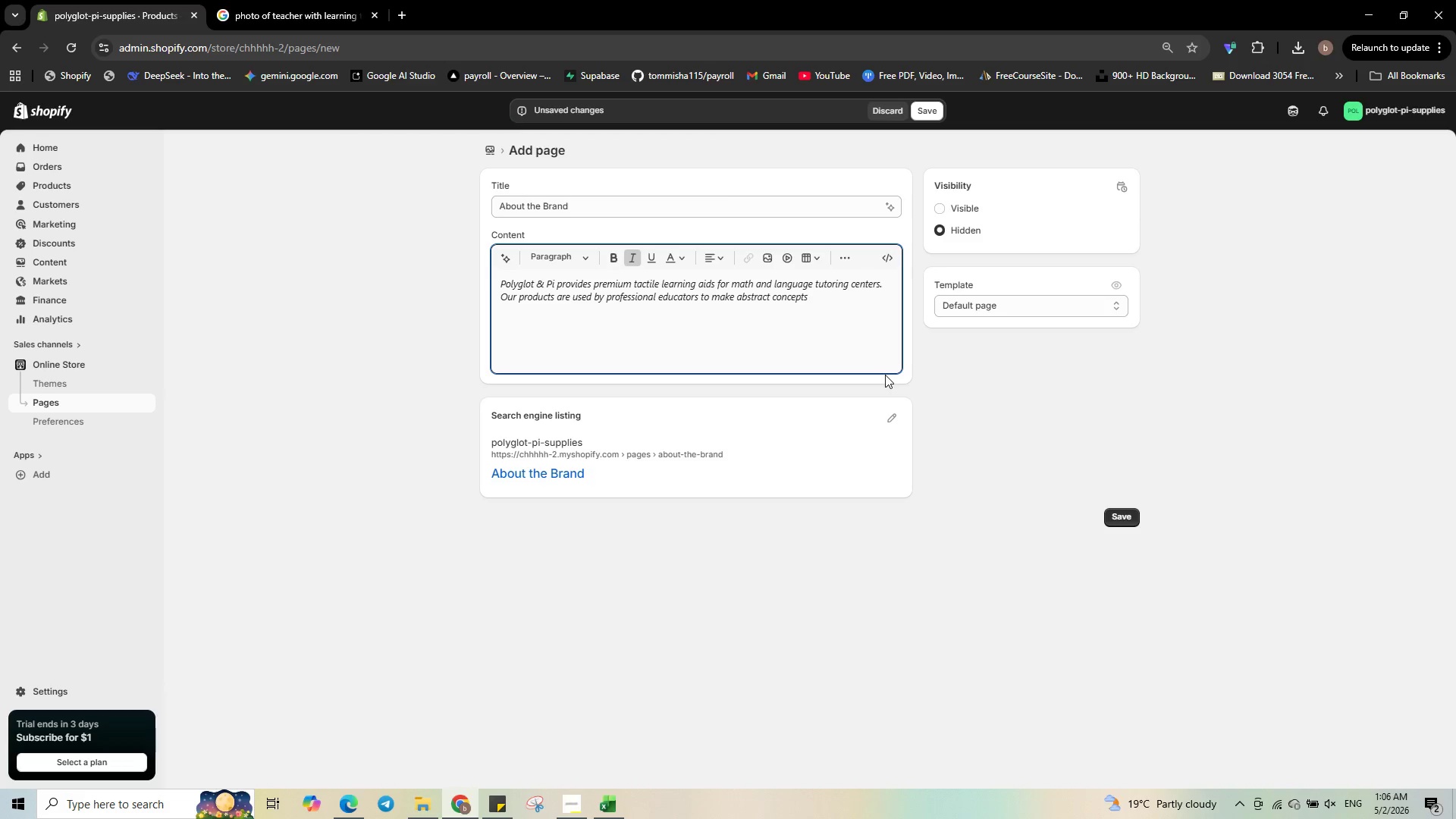 
type(concrete )
key(Backspace)
type(.)
 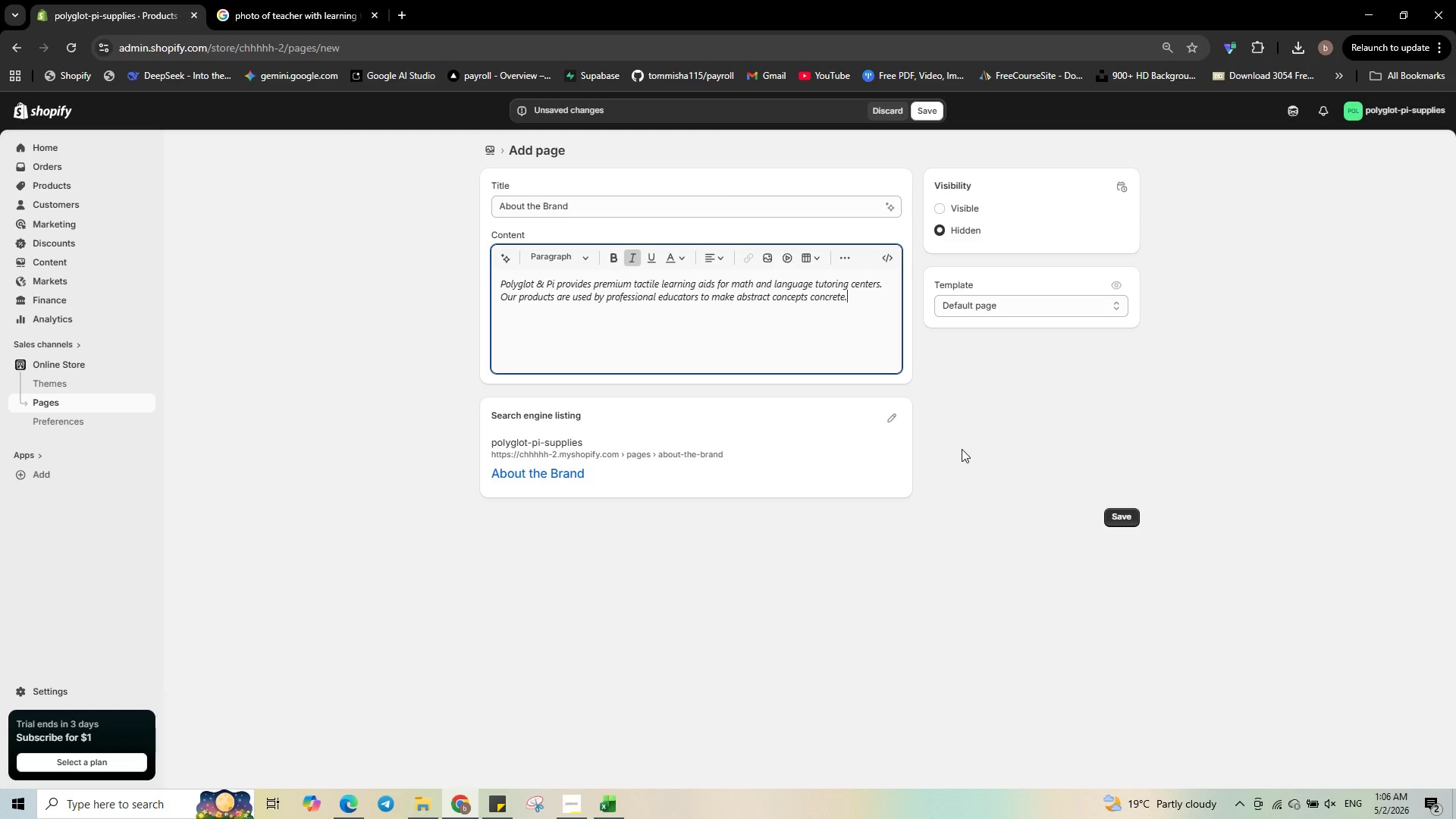 
wait(6.78)
 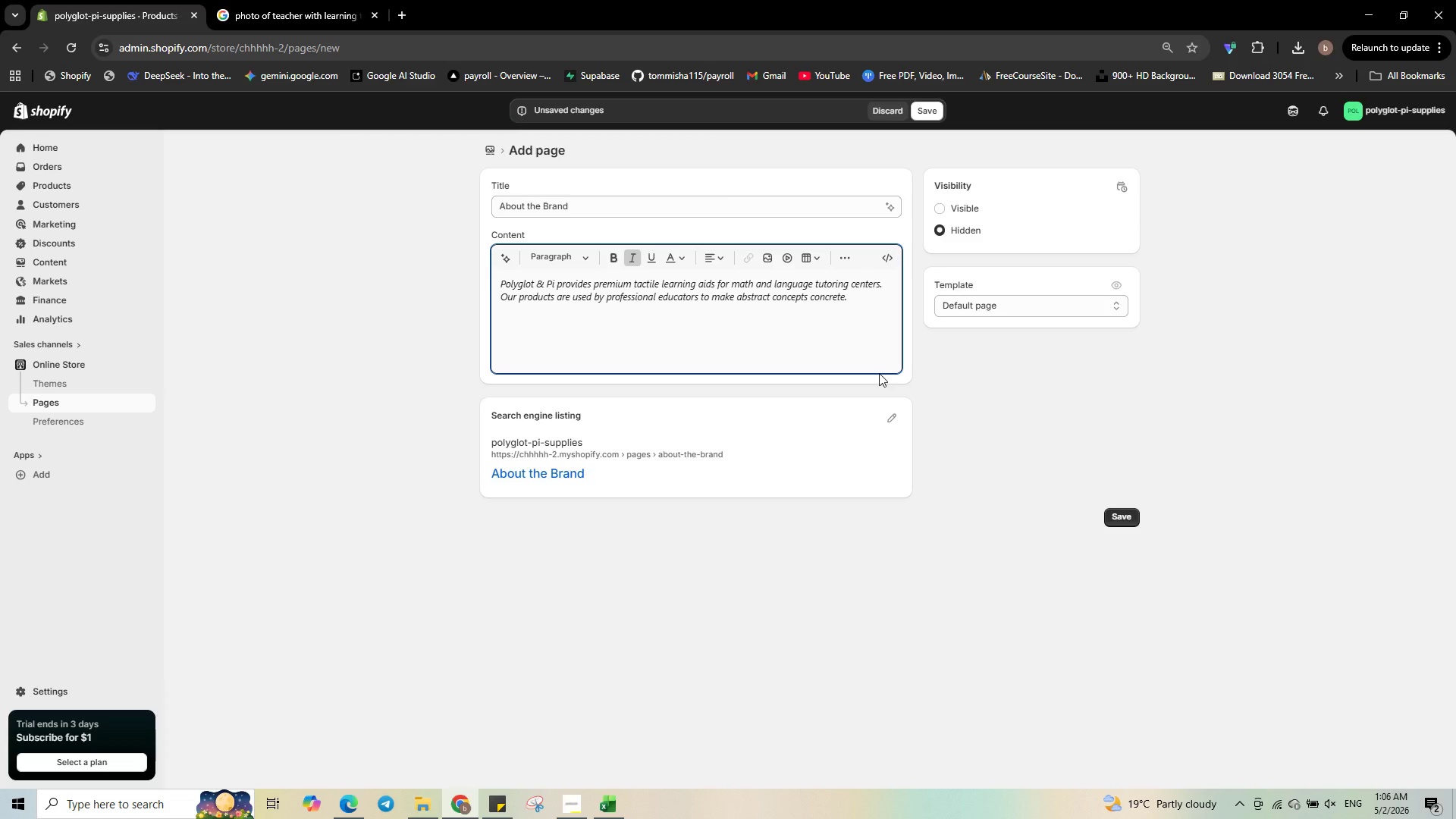 
left_click([952, 201])
 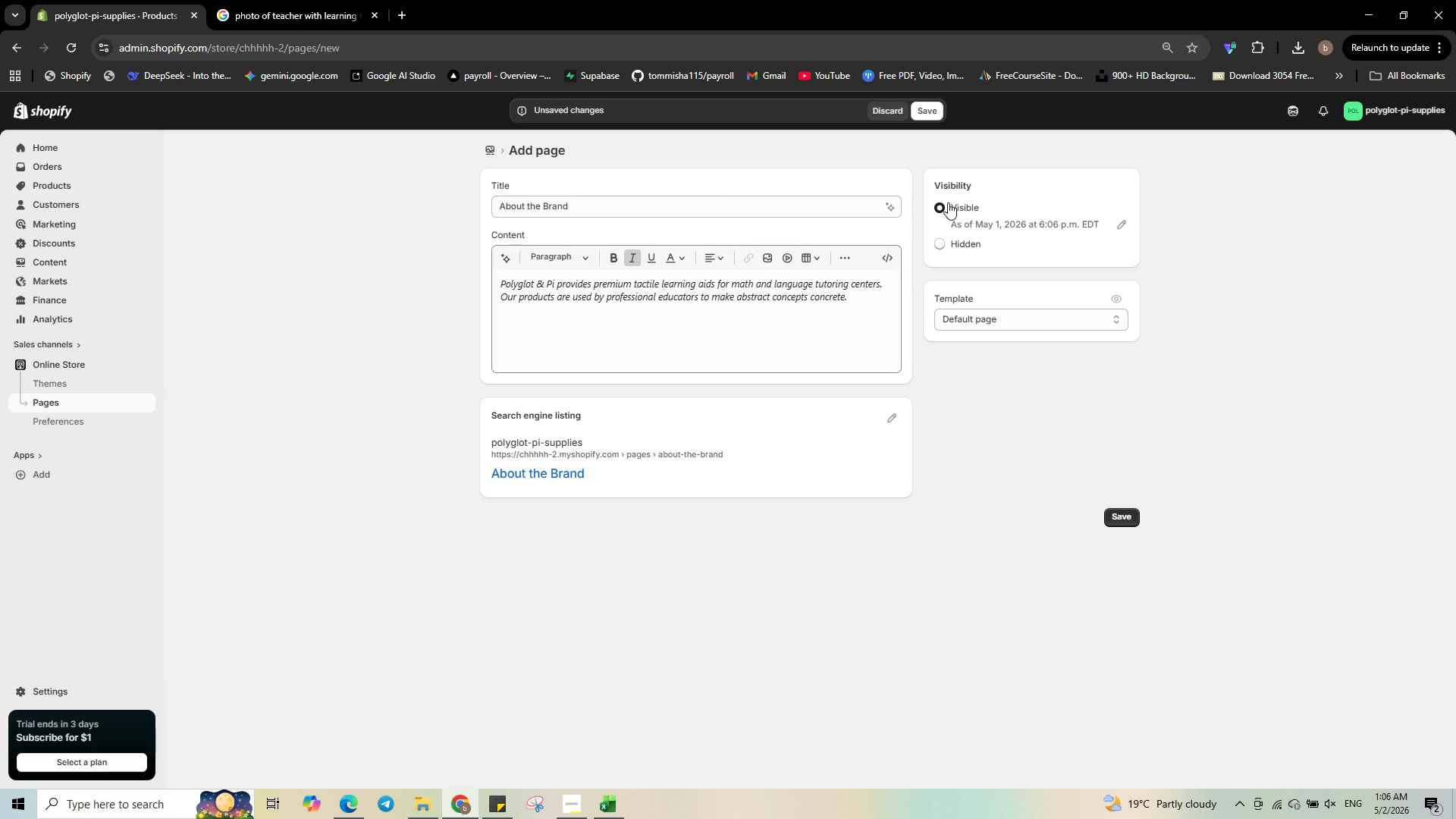 
wait(16.52)
 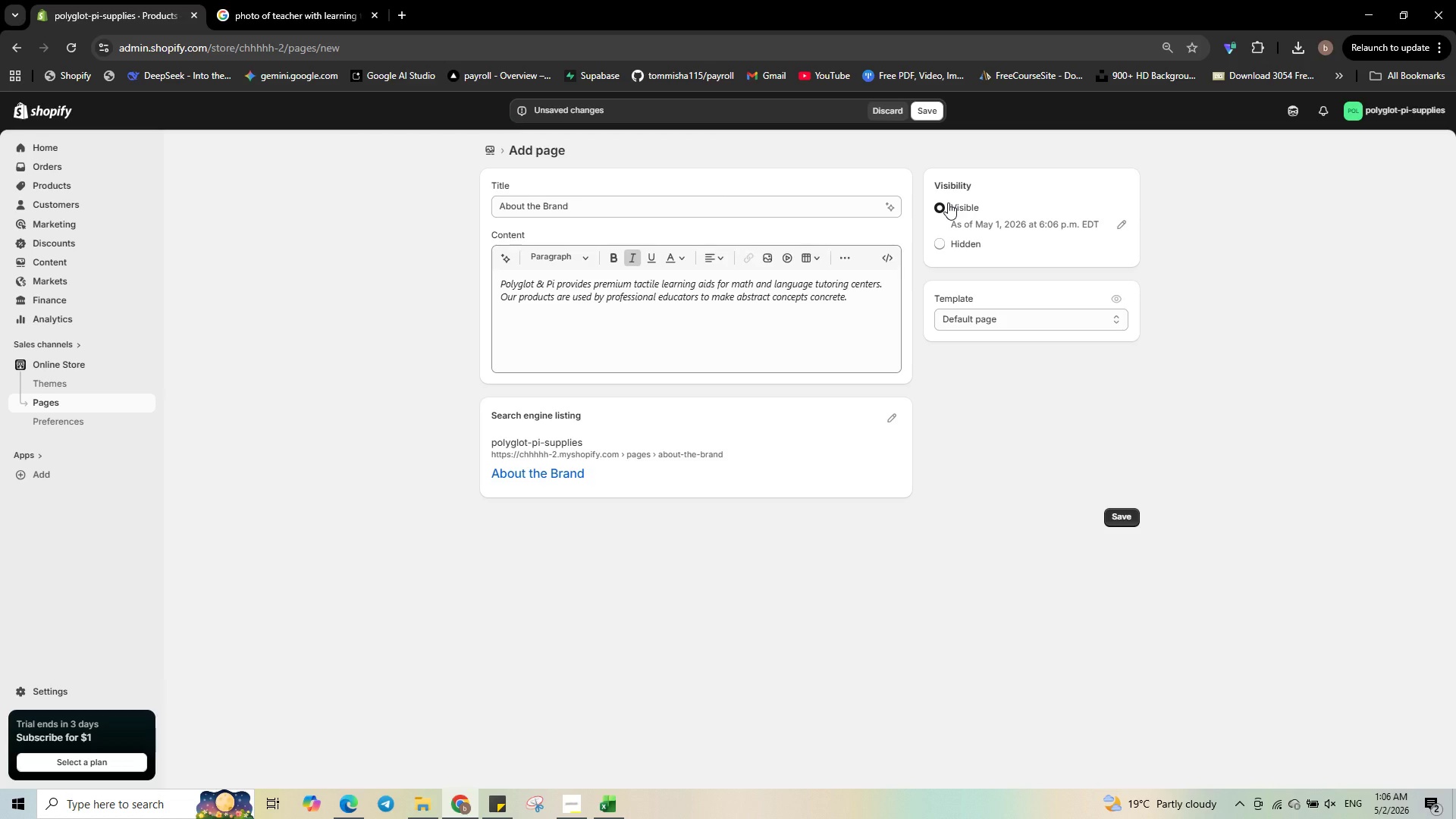 
left_click([1119, 522])
 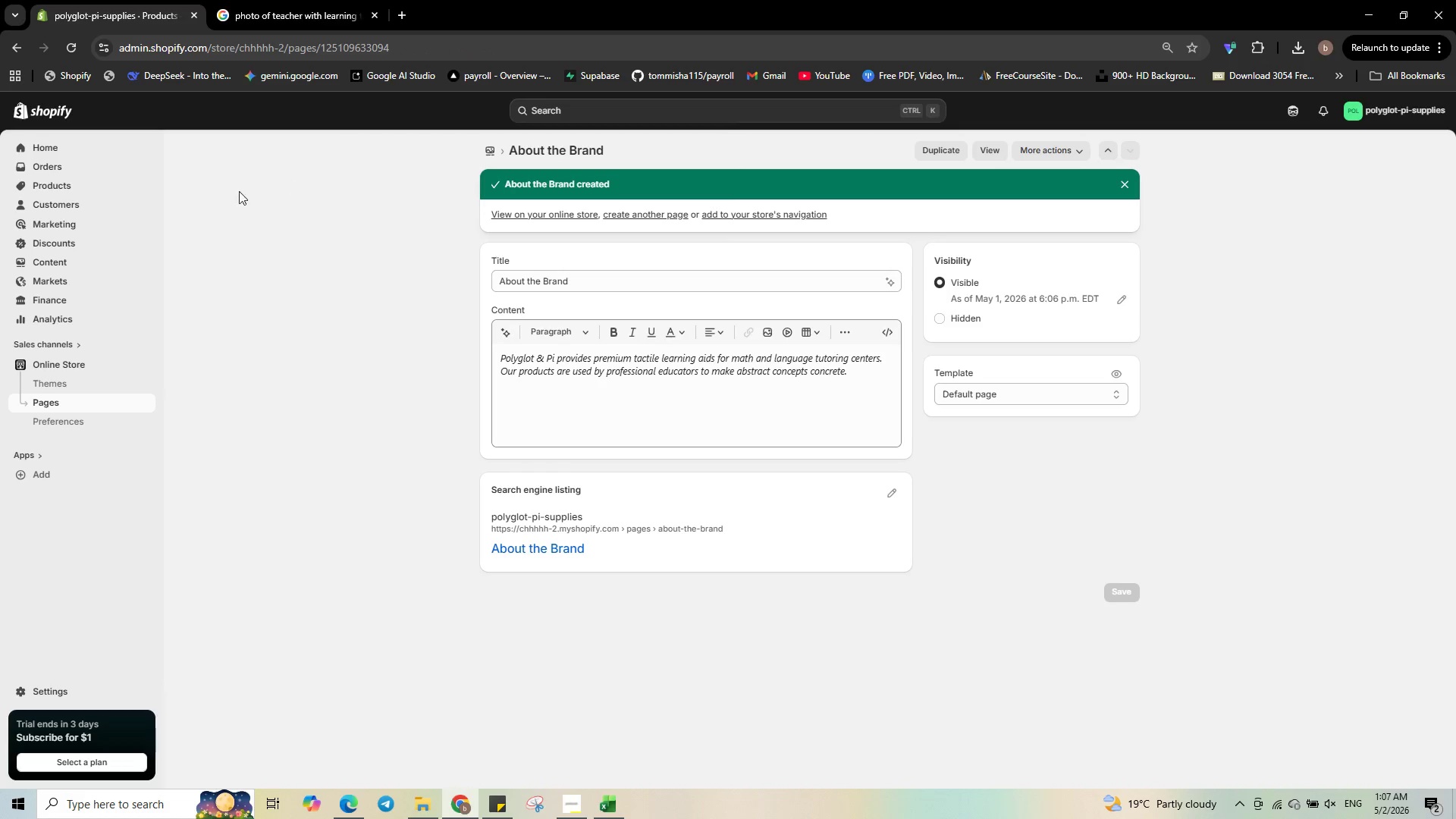 
wait(6.69)
 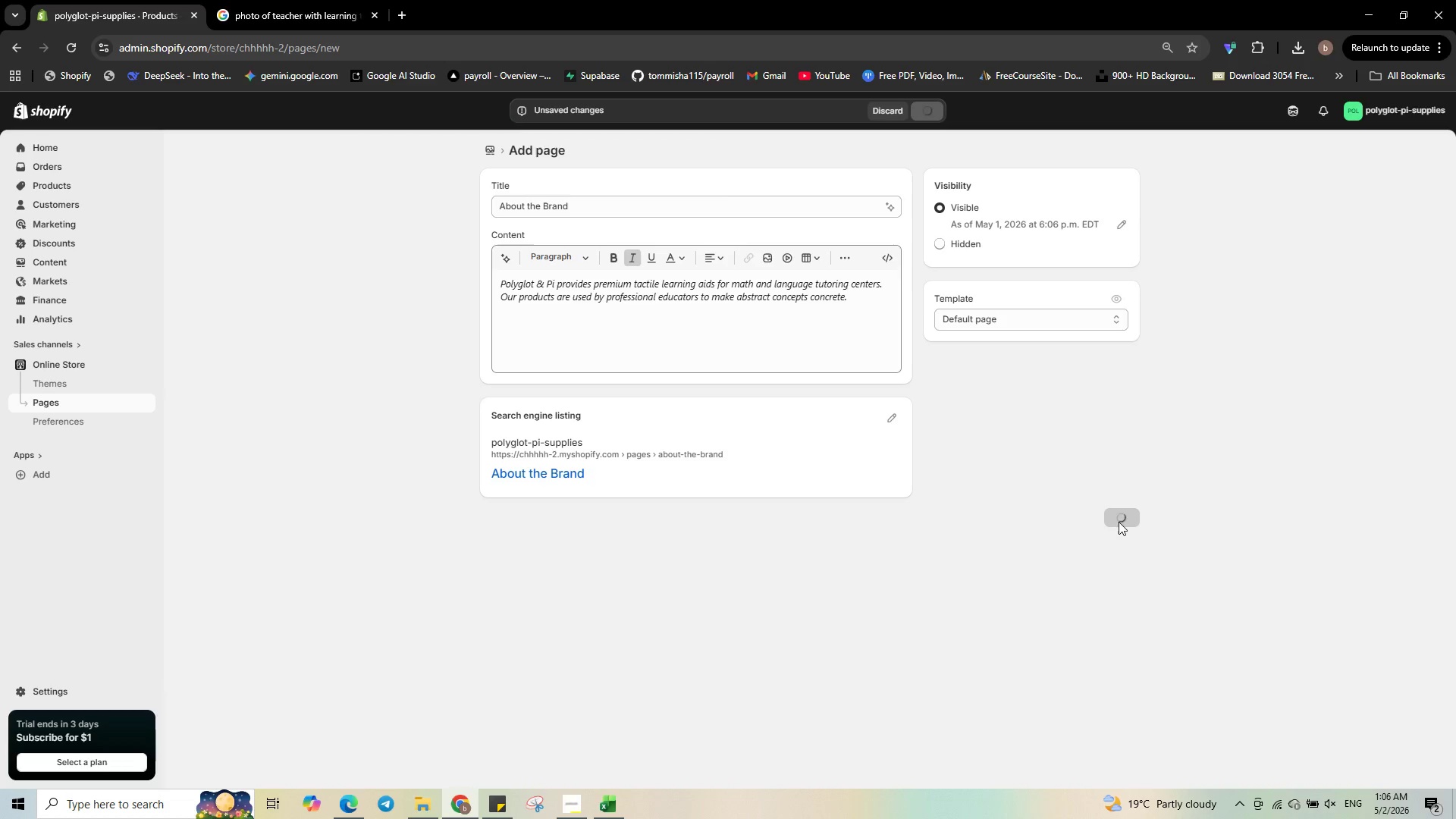 
left_click([57, 406])
 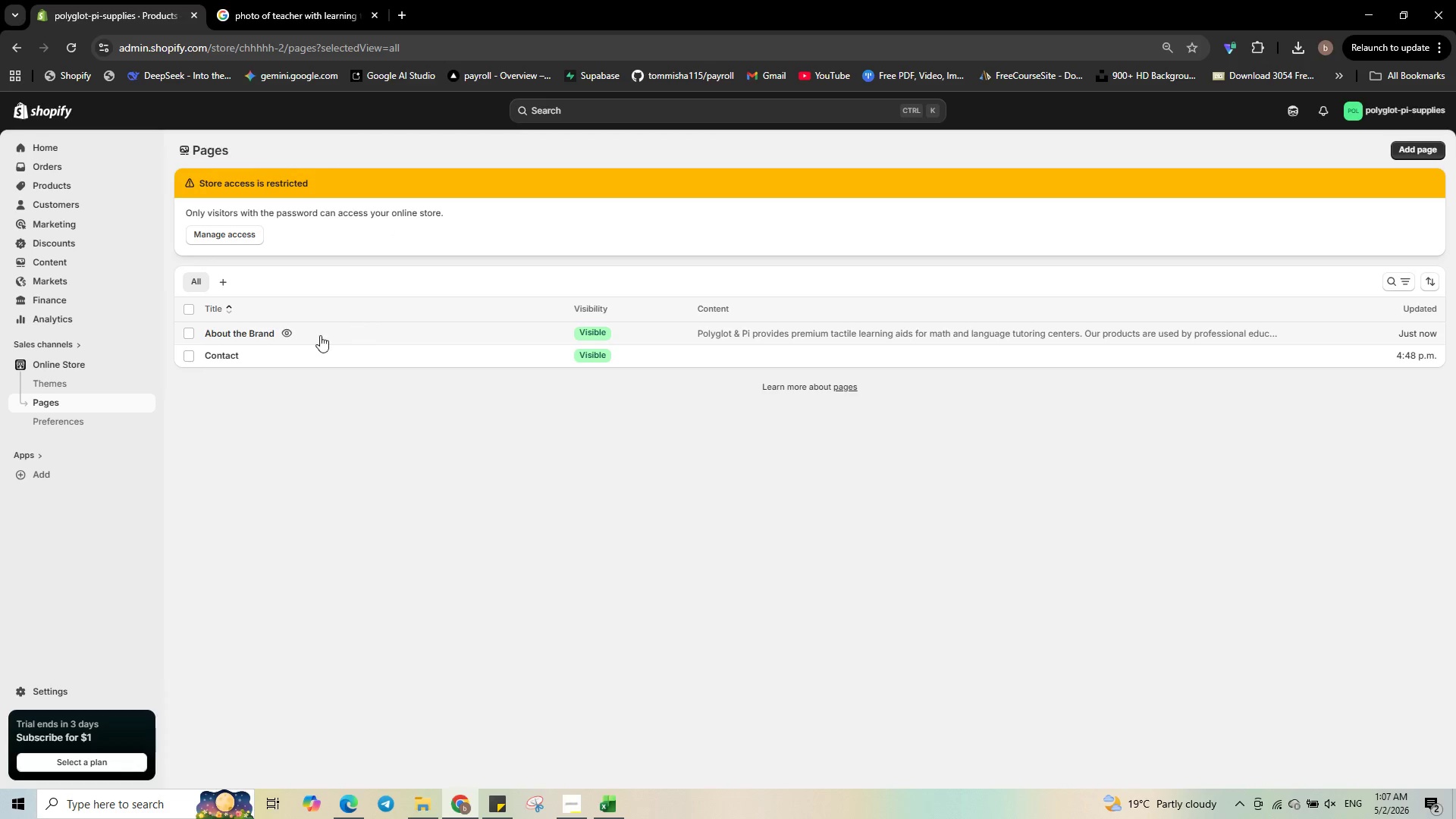 
left_click([242, 354])
 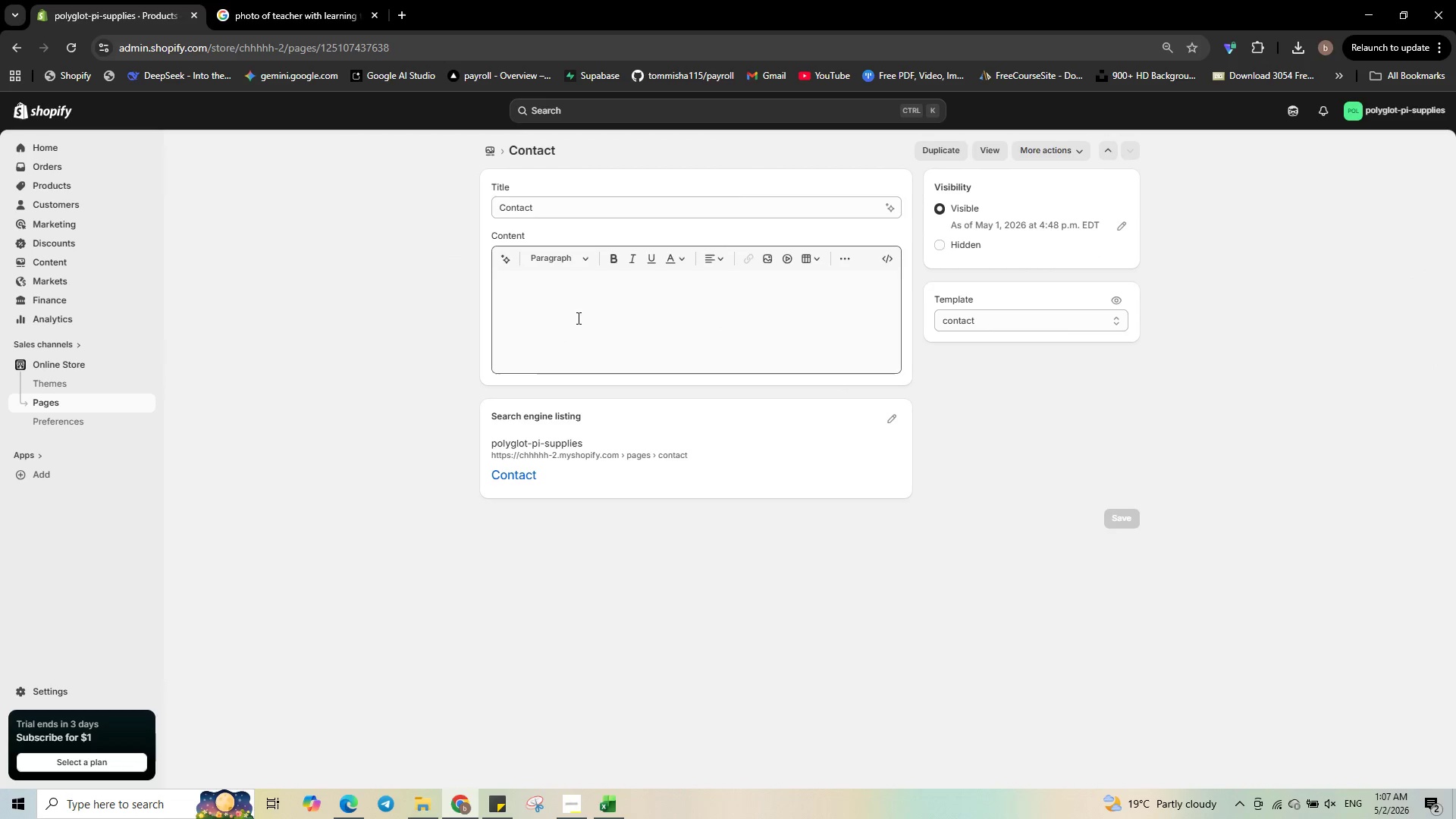 
left_click([574, 306])
 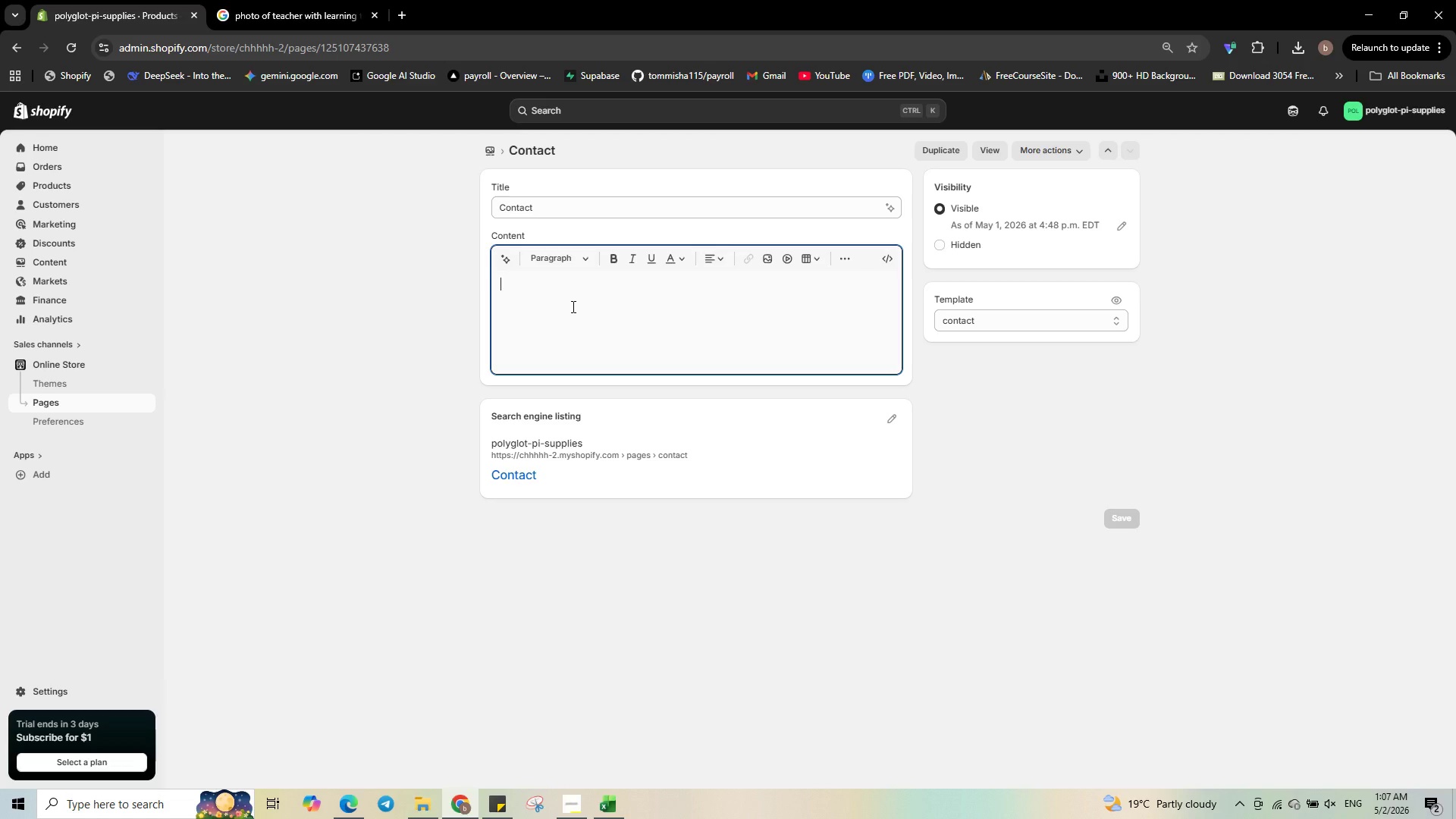 
wait(7.05)
 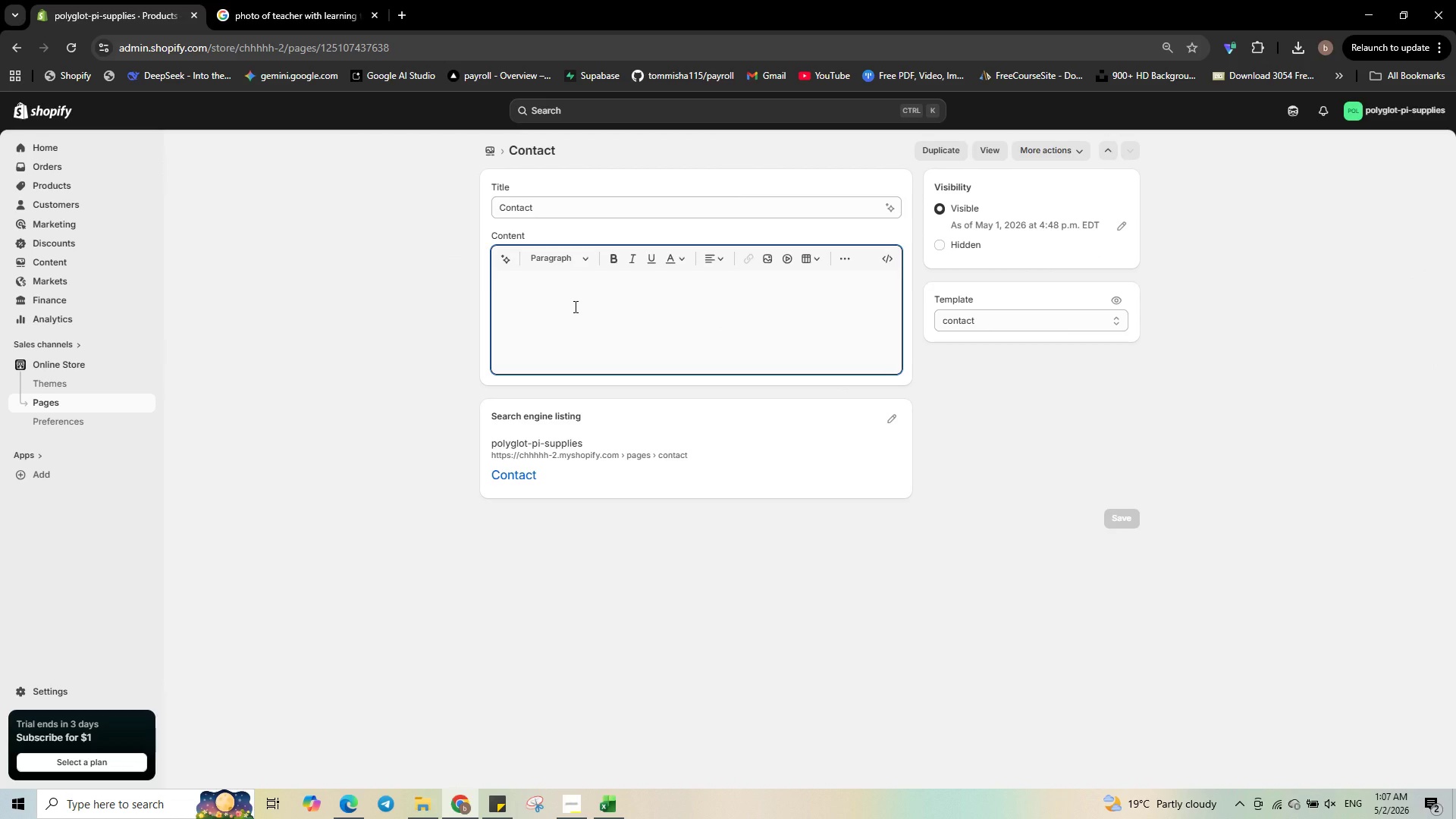 
left_click([619, 259])
 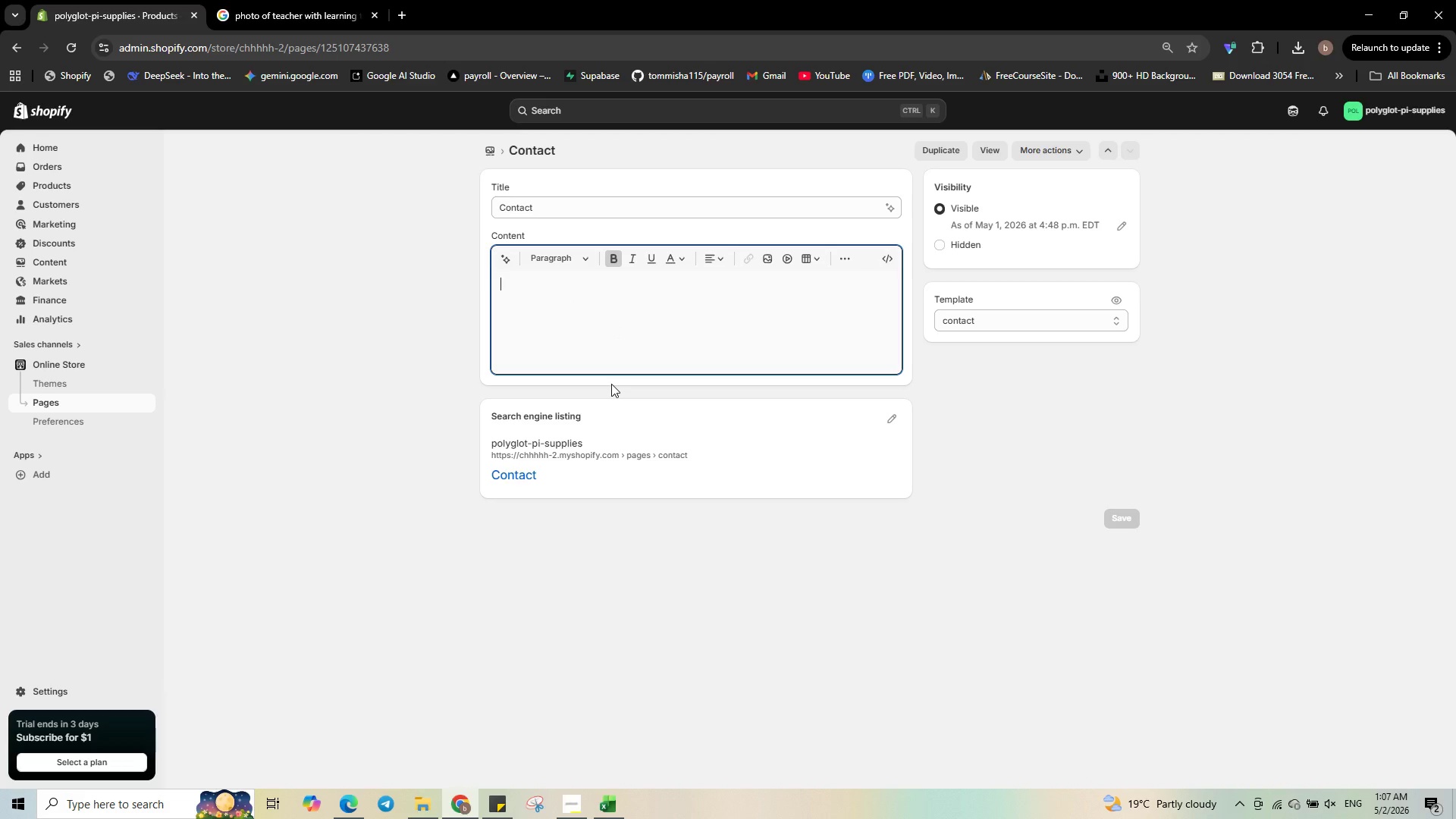 
type(have )
key(Backspace)
key(Backspace)
key(Backspace)
key(Backspace)
key(Backspace)
type(Have questin )
key(Backspace)
type(? )
 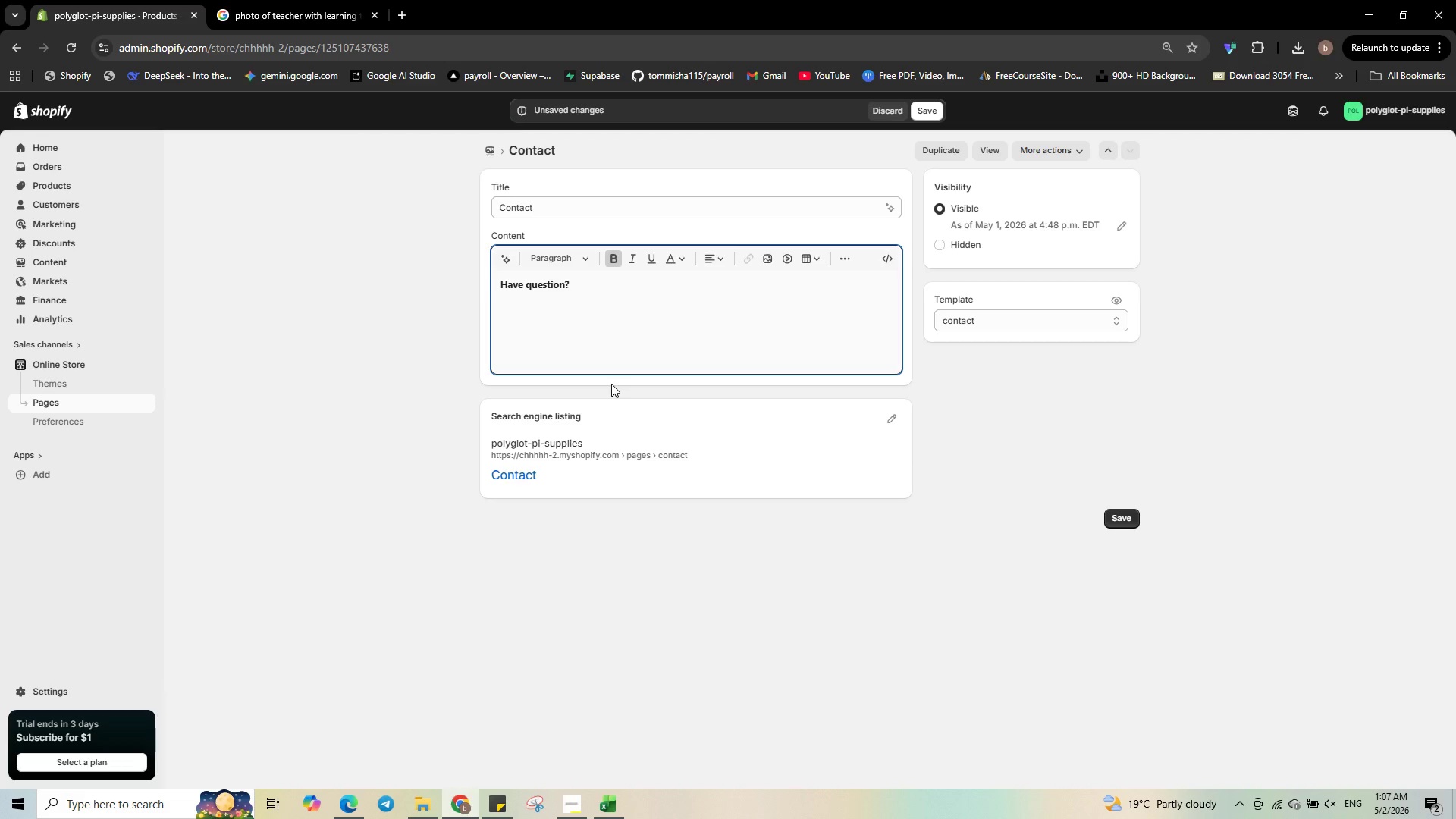 
 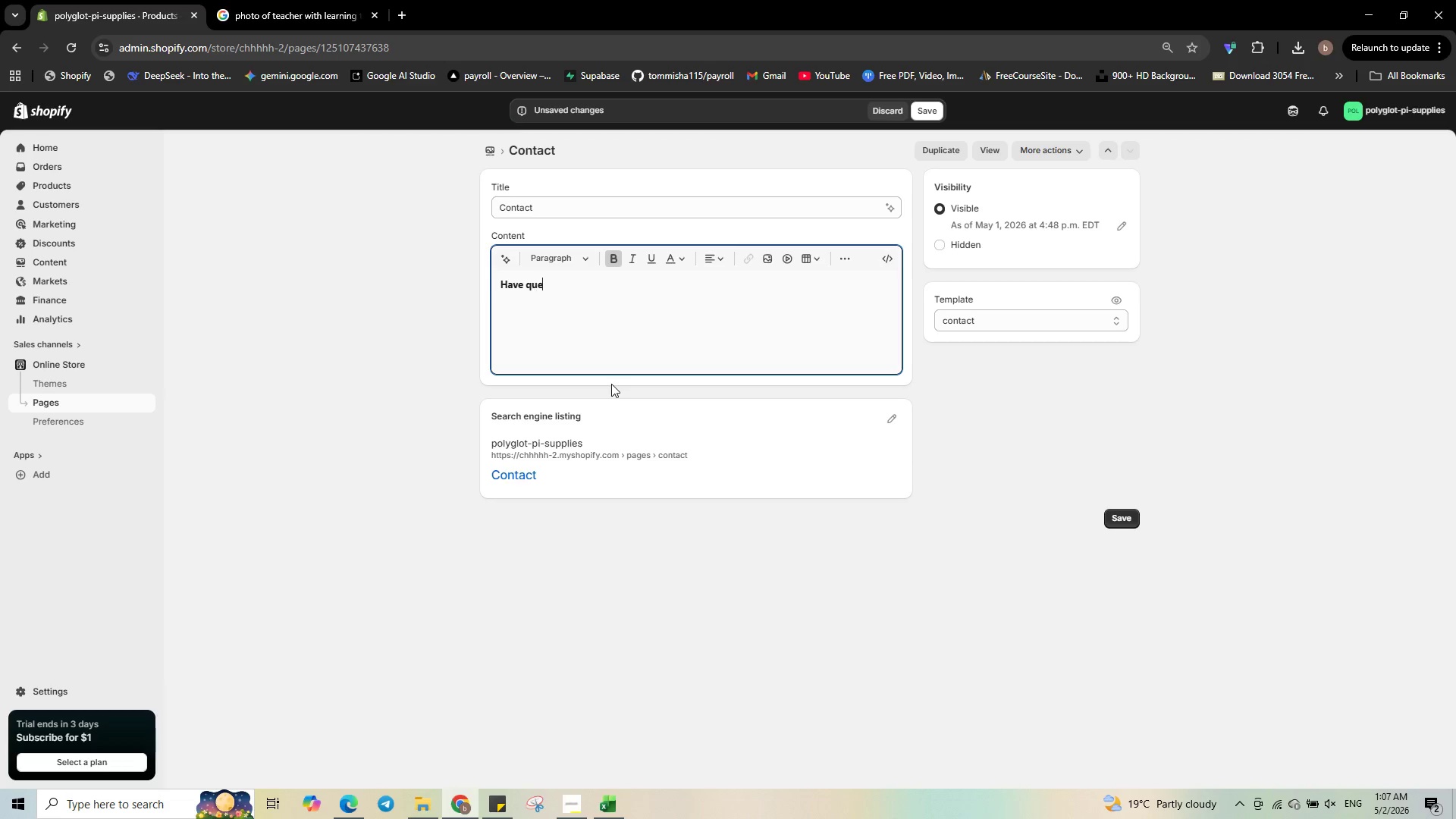 
hold_key(key=O, duration=0.33)
 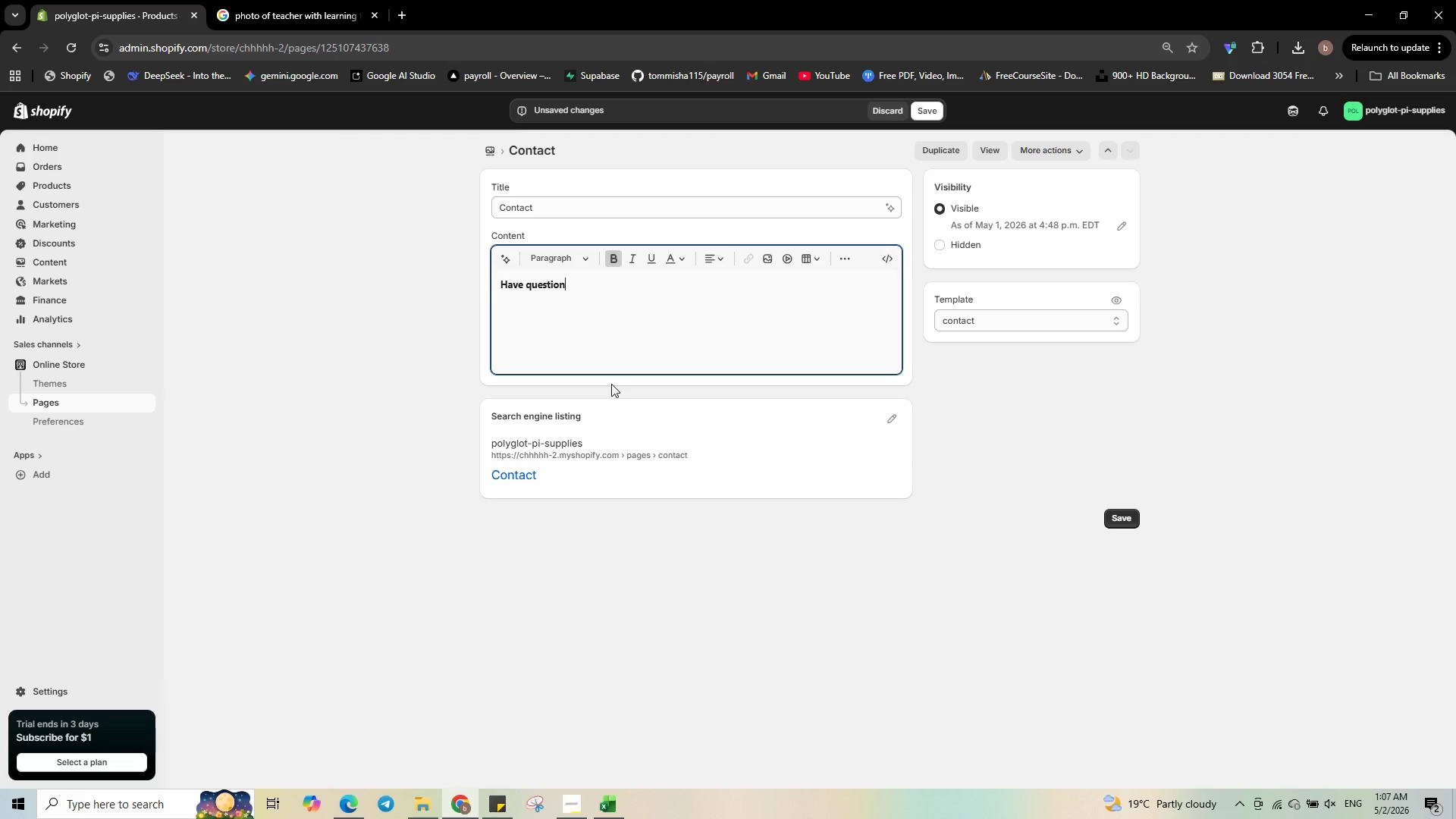 
wait(5.16)
 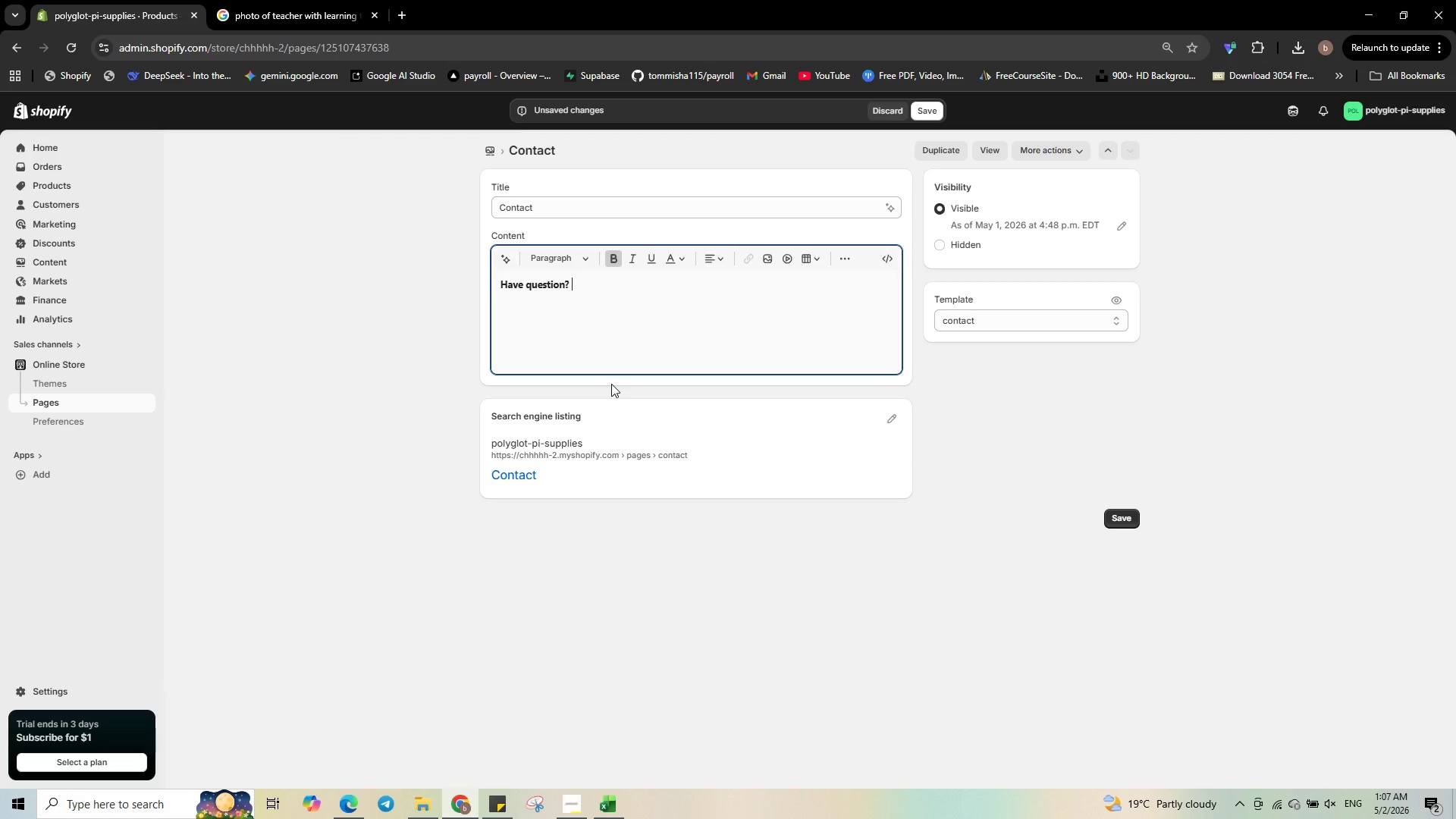 
hold_key(key=ShiftLeft, duration=1.3)
 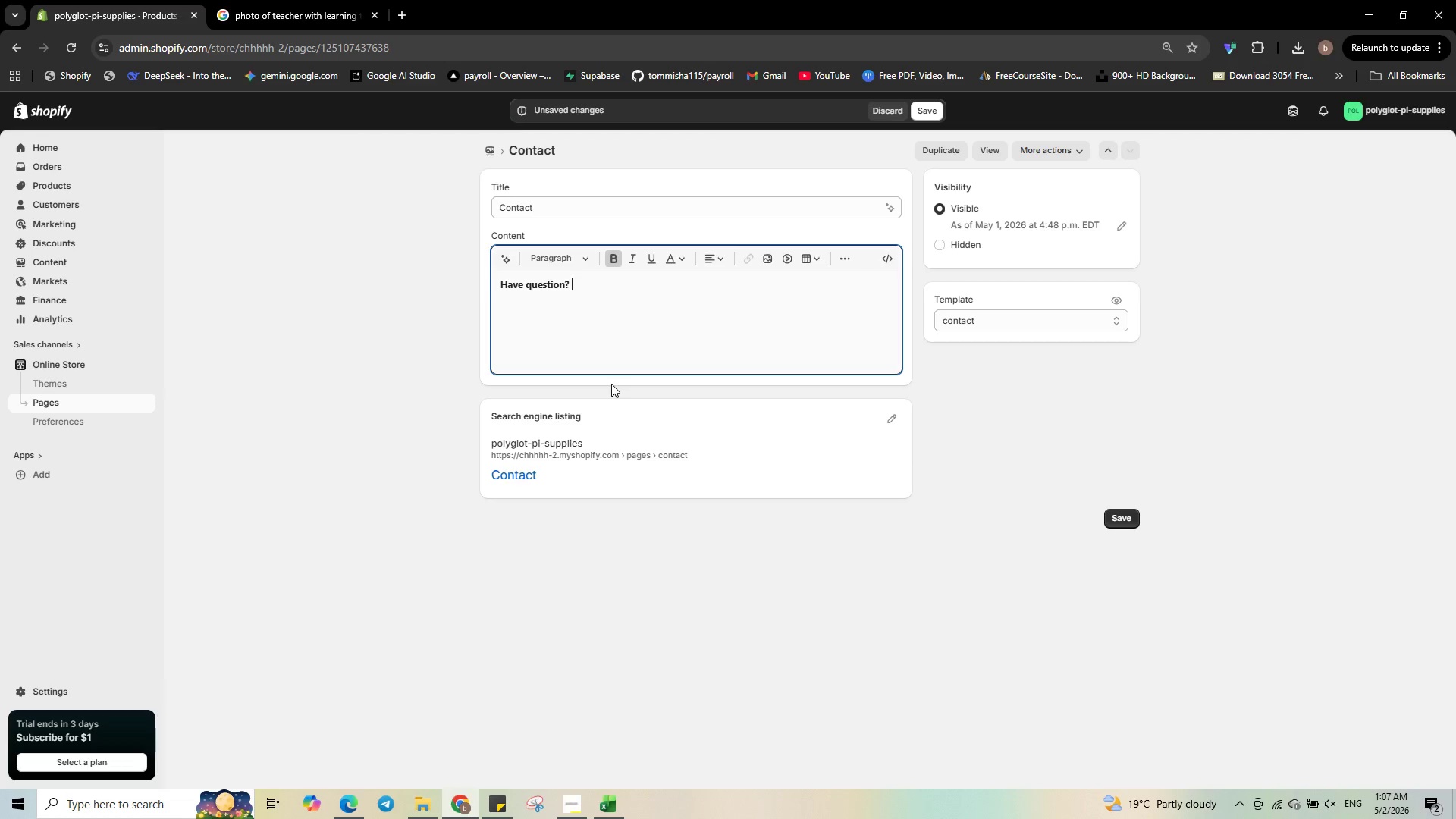 
key(Control+B)
 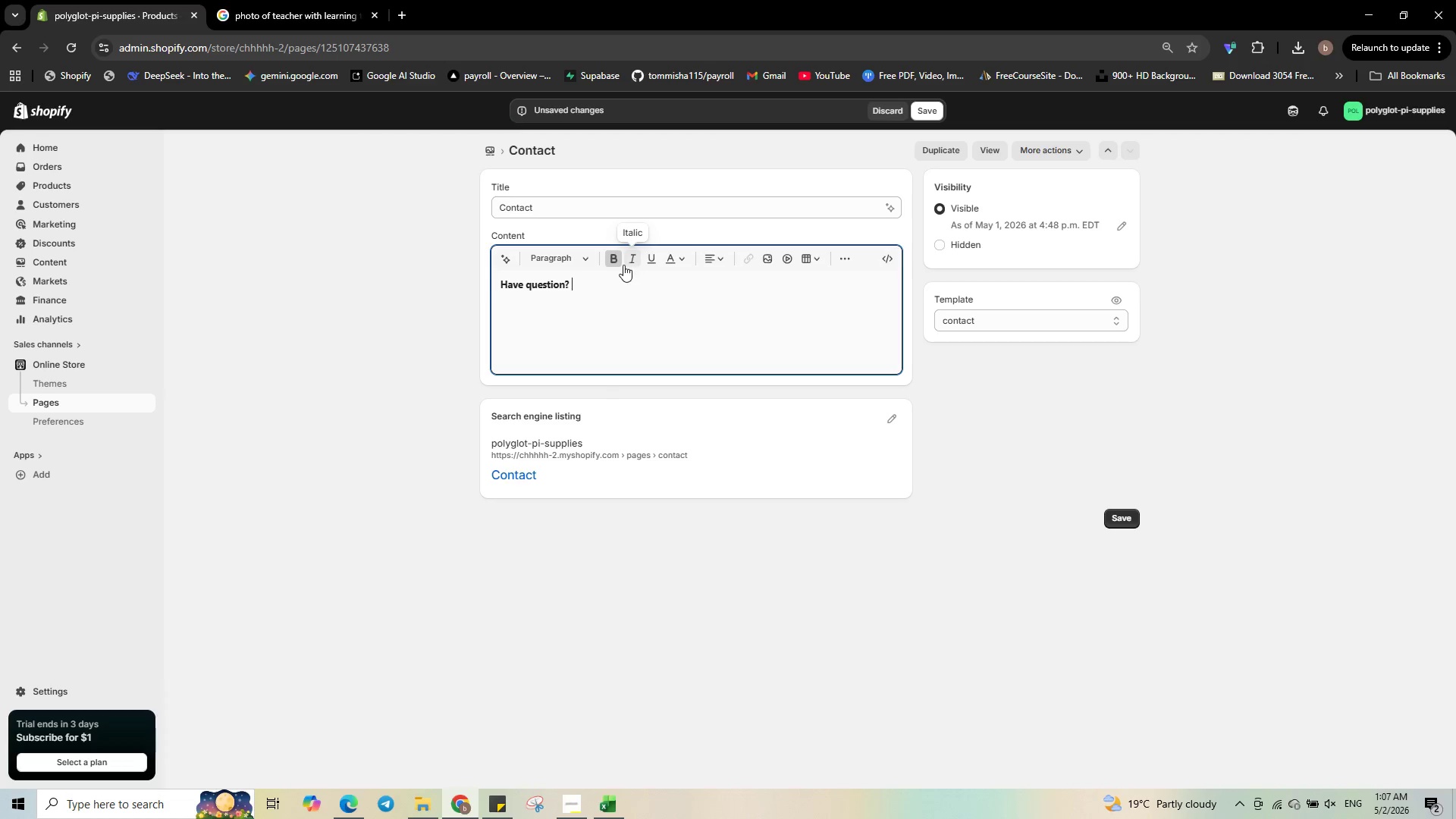 
left_click([617, 262])
 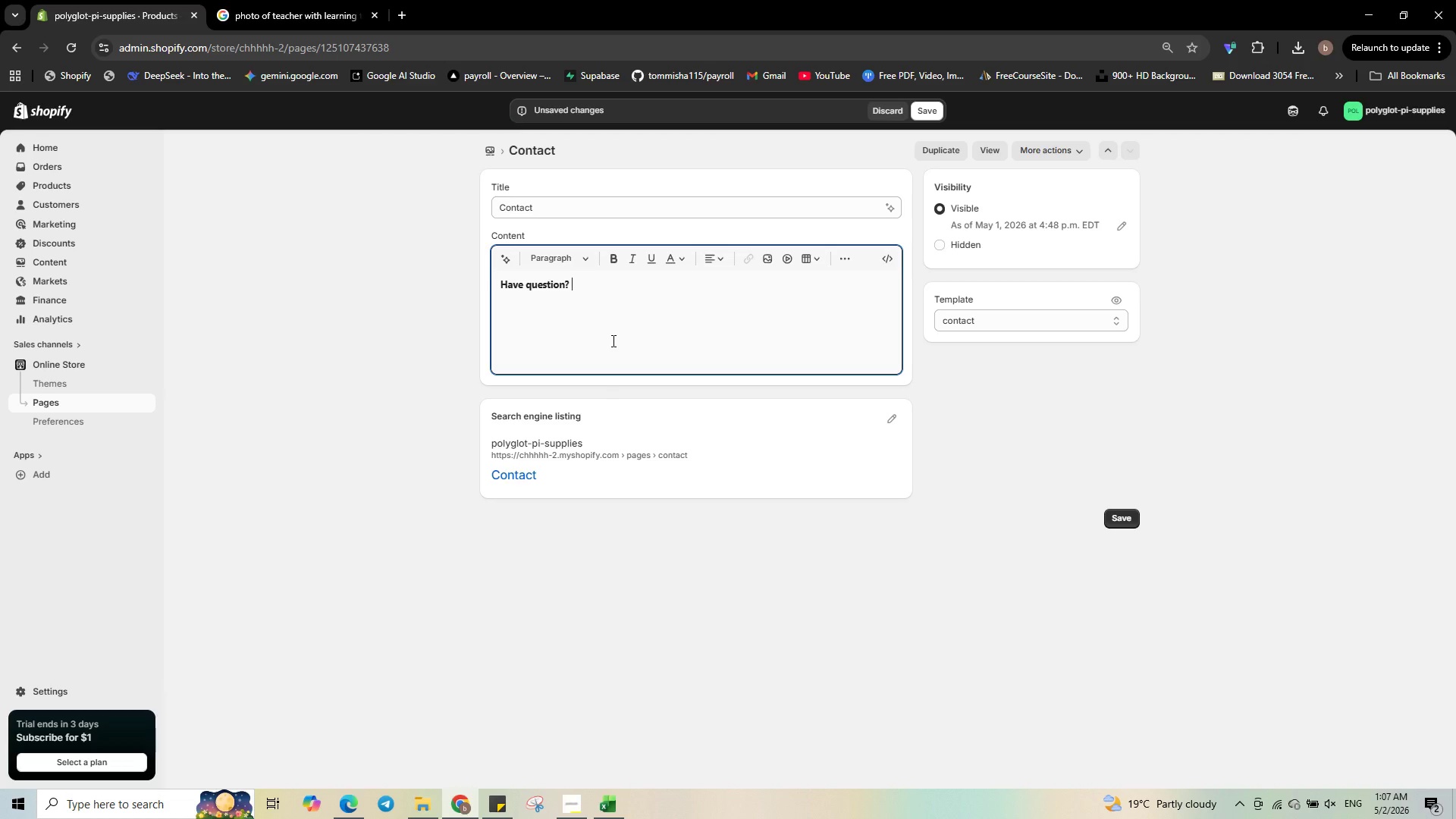 
hold_key(key=ShiftLeft, duration=0.59)
 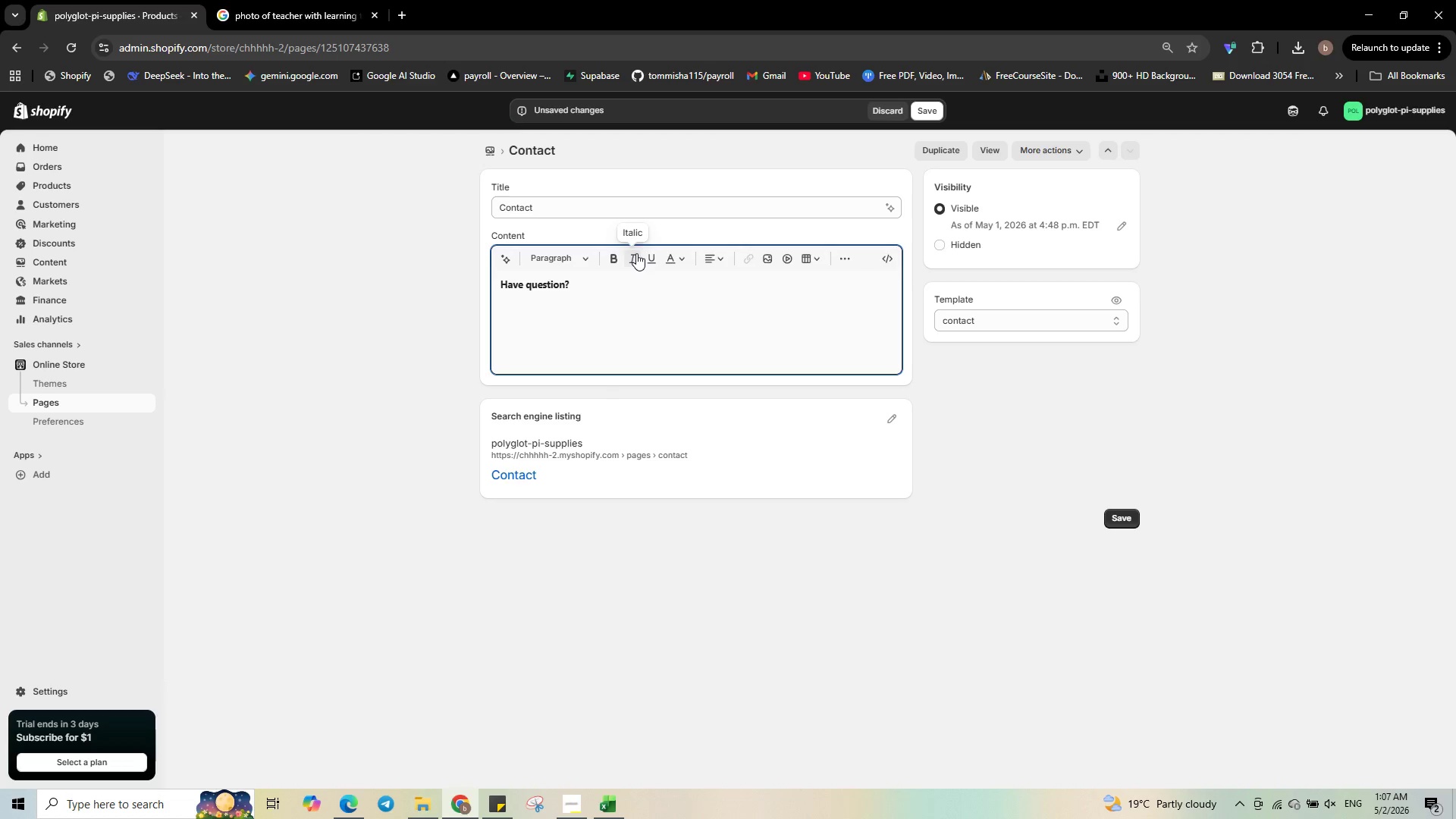 
left_click([636, 253])
 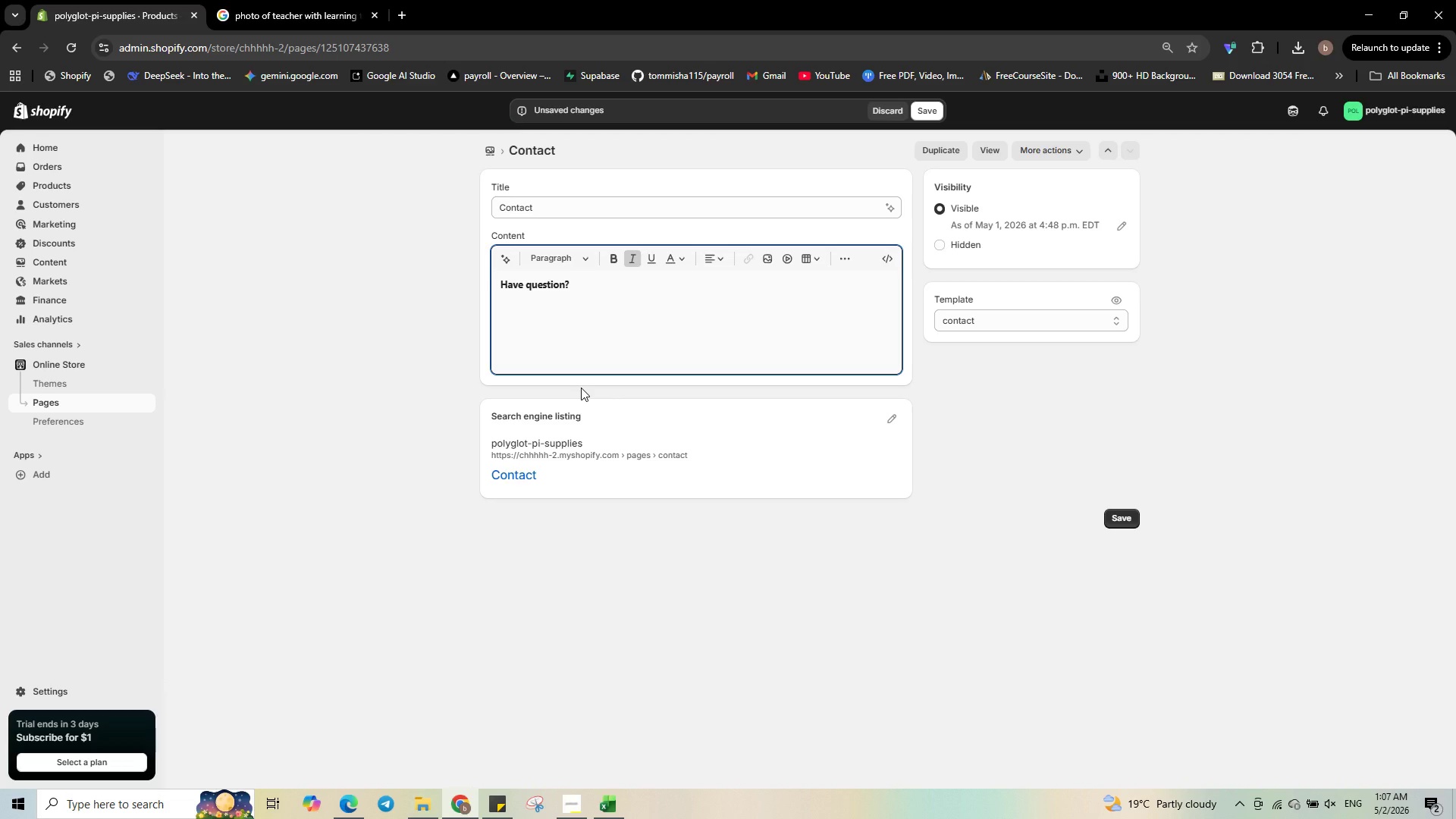 
type(Email us )
 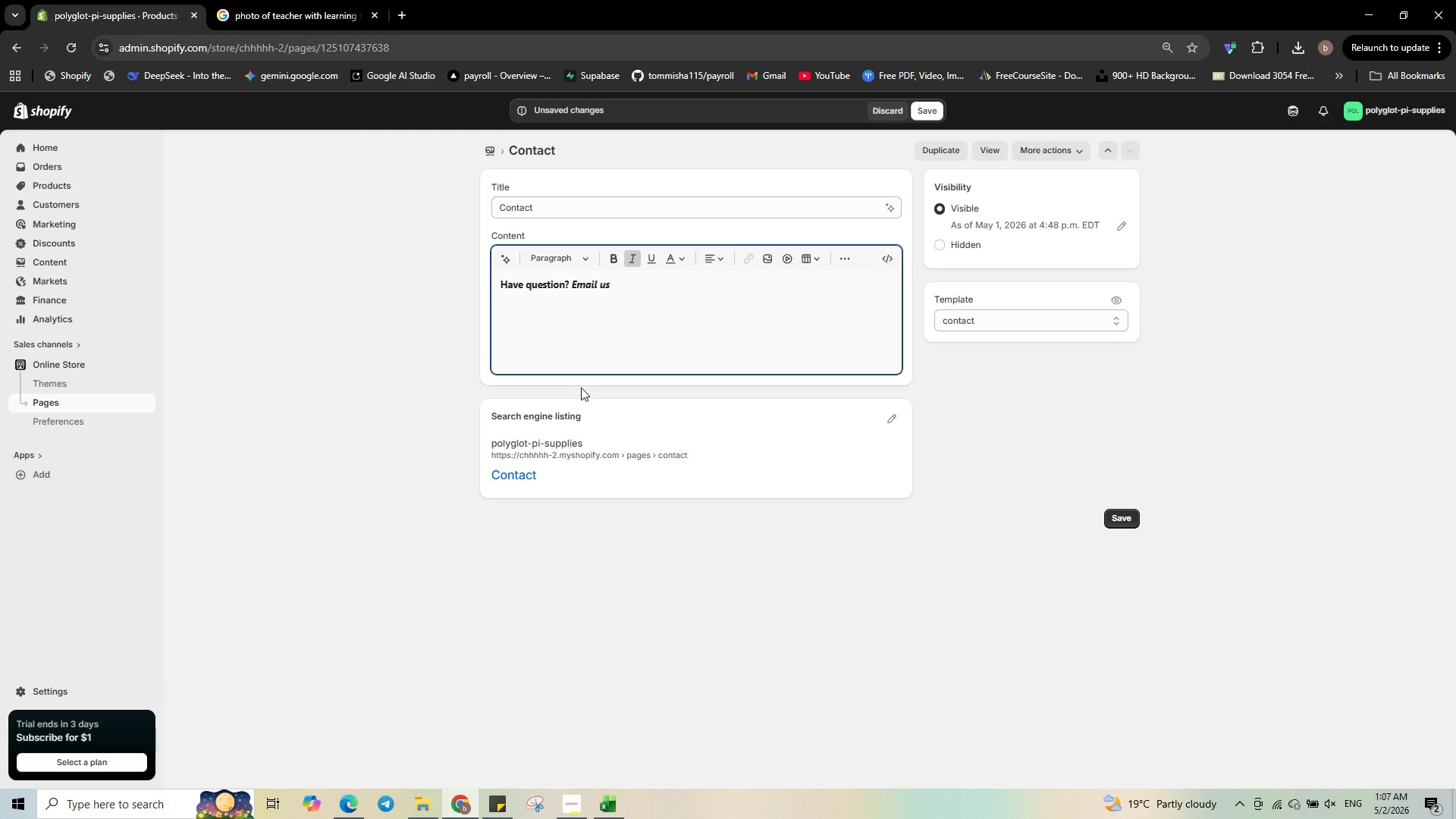 
key(Control+Shift+ArrowUp)
 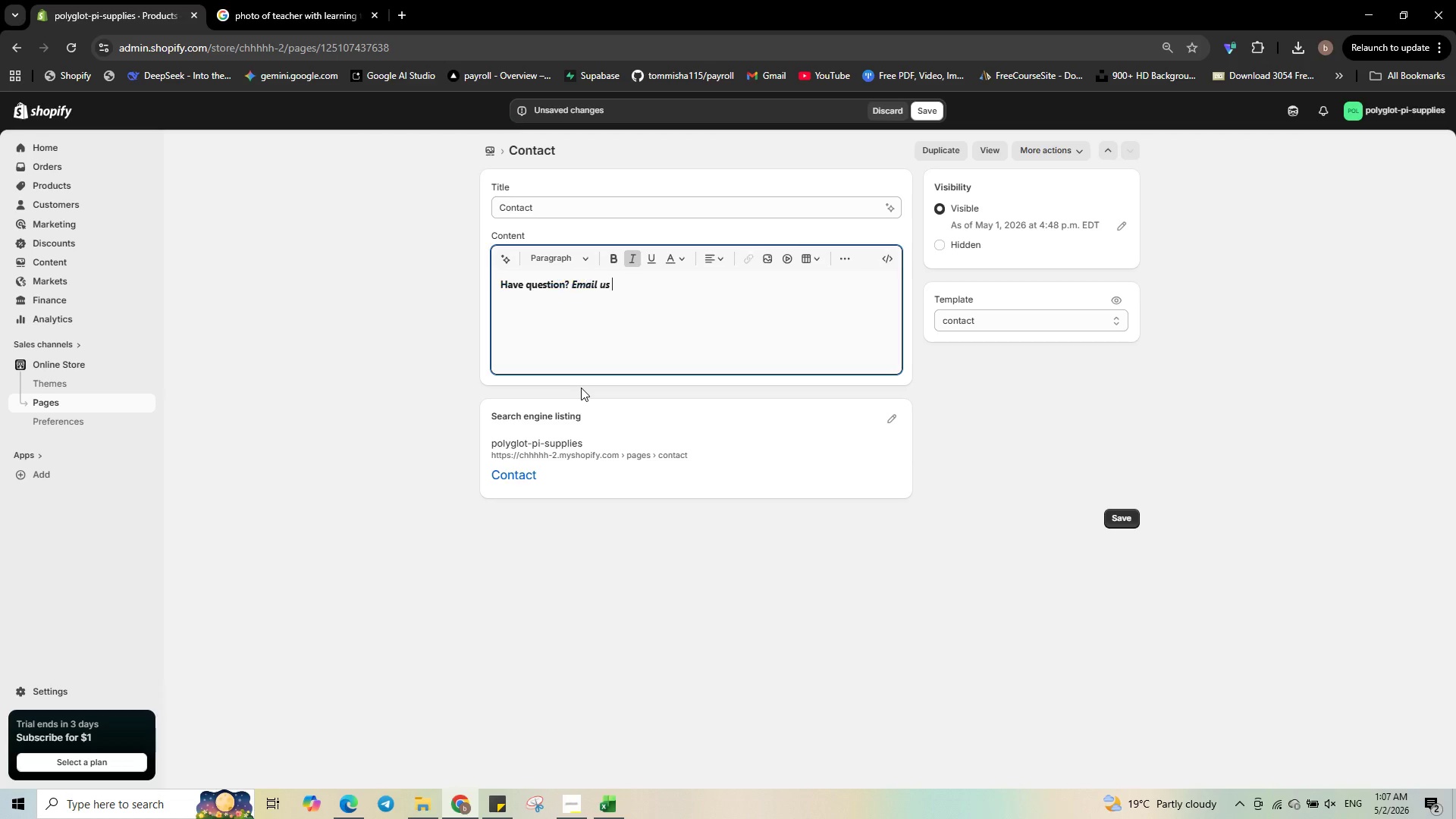 
key(Control+Shift+ArrowRight)
 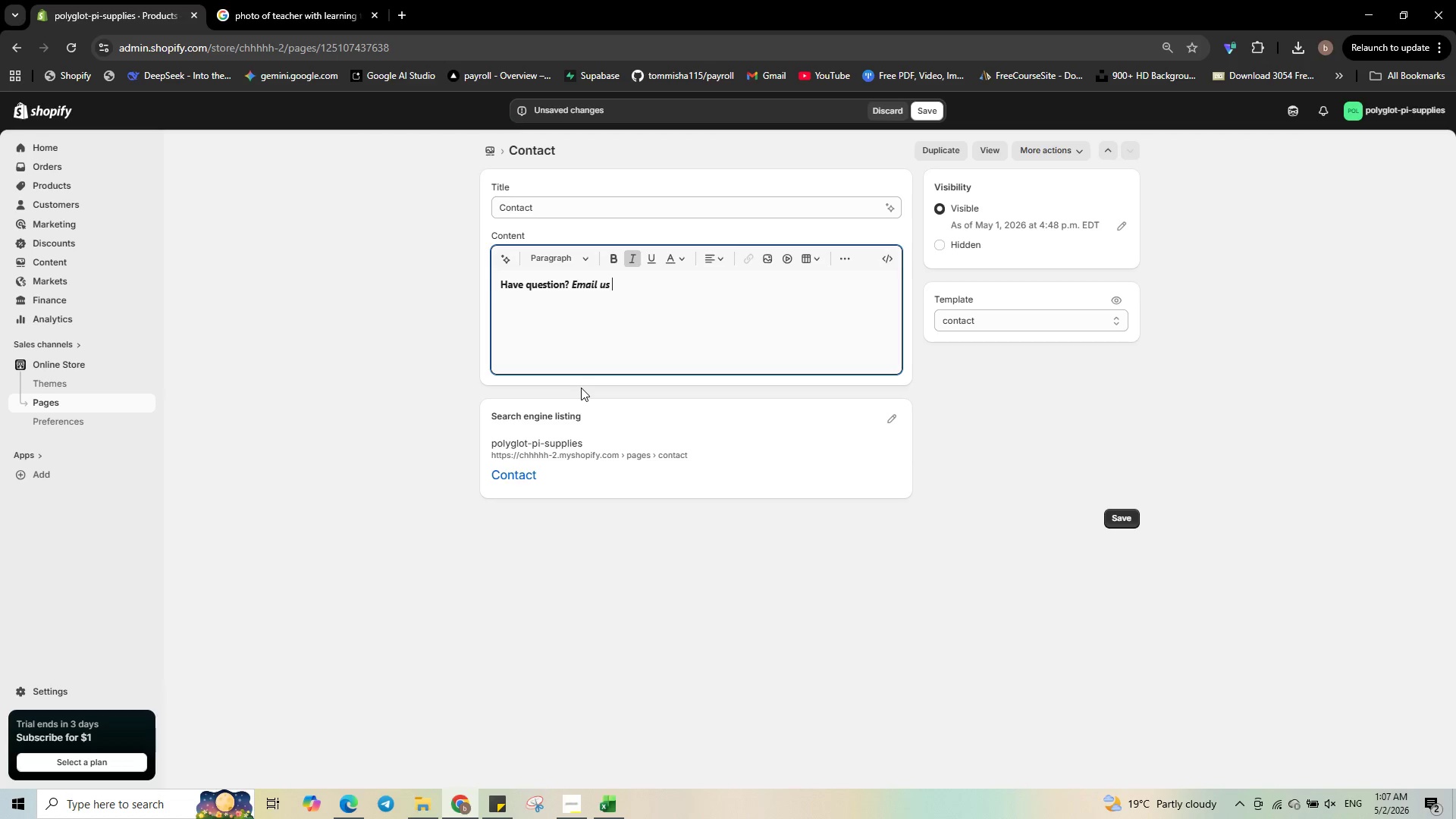 
key(ArrowLeft)
 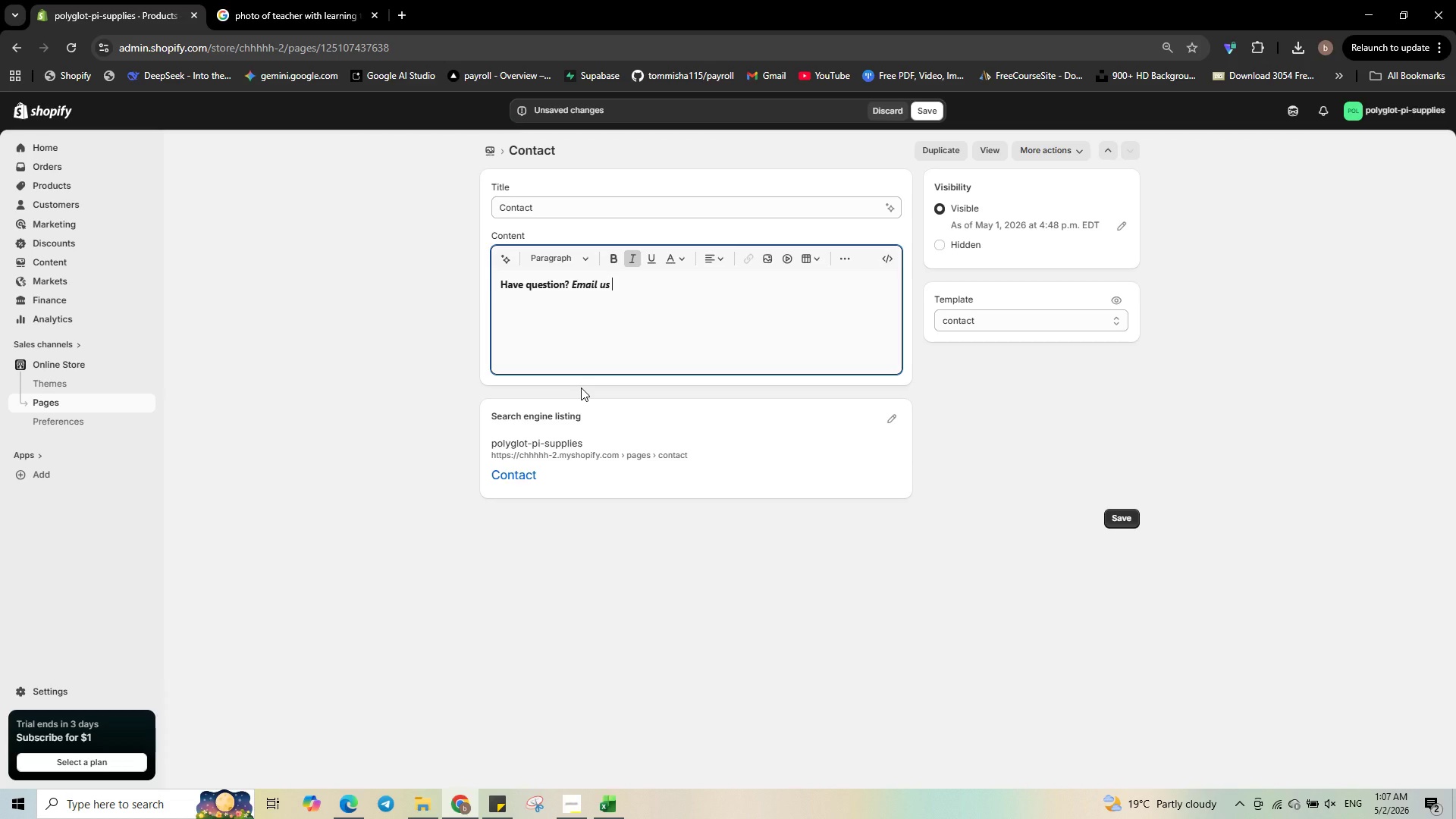 
key(Control+Shift+ArrowLeft)
 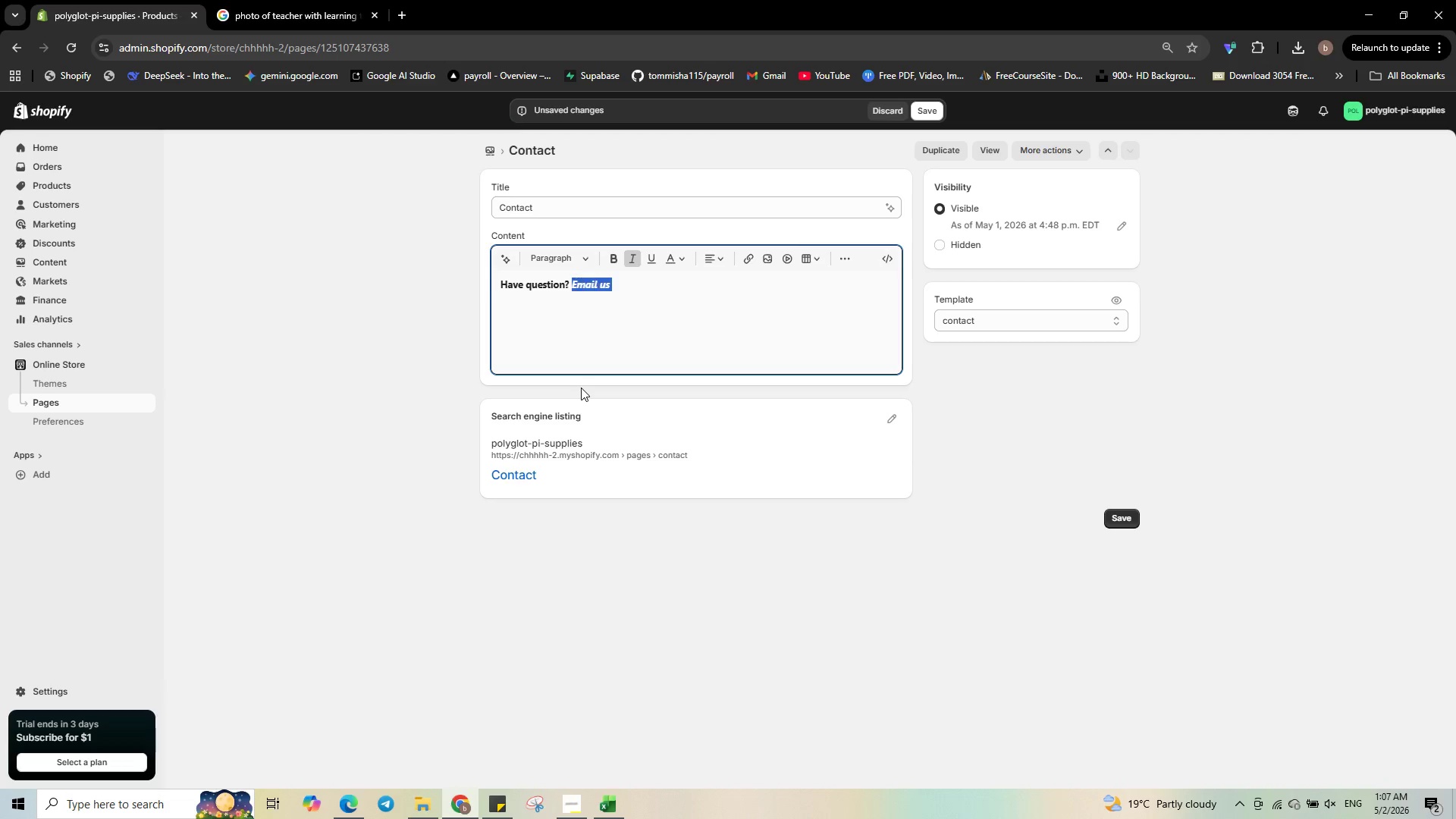 
key(Control+Shift+ArrowLeft)
 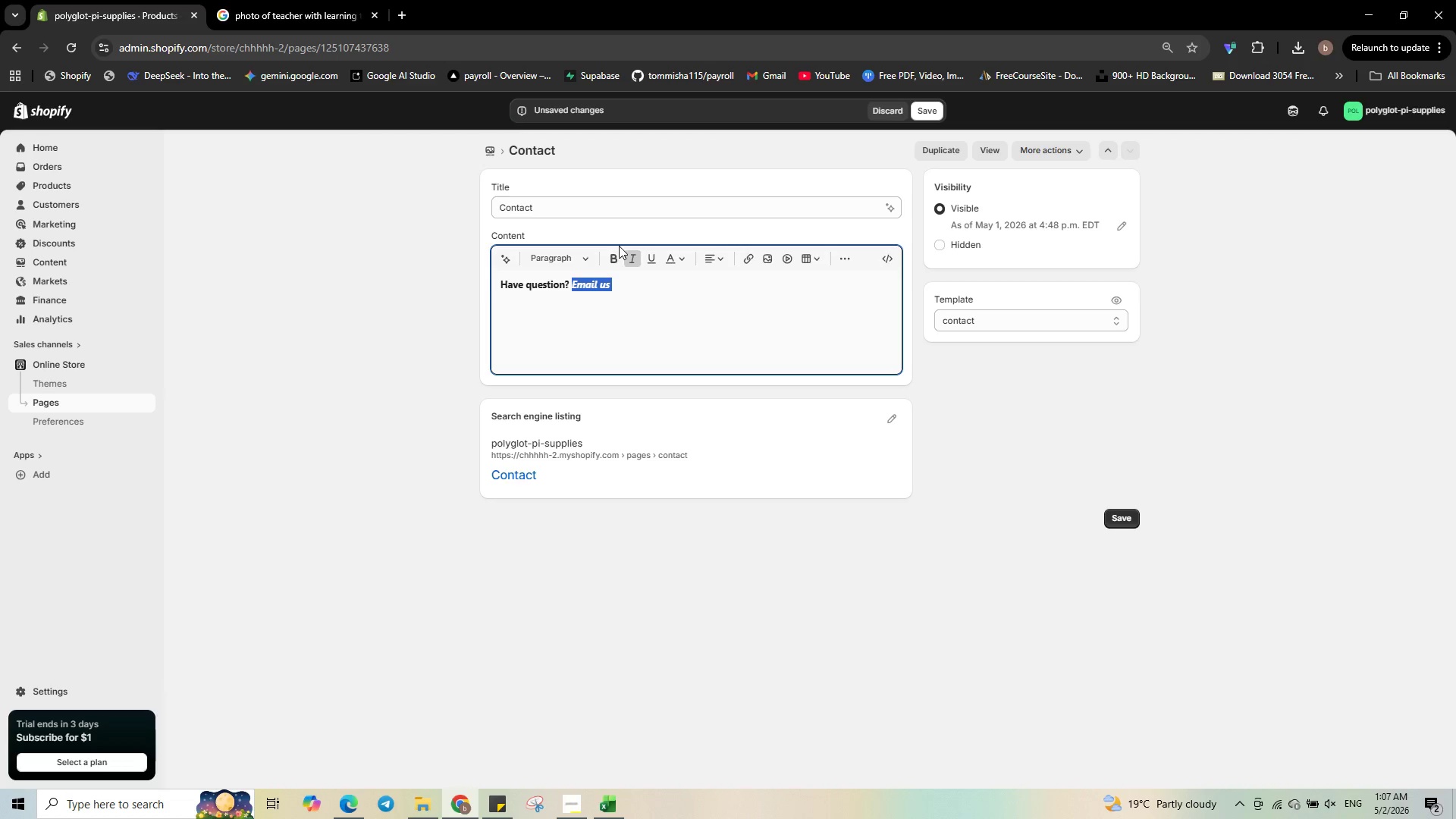 
left_click([614, 253])
 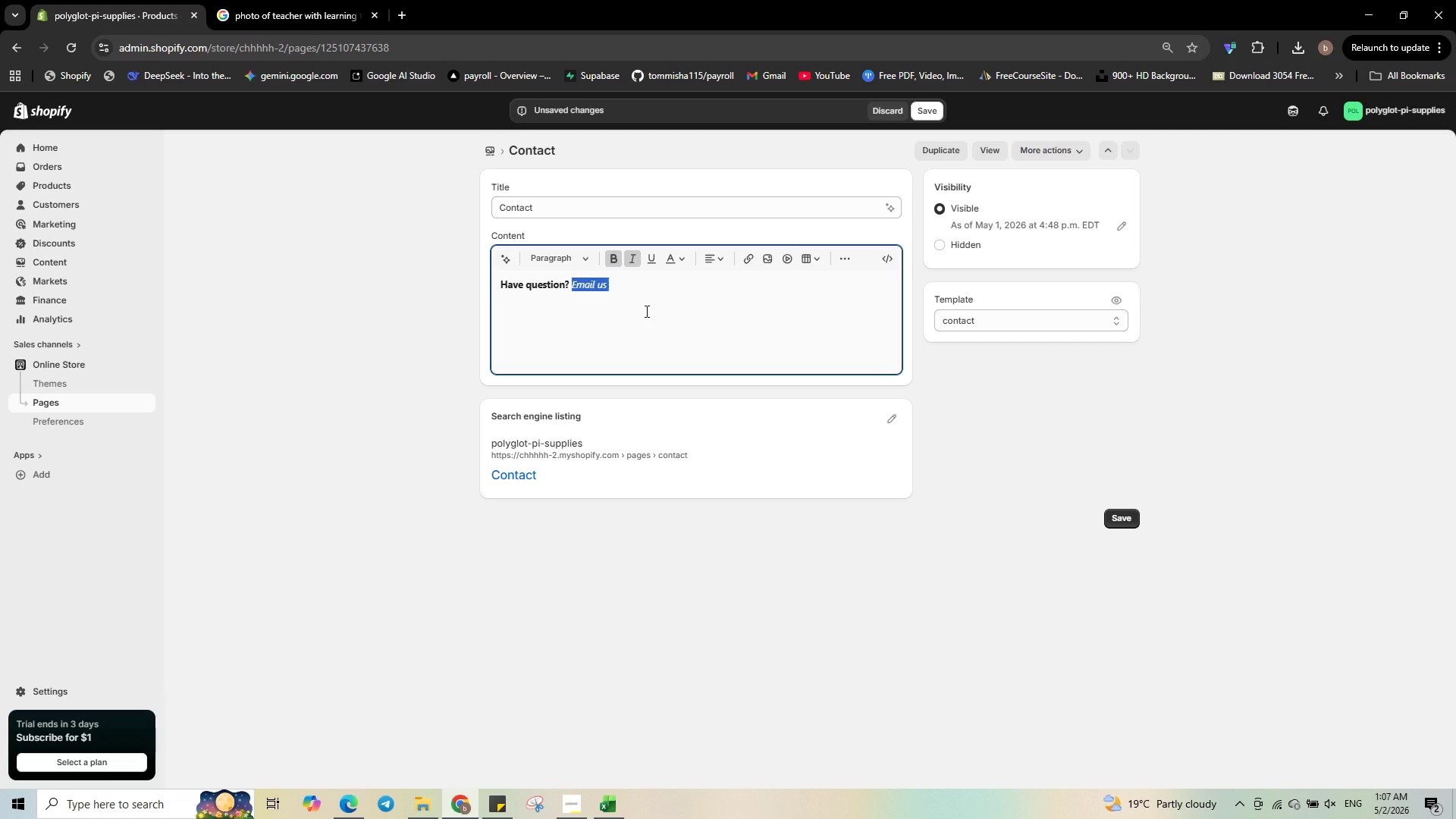 
left_click([645, 311])
 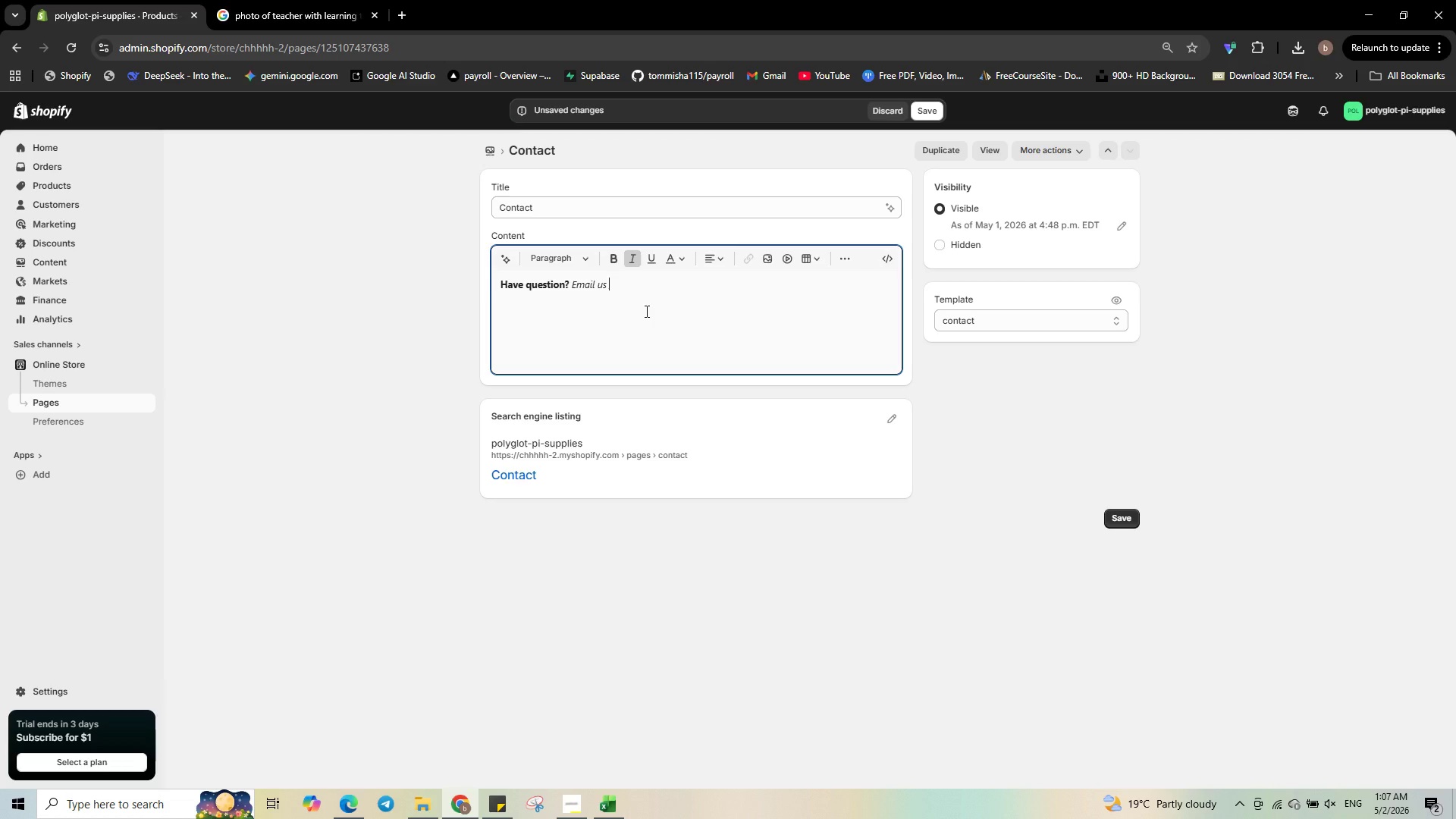 
wait(8.53)
 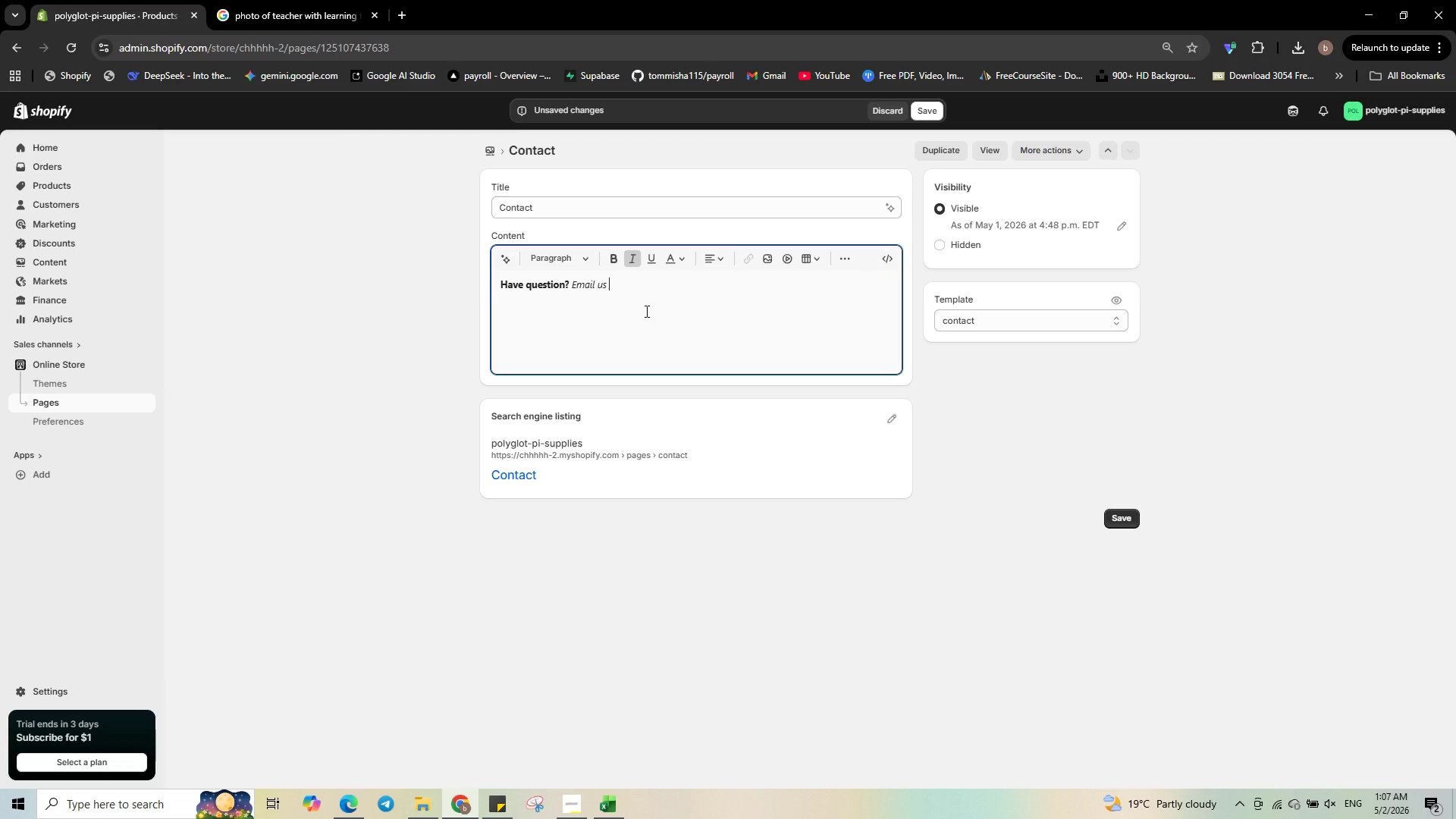 
type(at )
 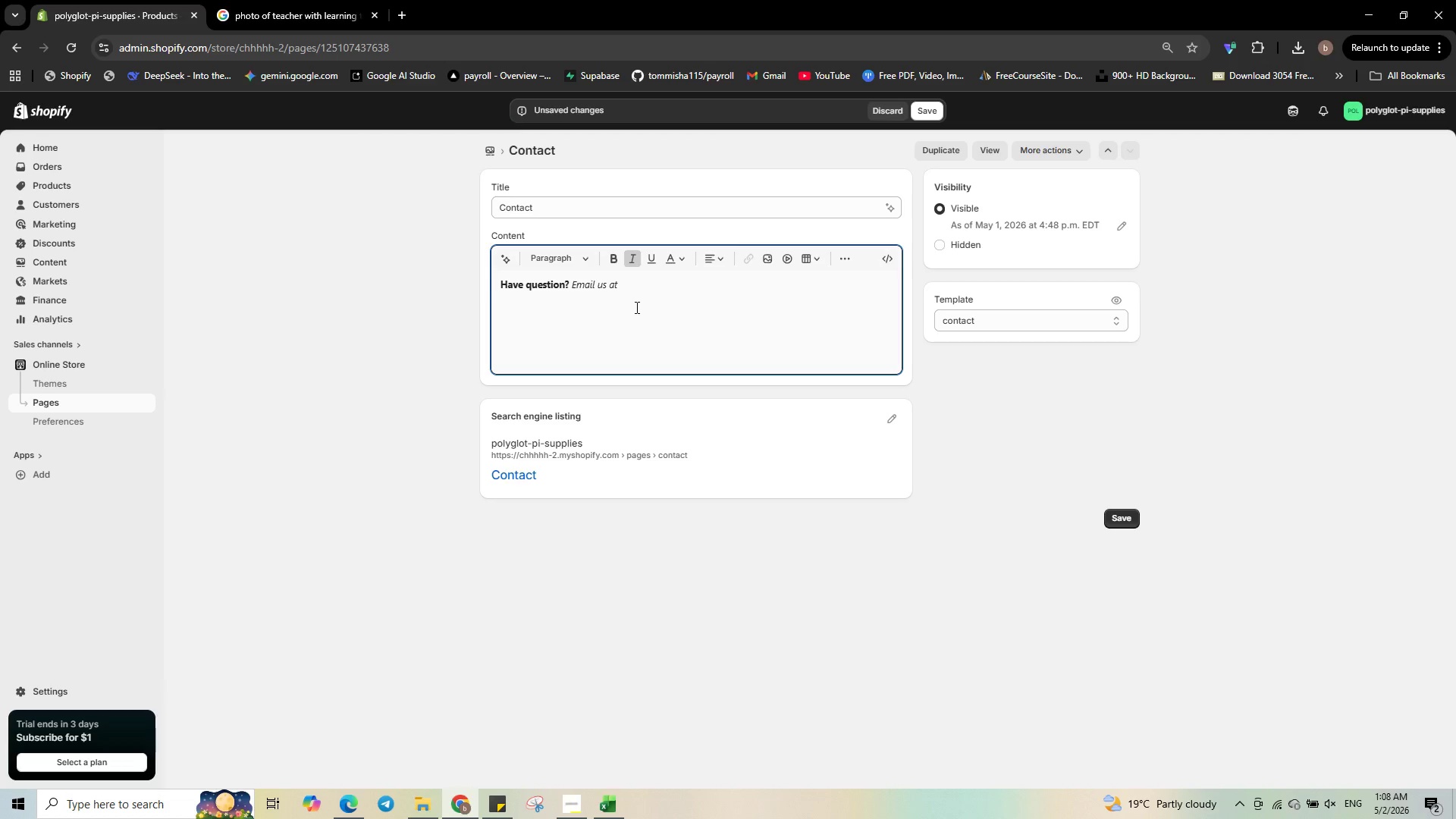 
hold_key(key=ShiftRight, duration=0.91)
 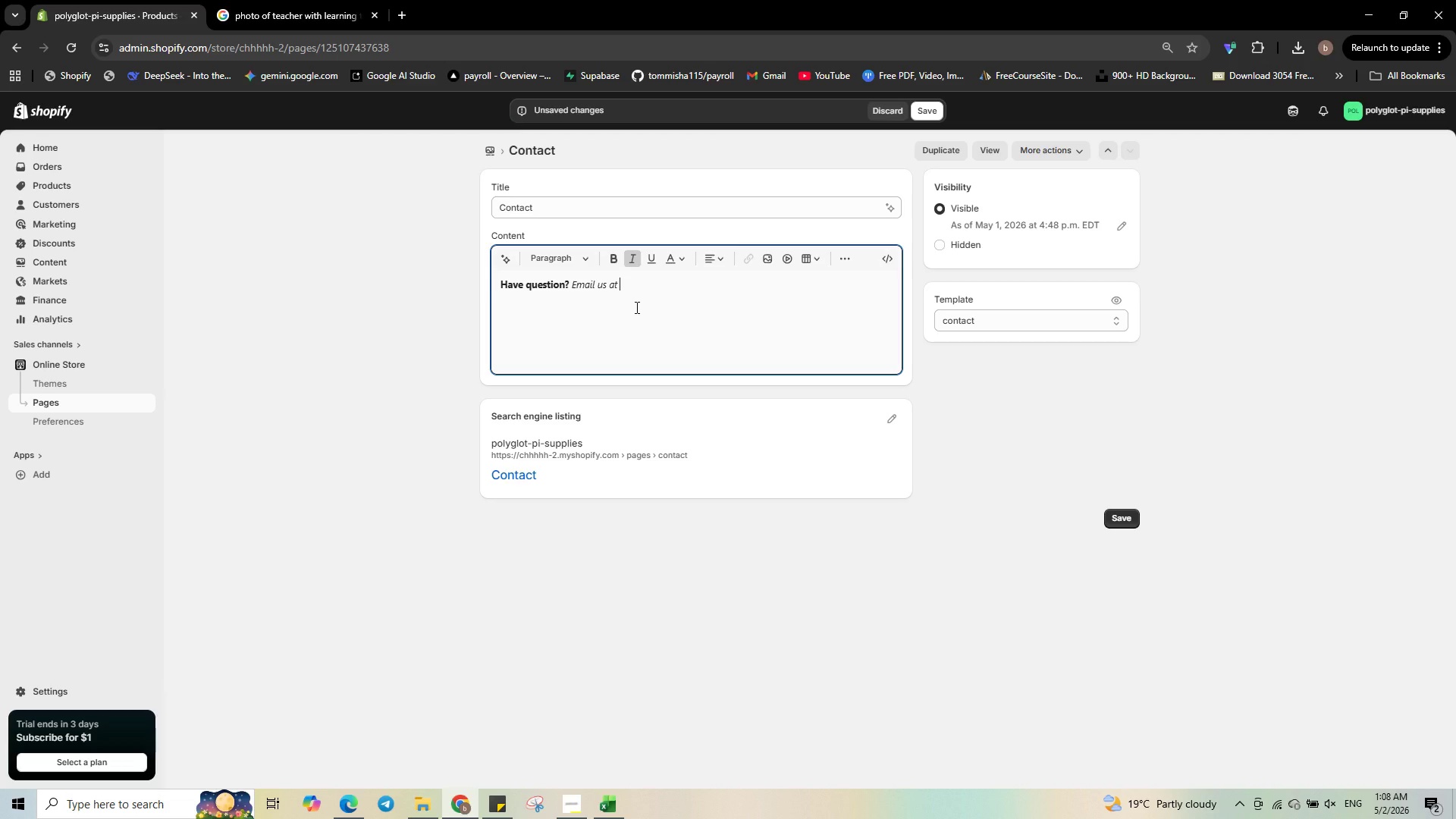 
key(Control+ArrowLeft)
 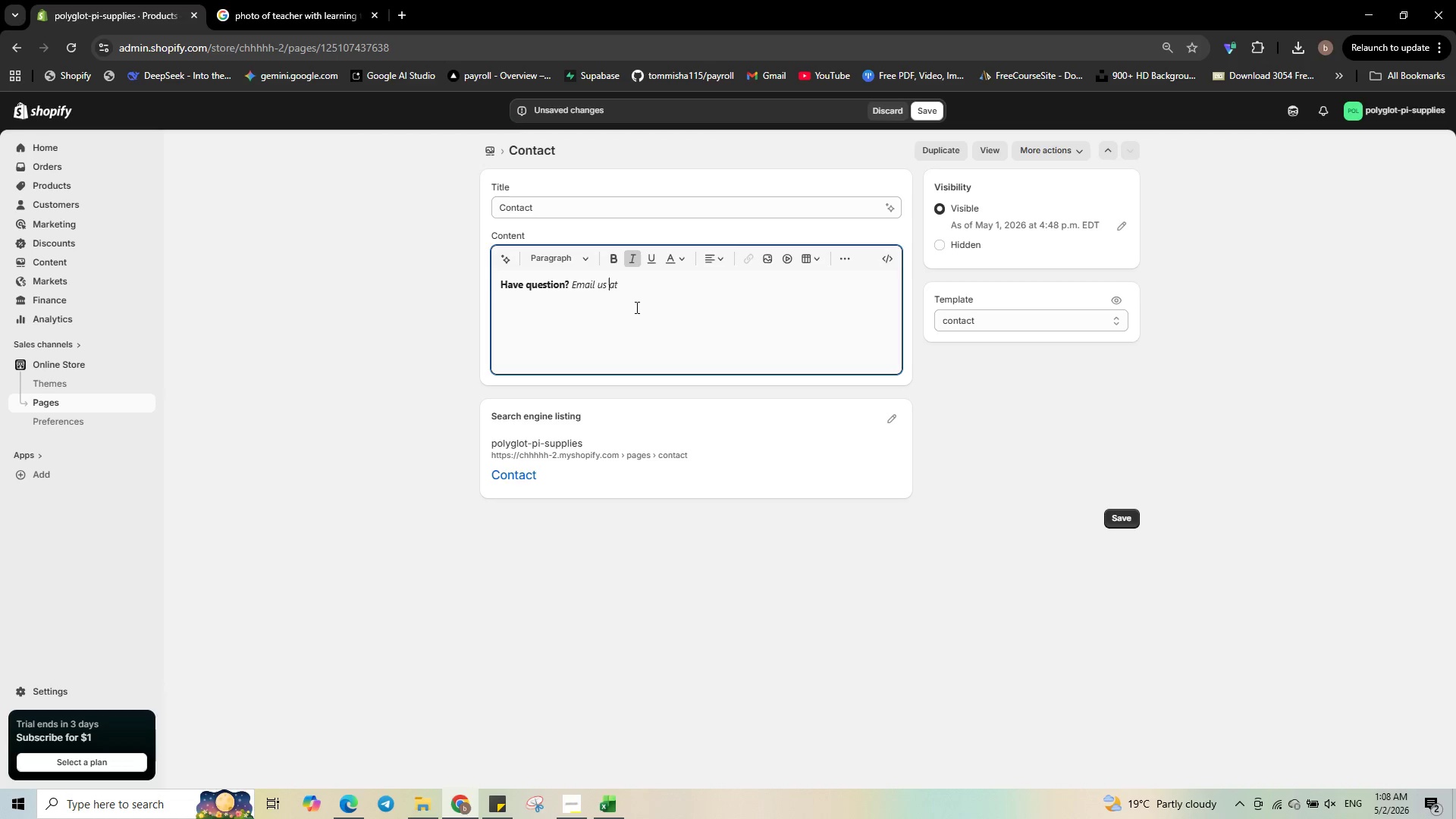 
key(Control+ArrowLeft)
 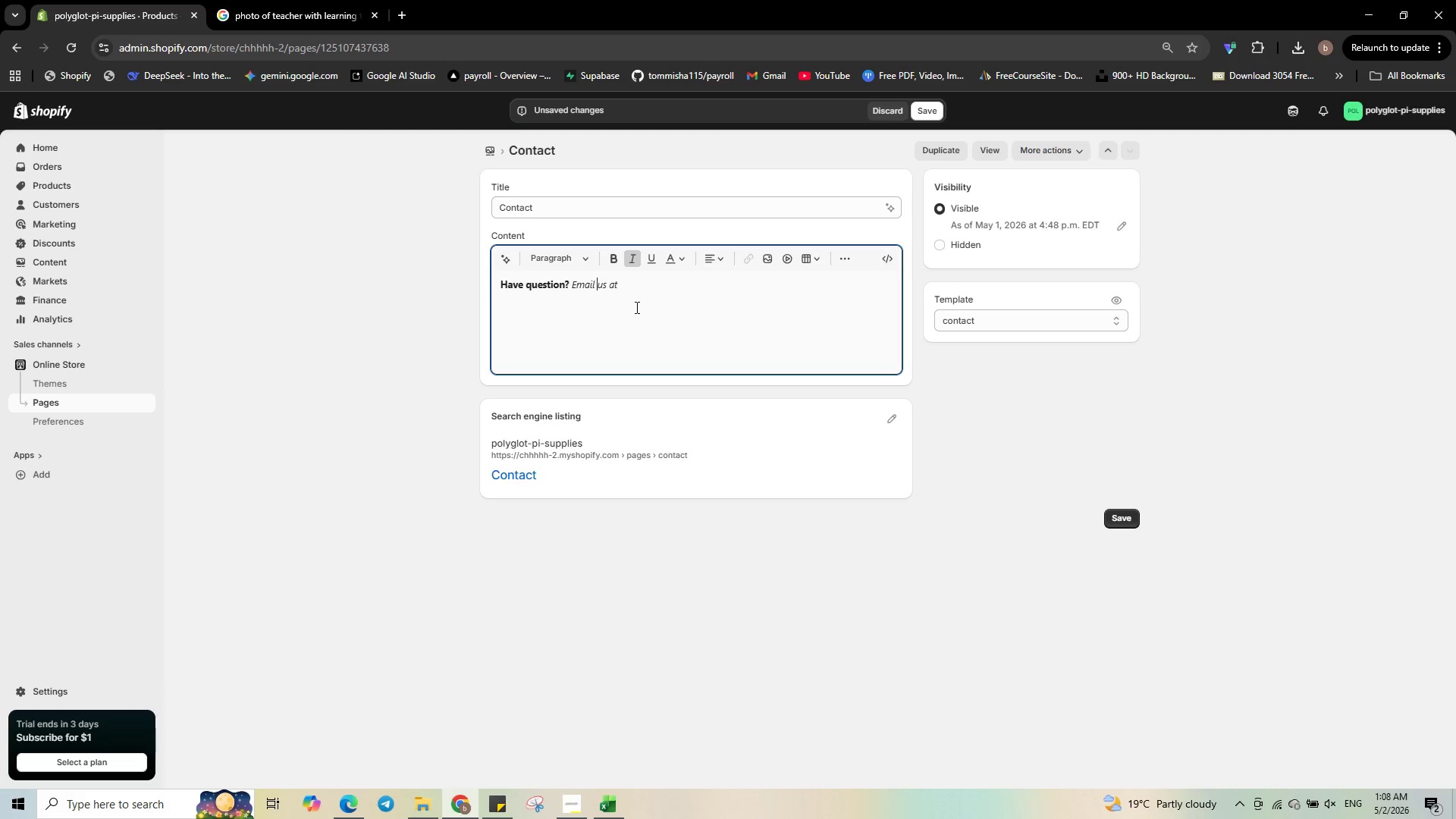 
key(Control+ArrowLeft)
 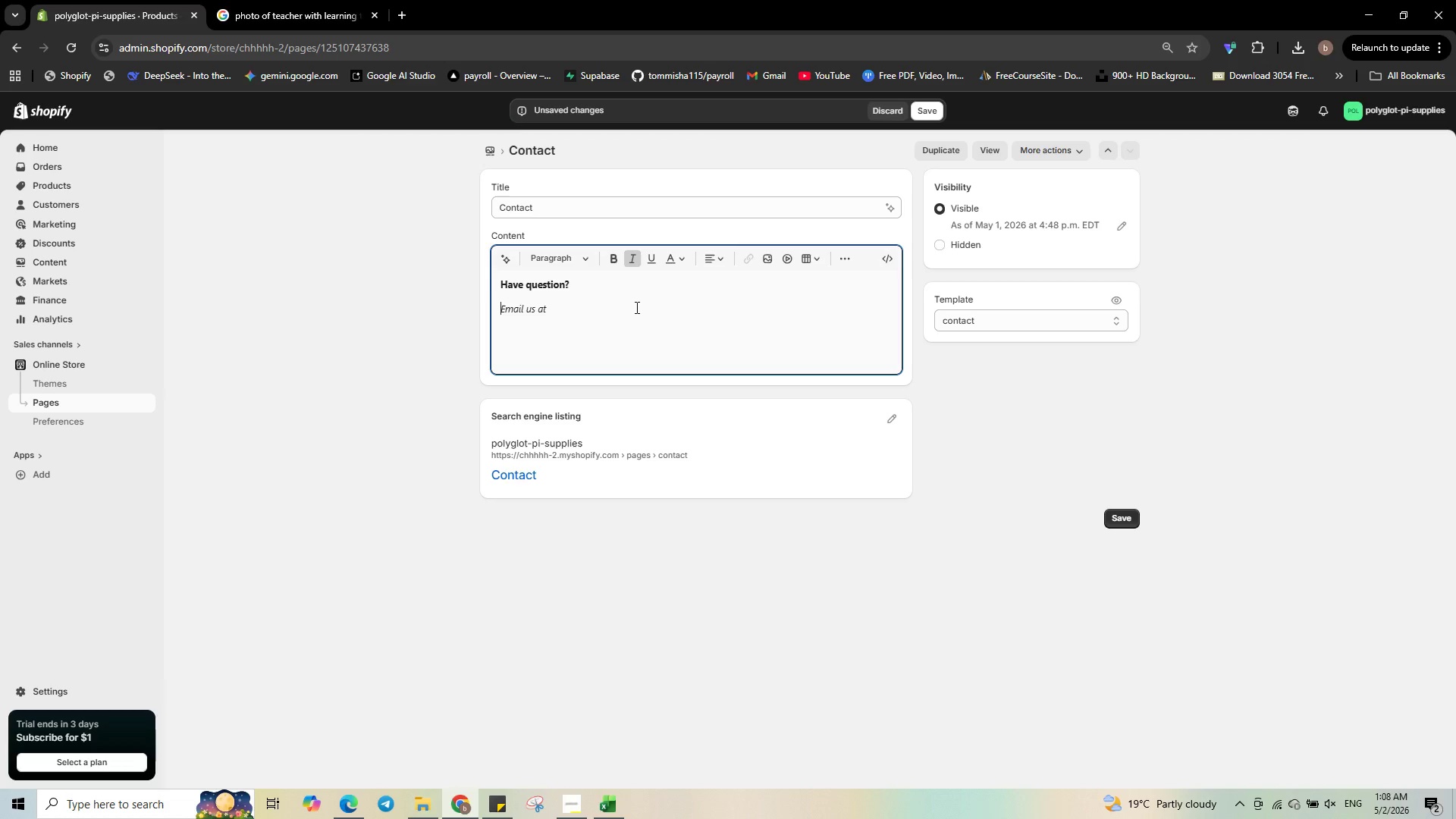 
key(Enter)
 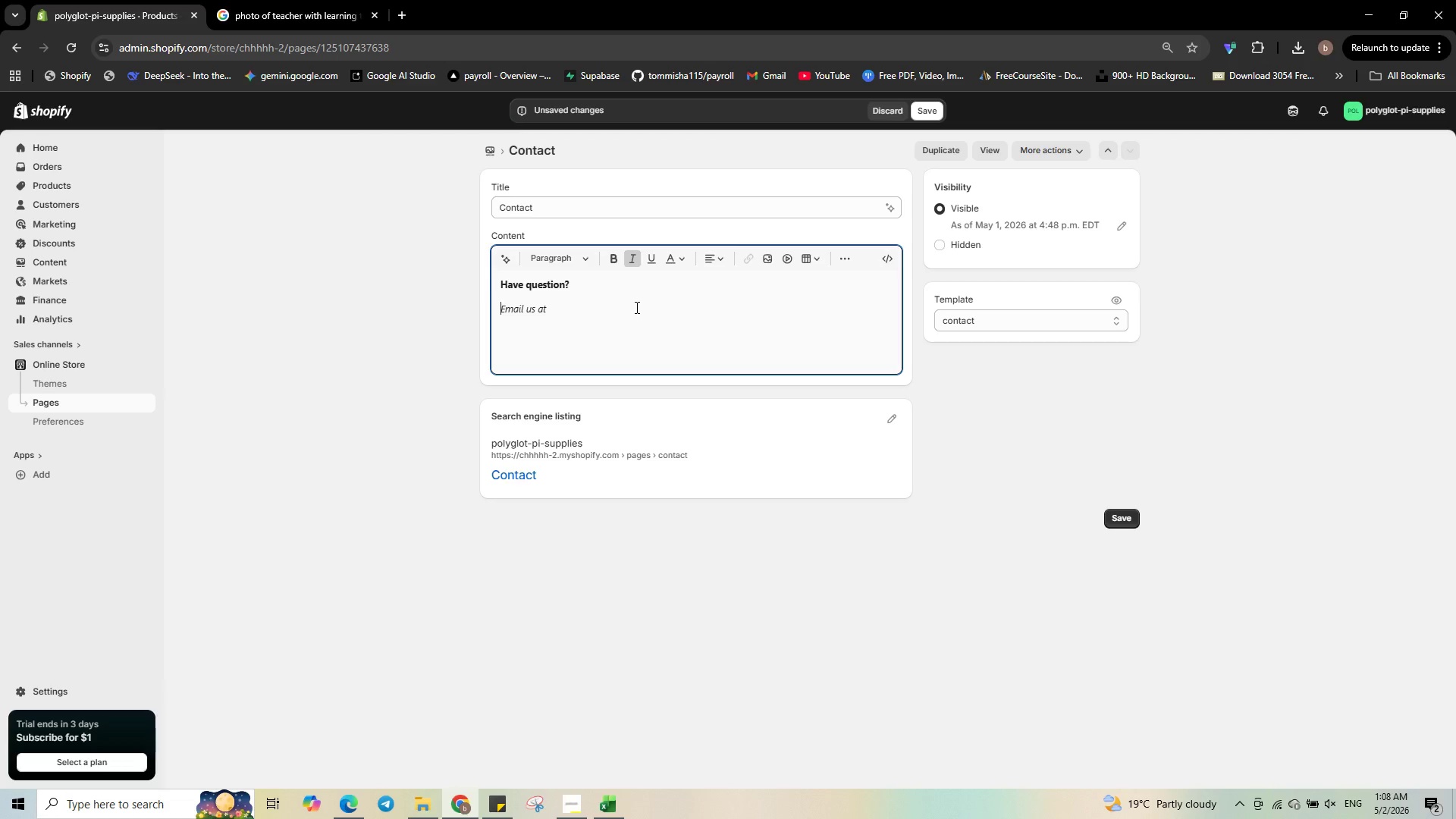 
key(Control+ArrowRight)
 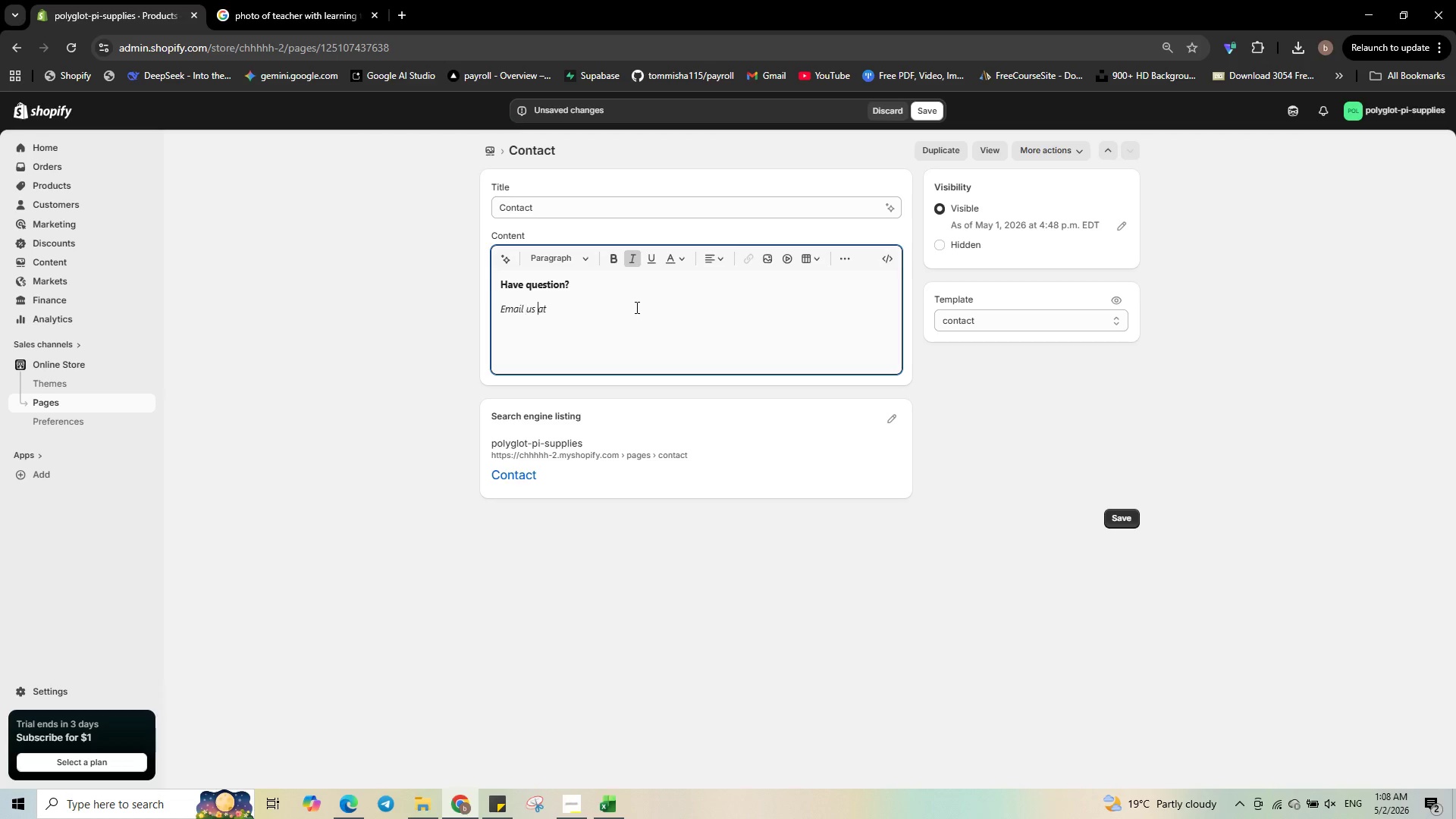 
key(Control+ArrowRight)
 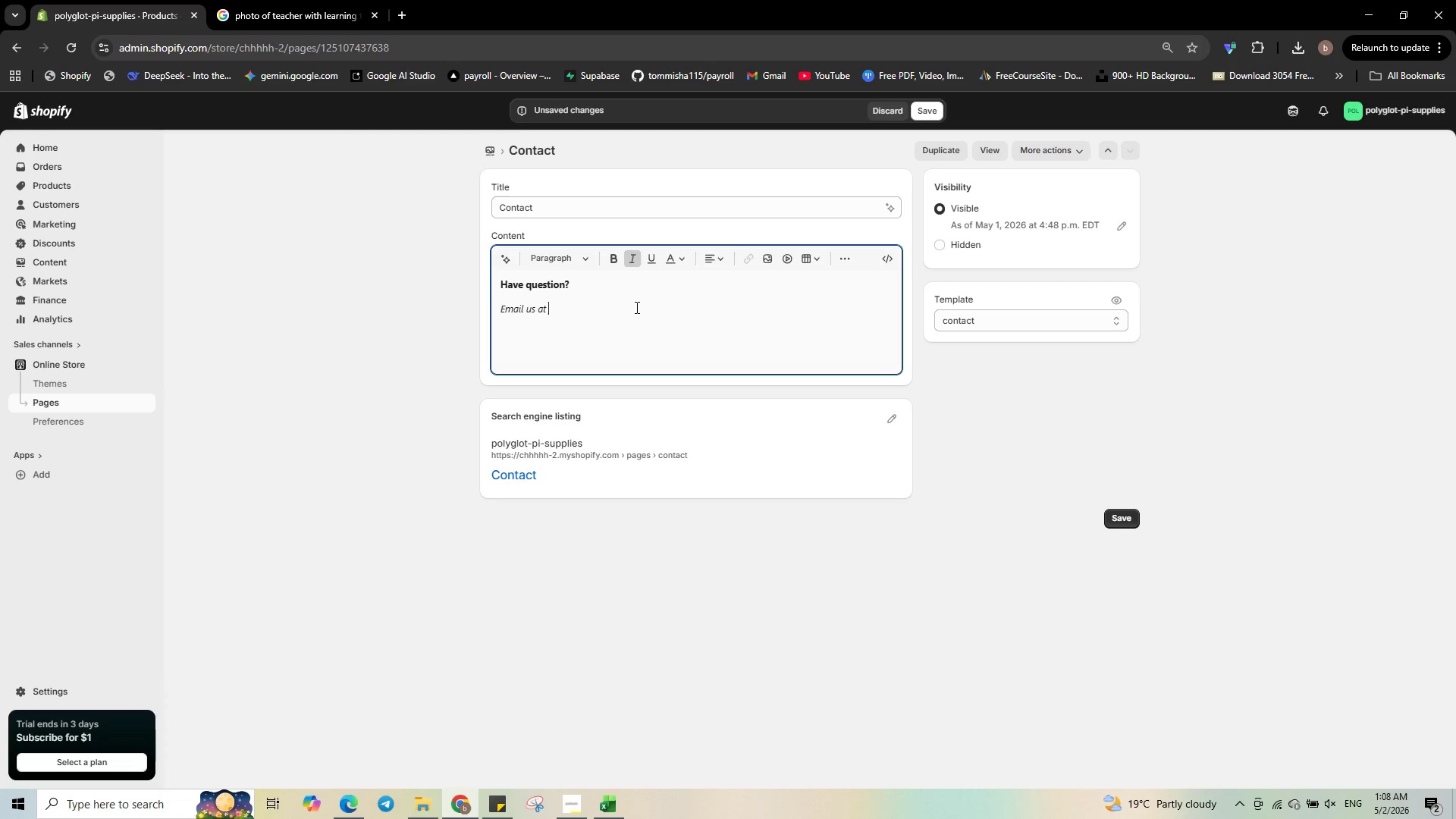 
key(Control+ArrowRight)
 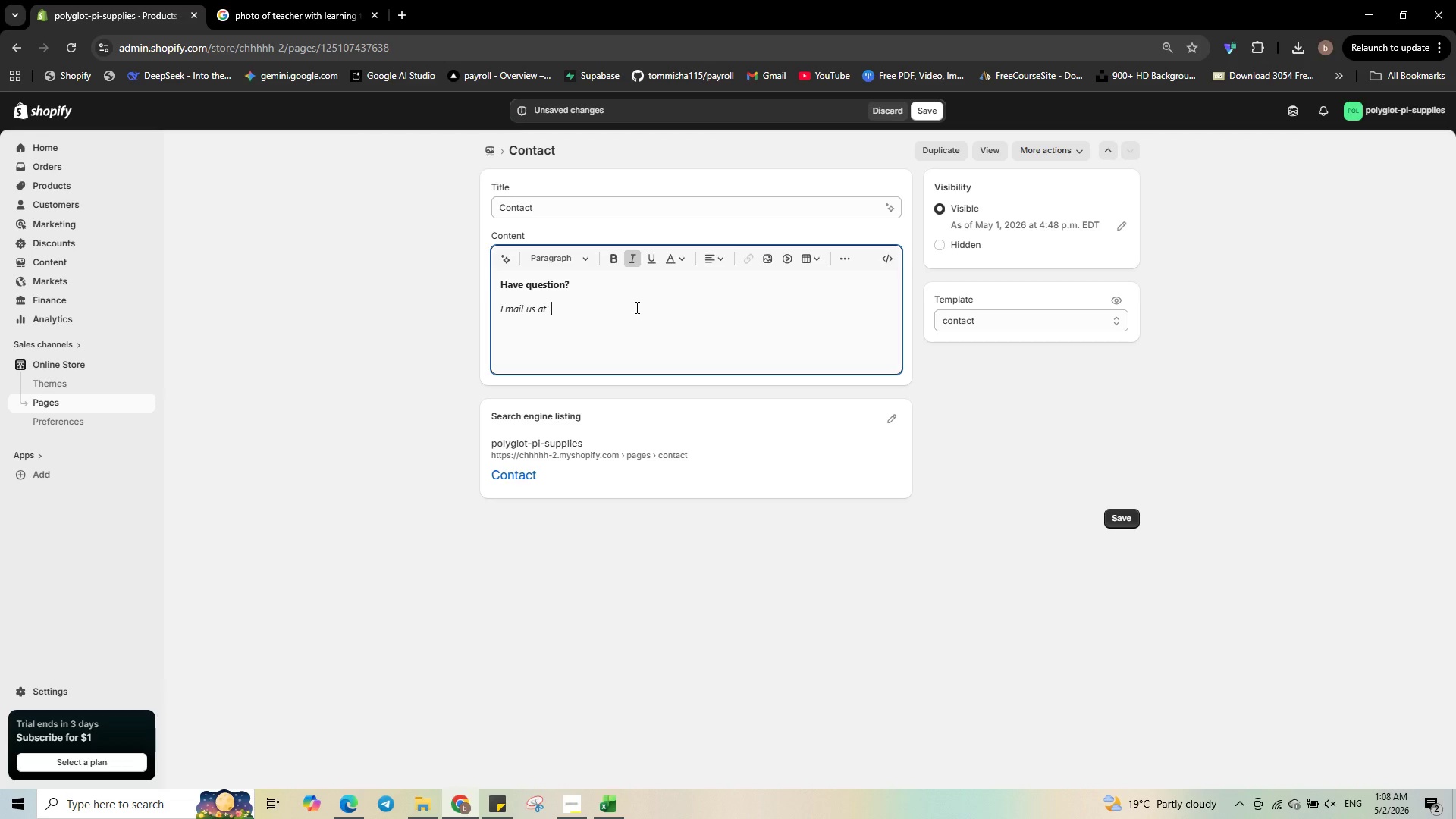 
key(Space)
 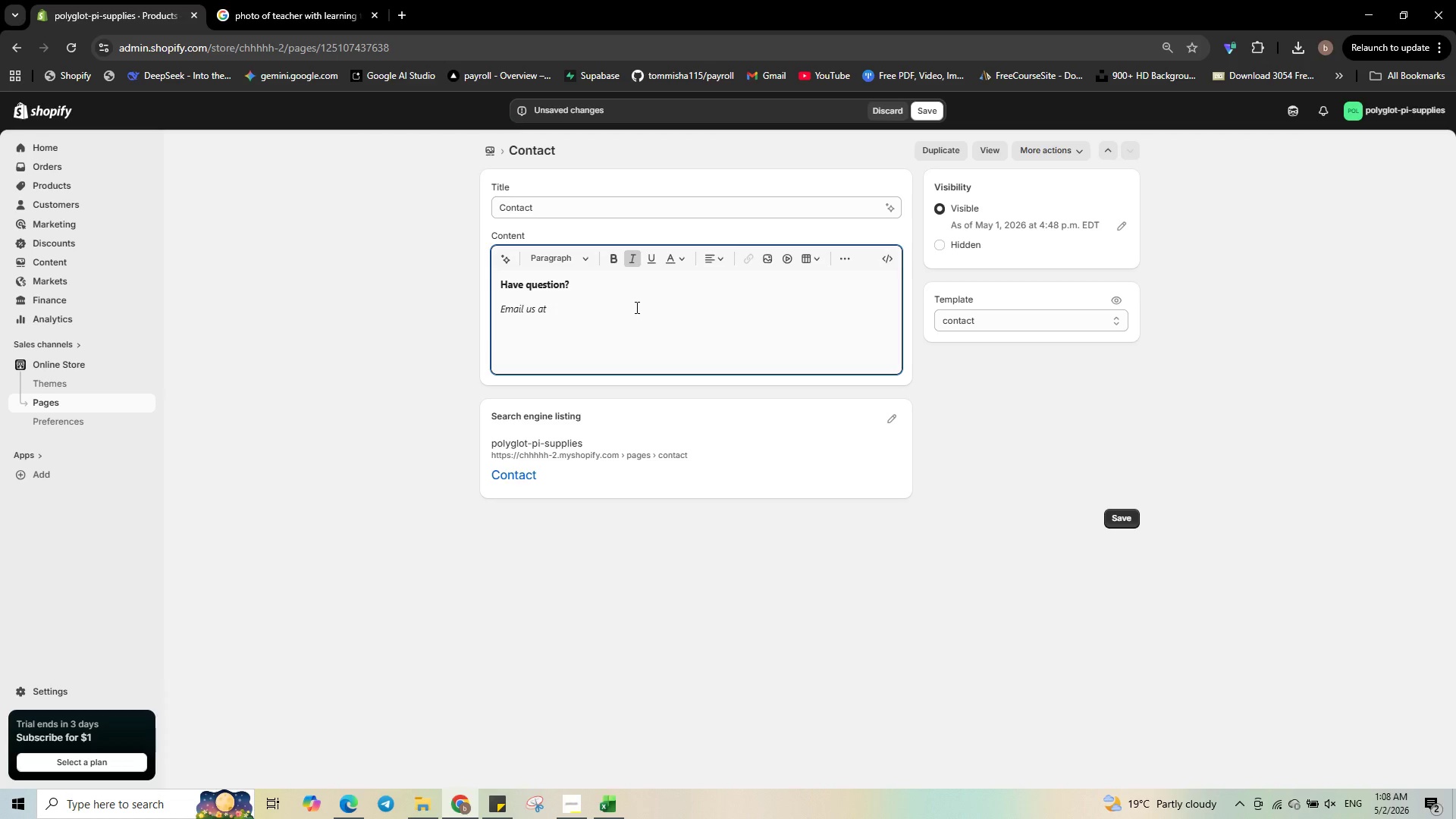 
wait(16.95)
 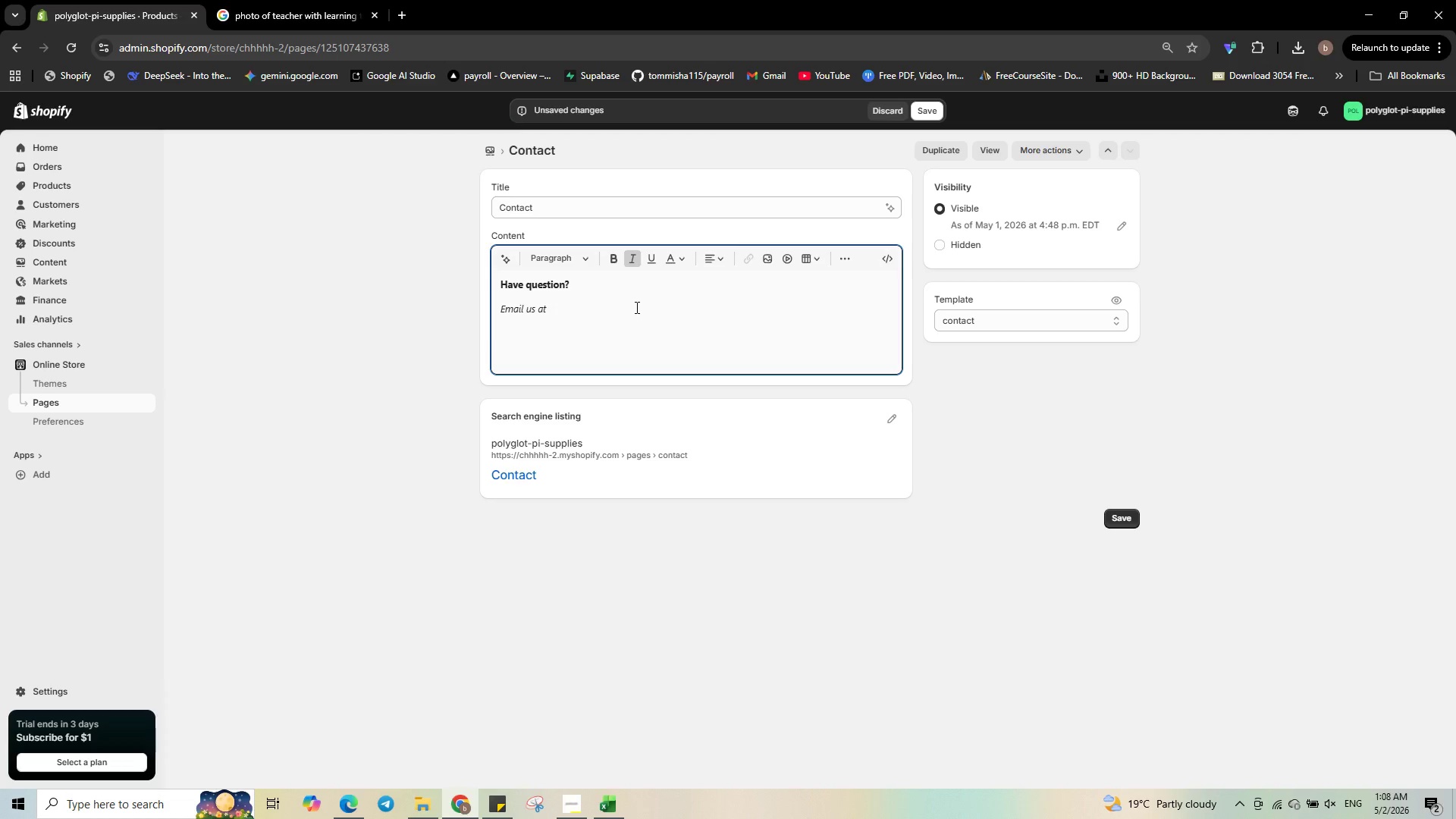 
type(contact@poly)
 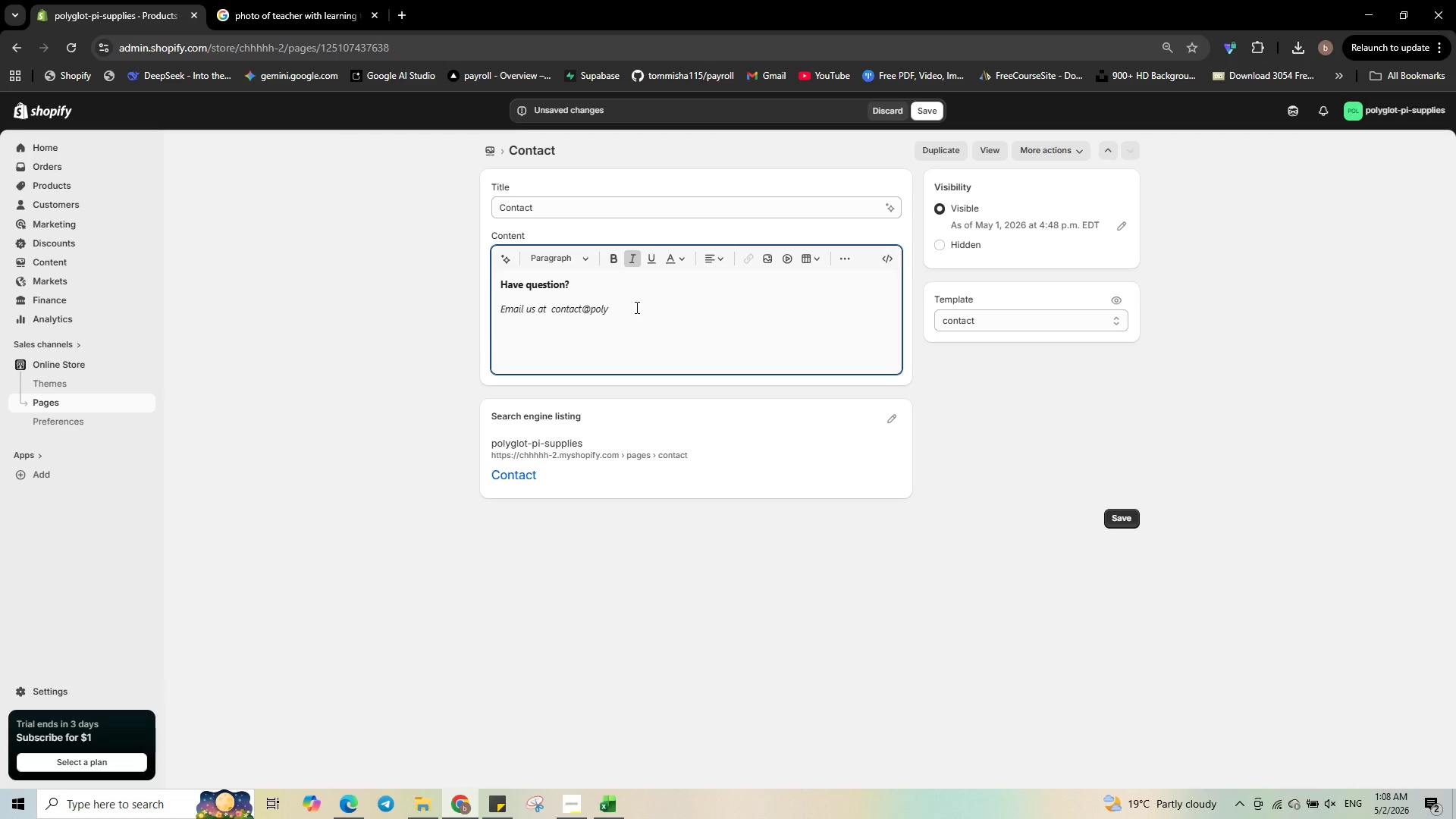 
key(G)
 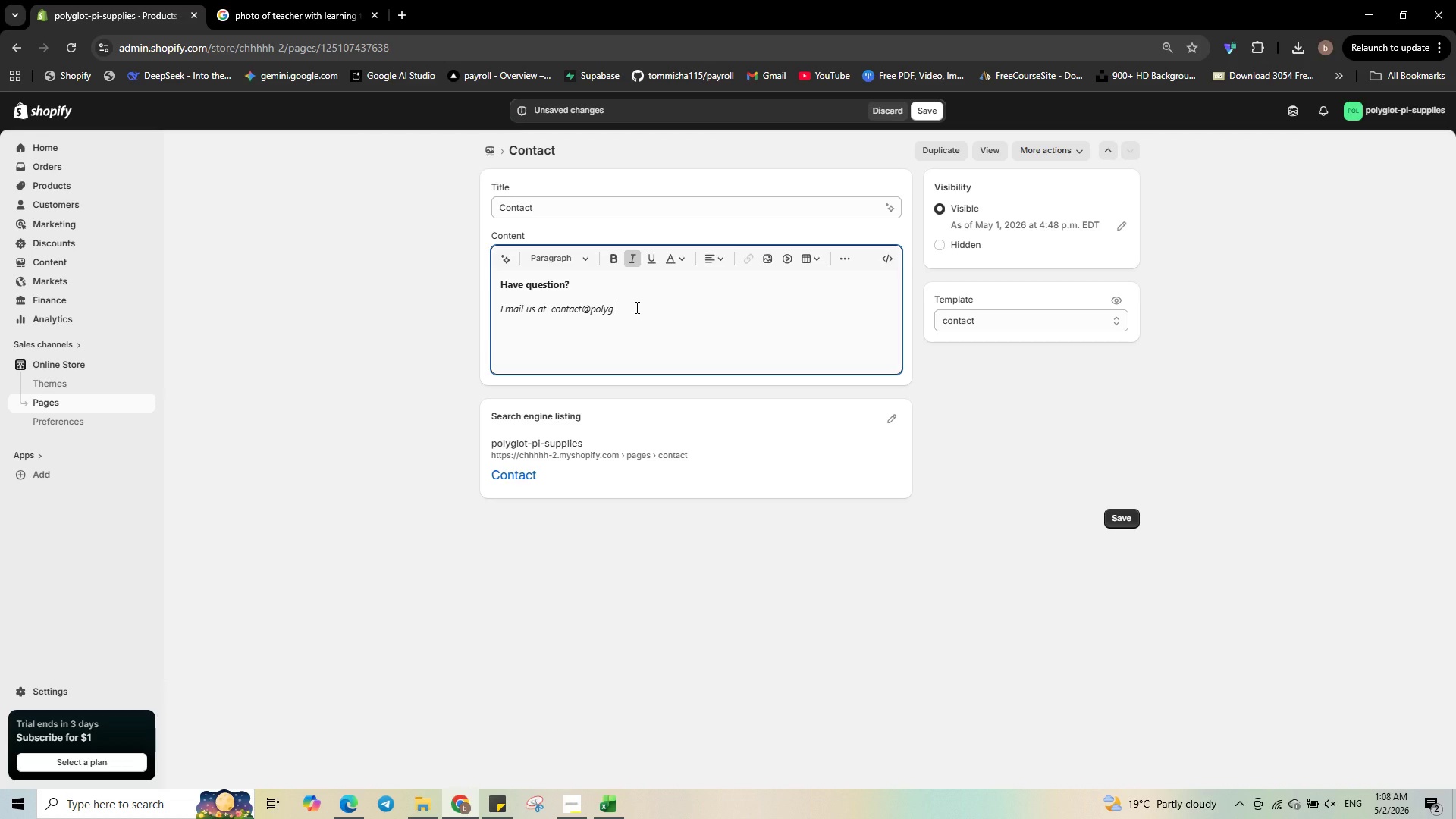 
type(lotpi)
 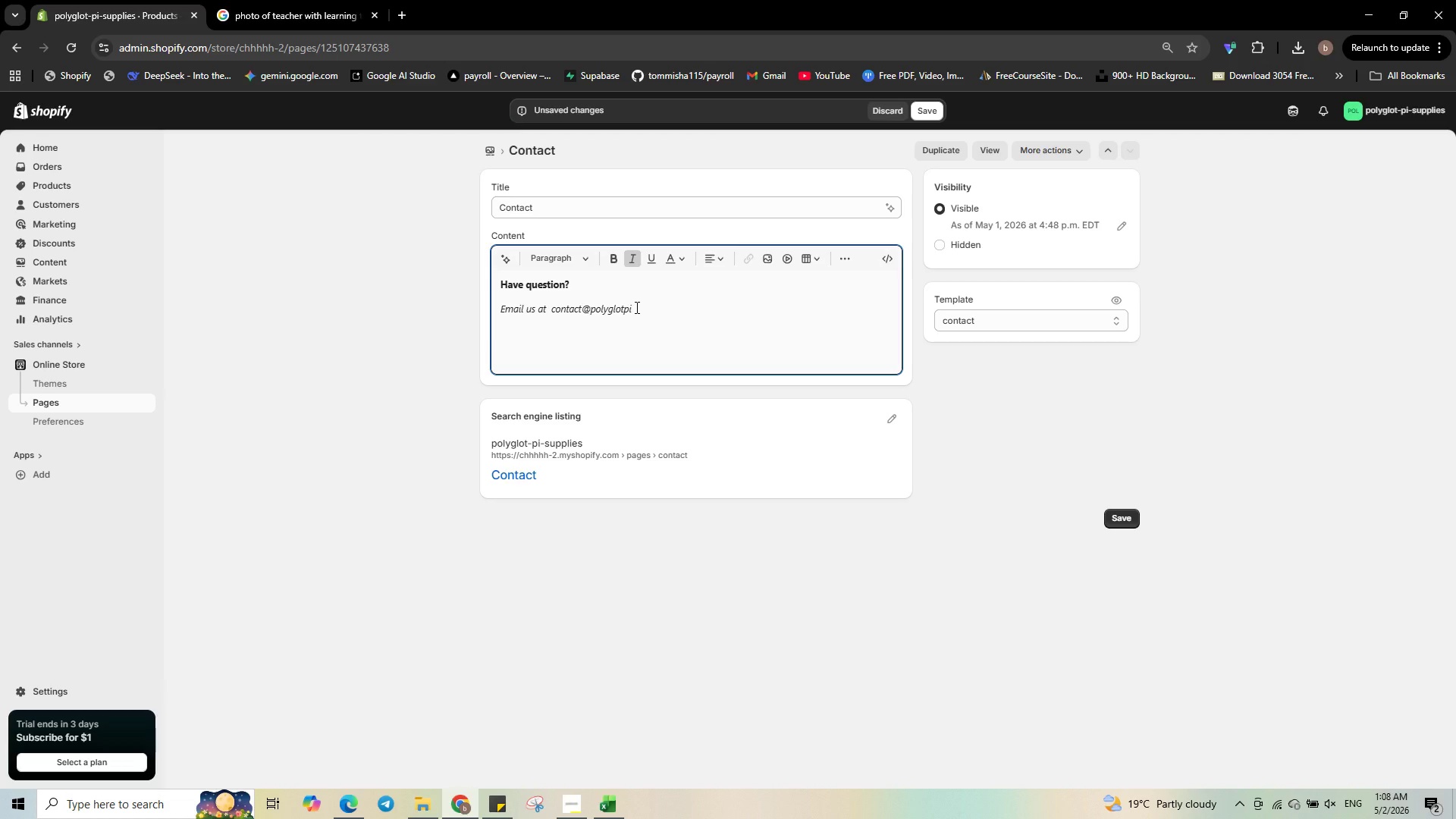 
type(.com )
 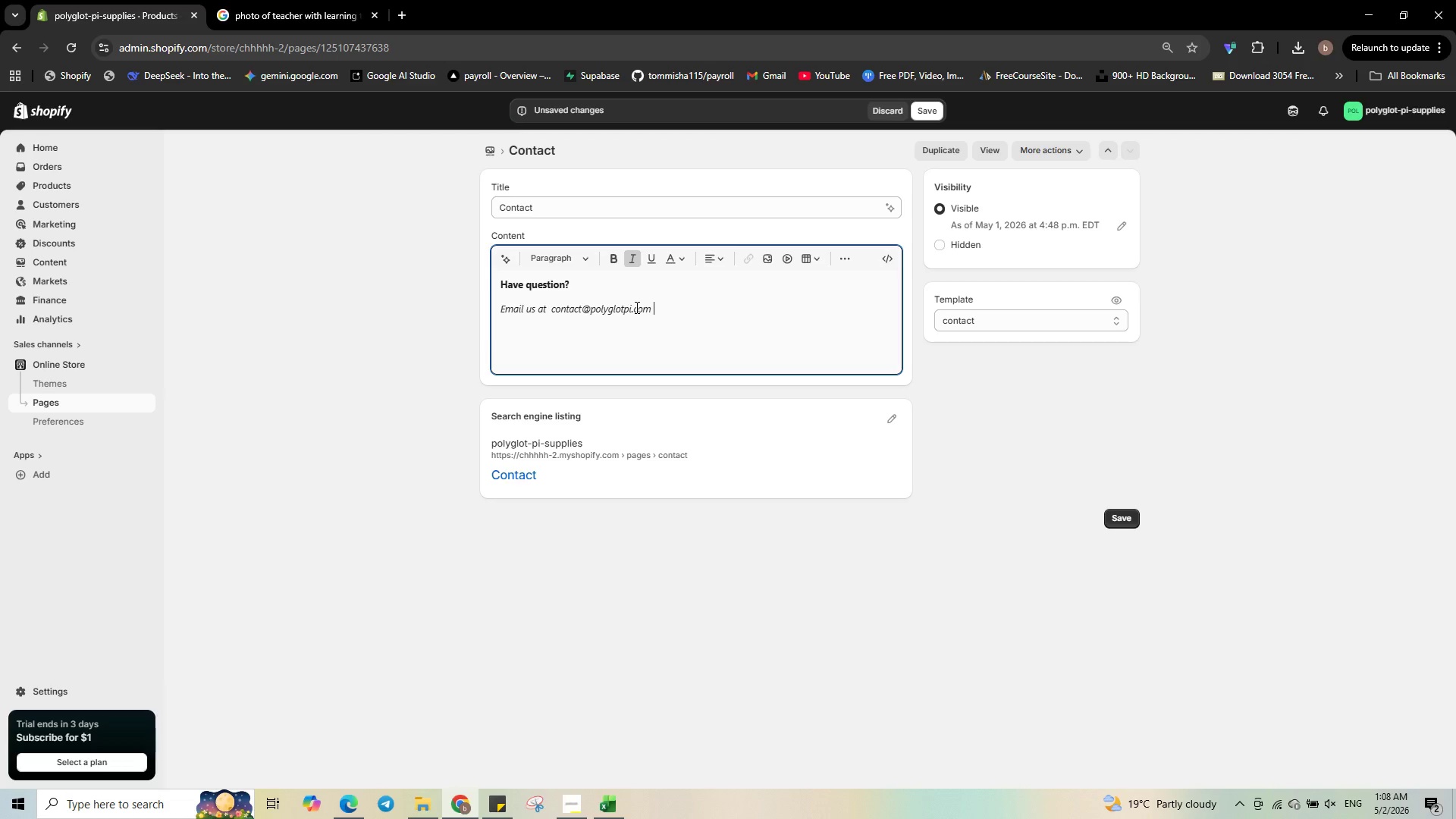 
hold_key(key=ShiftRight, duration=0.41)
 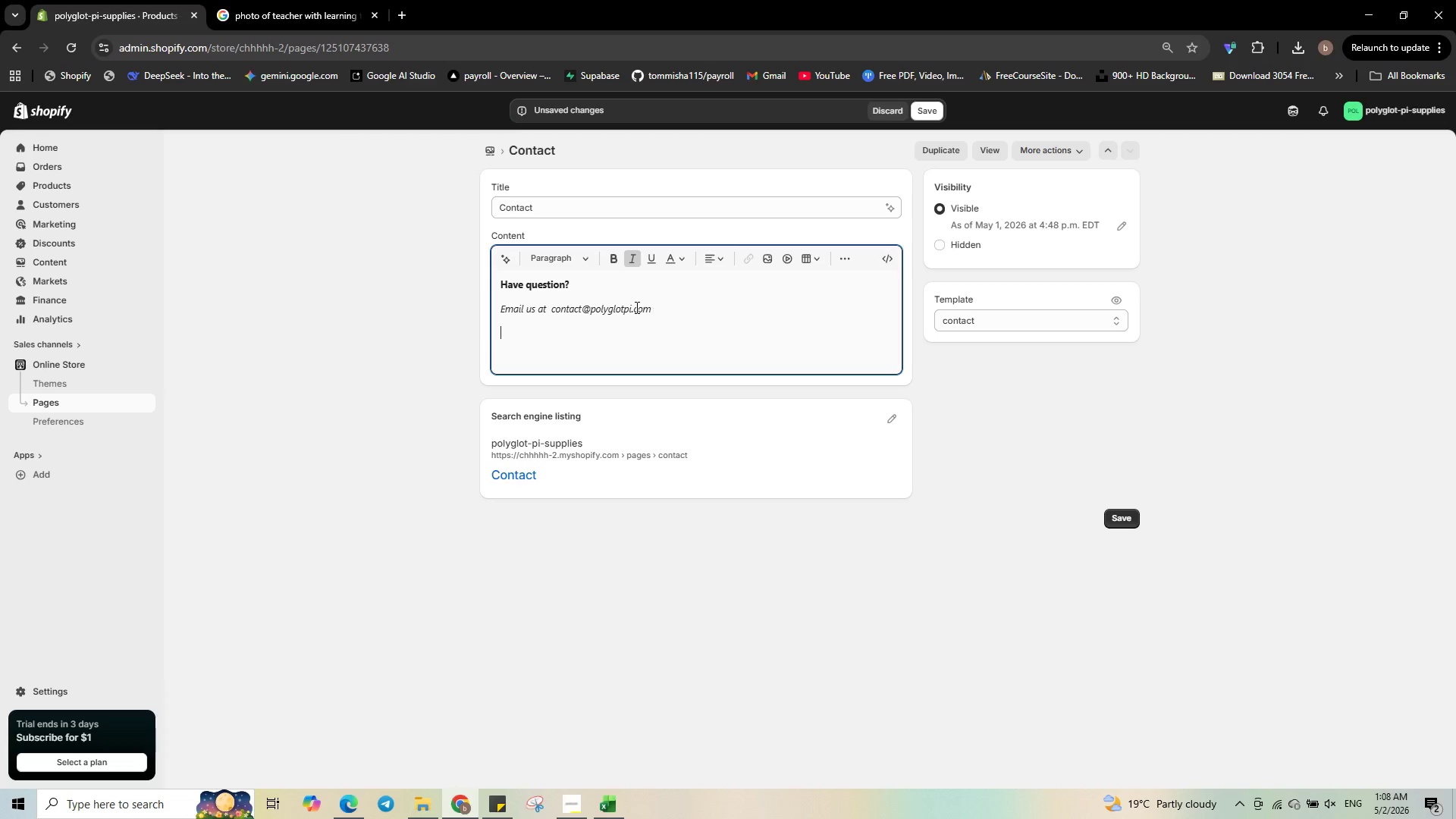 
key(Enter)
 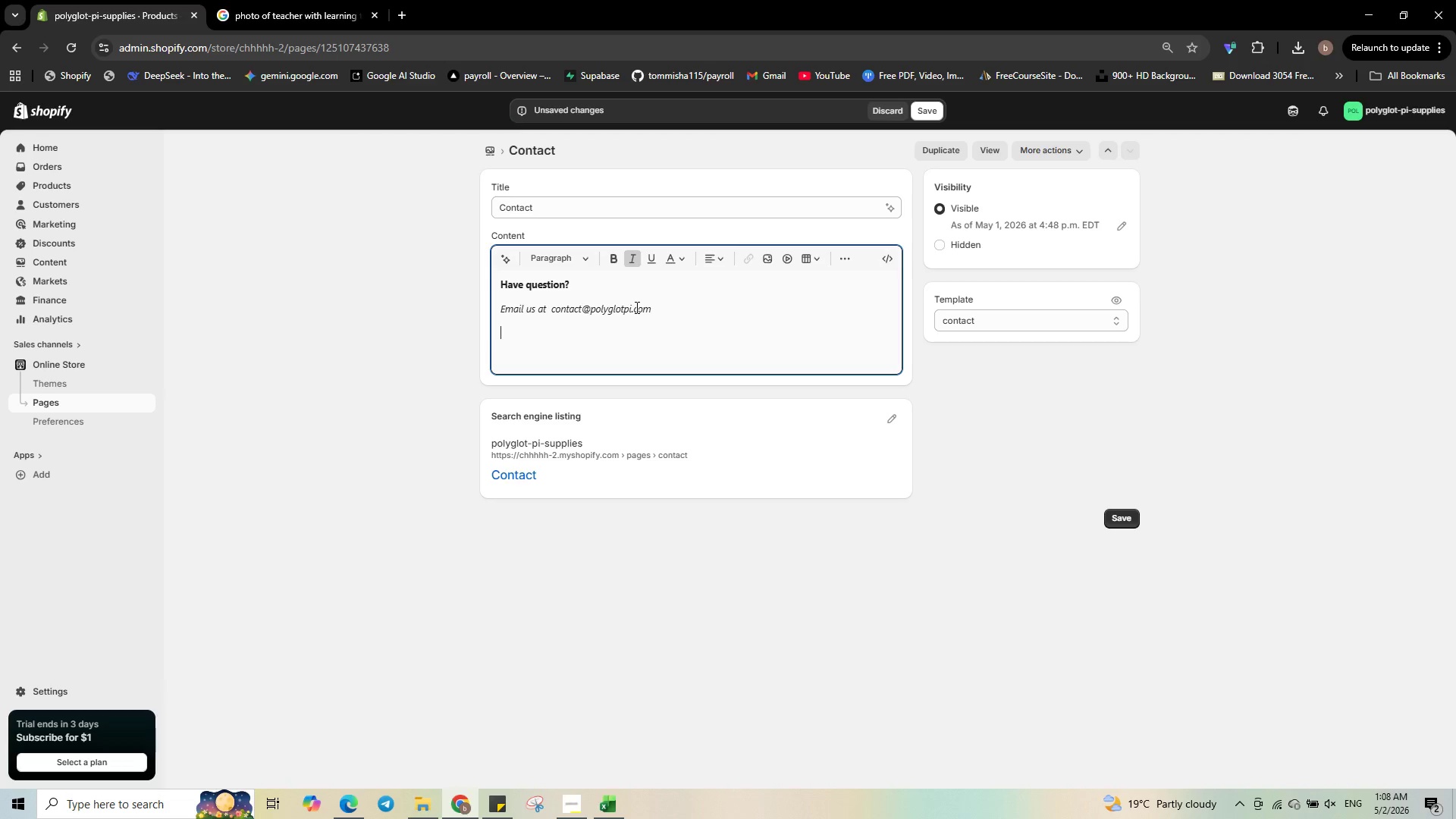 
type(call us )
 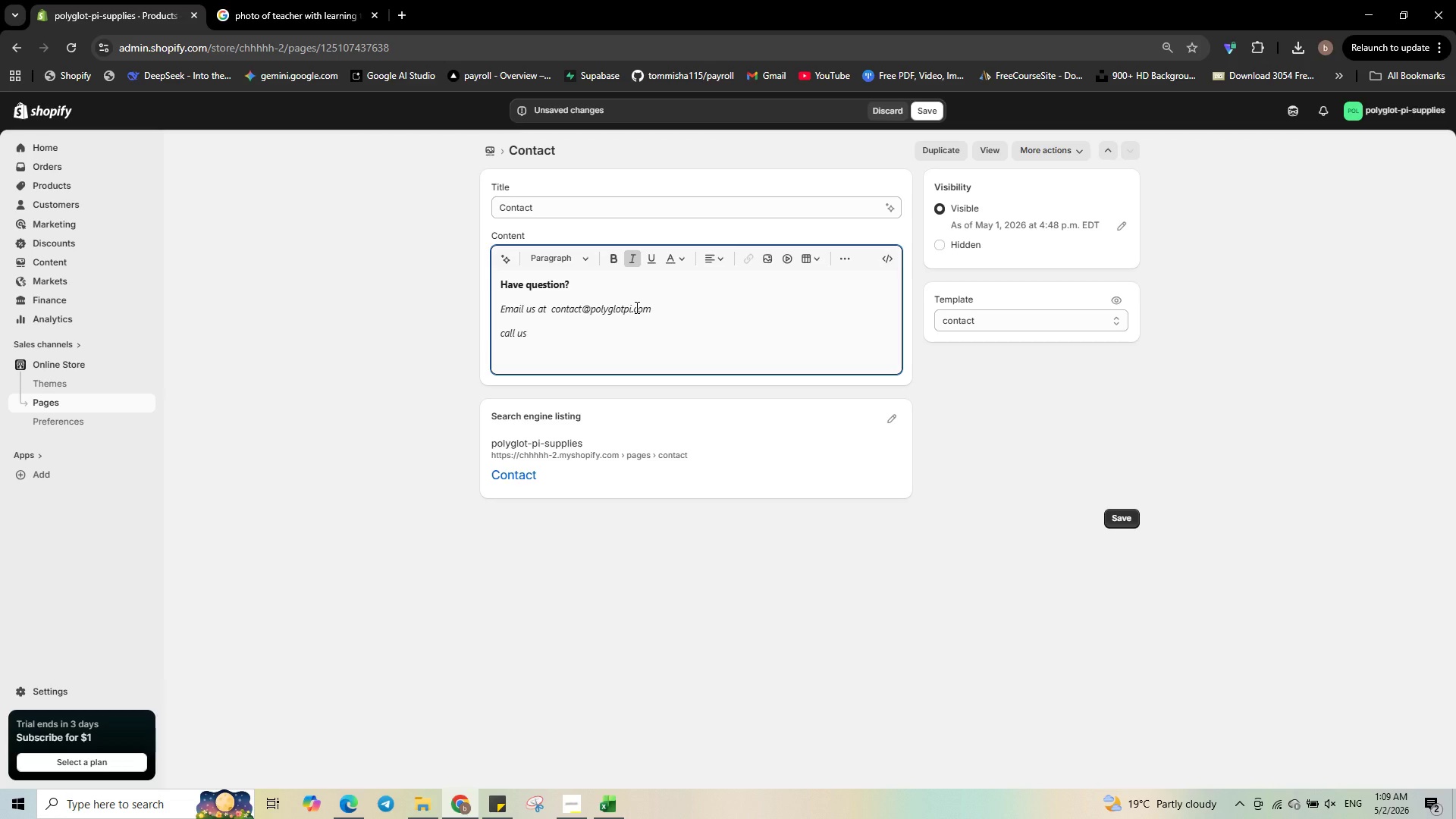 
wait(19.39)
 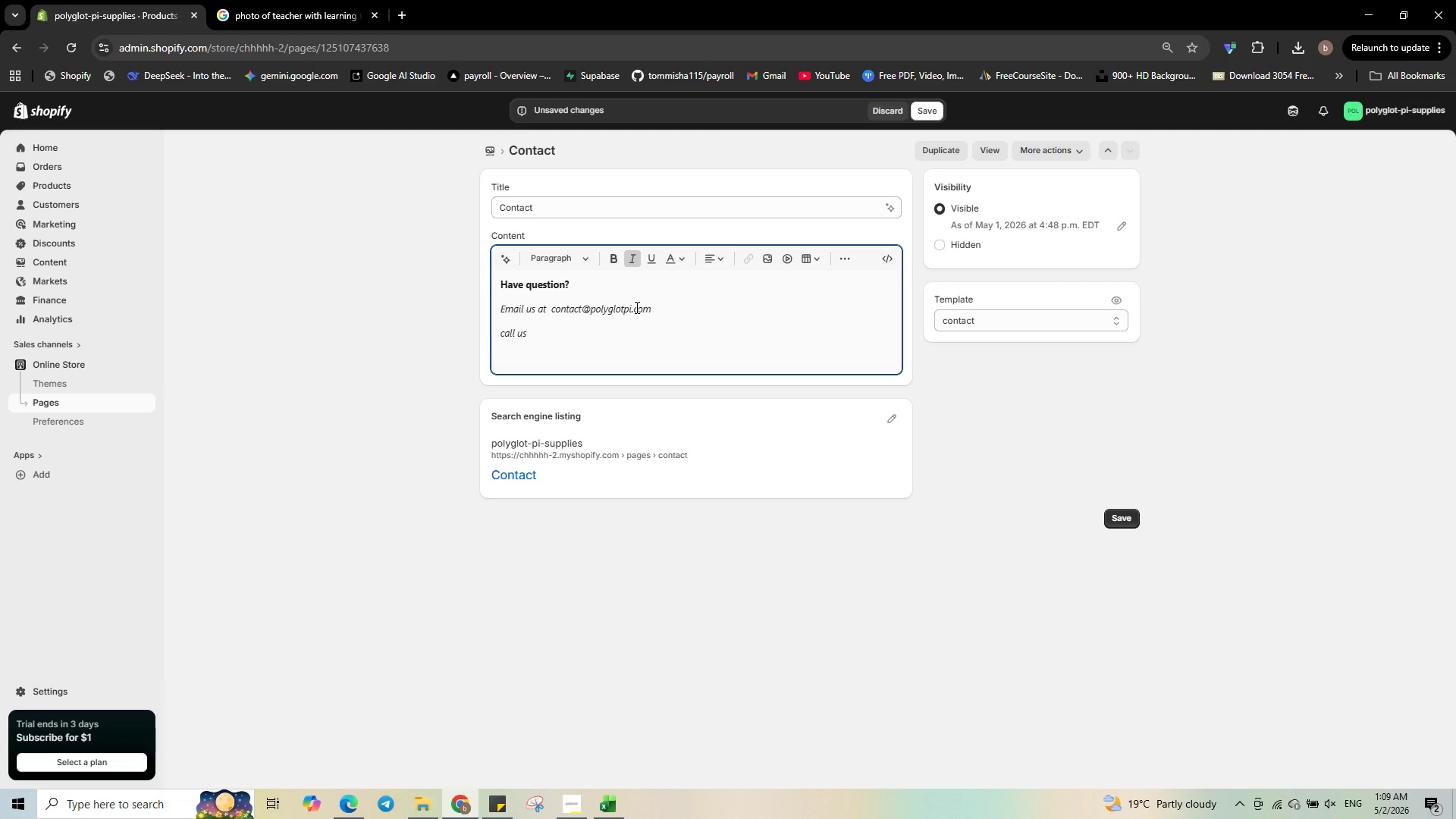 
key(NumpadAdd)
 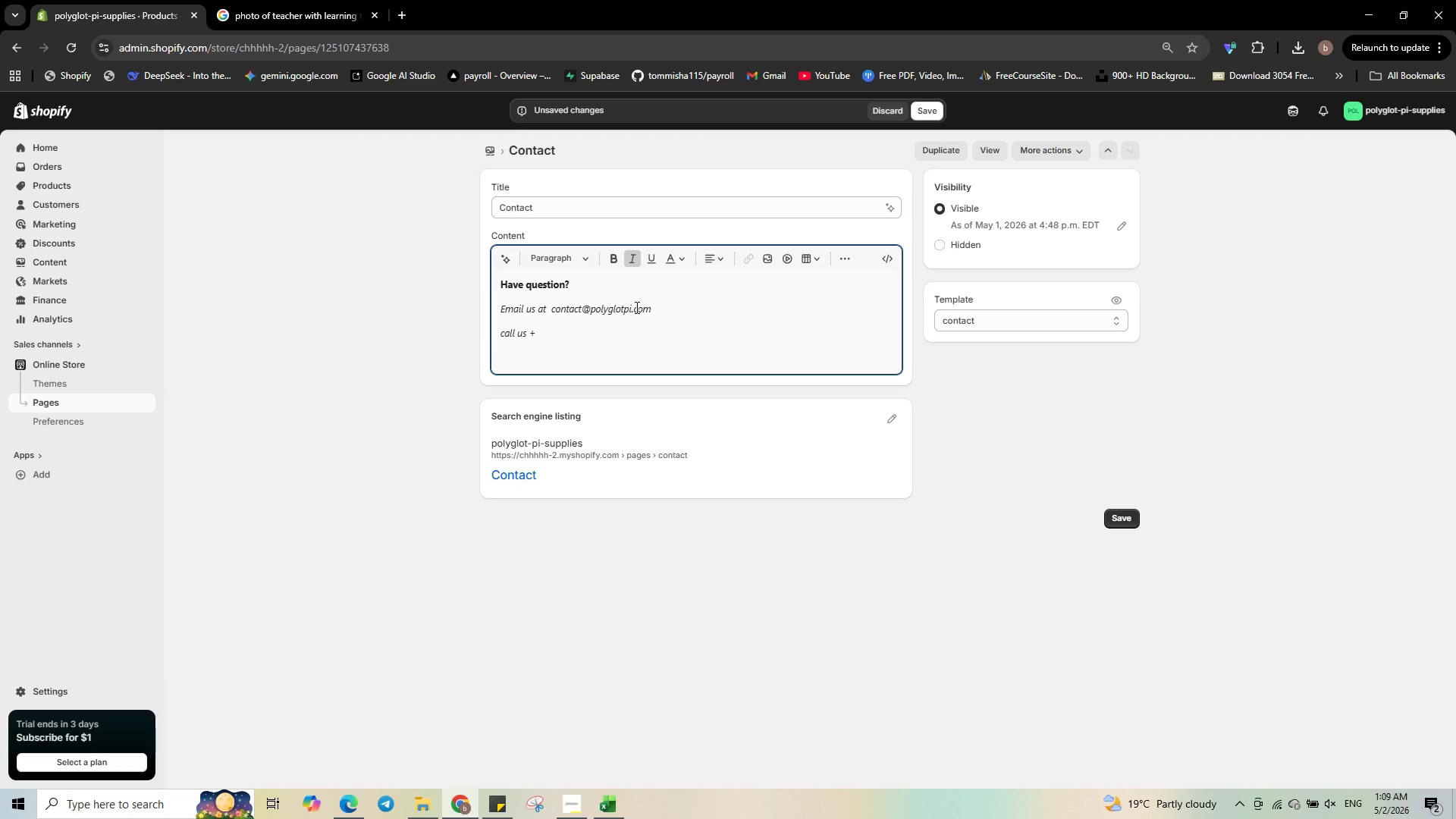 
key(Numpad1)
 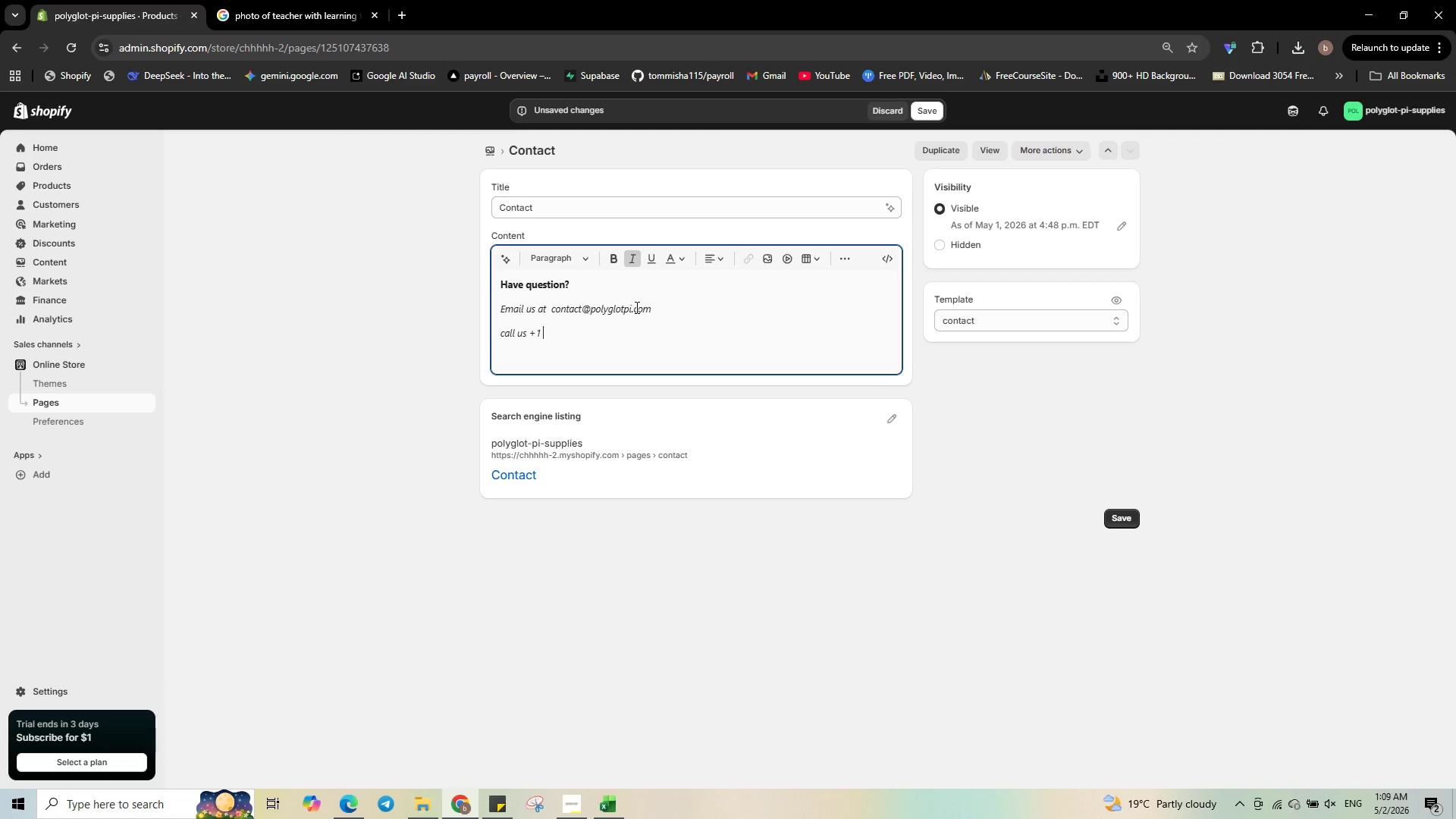 
key(Space)
 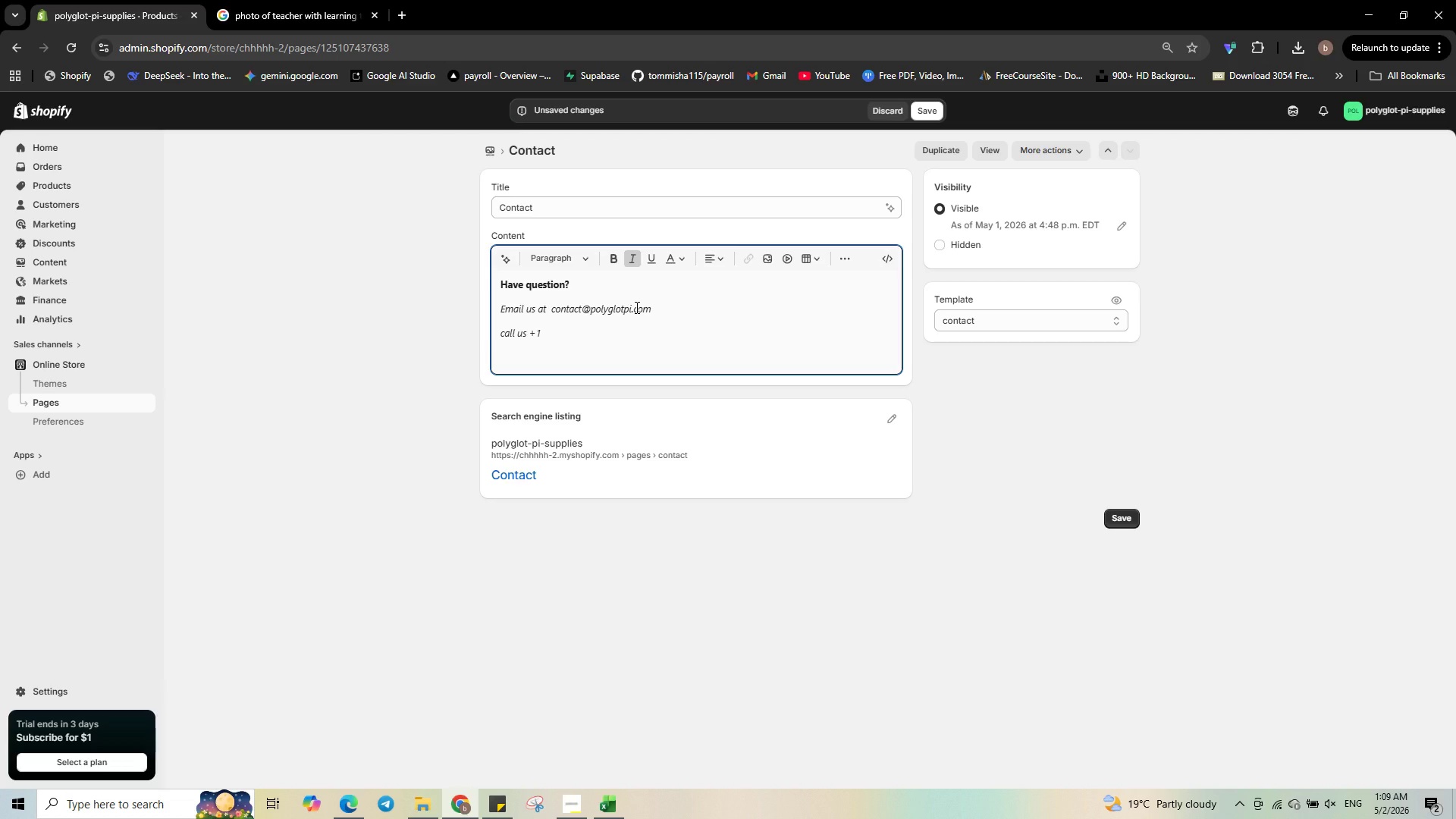 
key(Shift+9)
 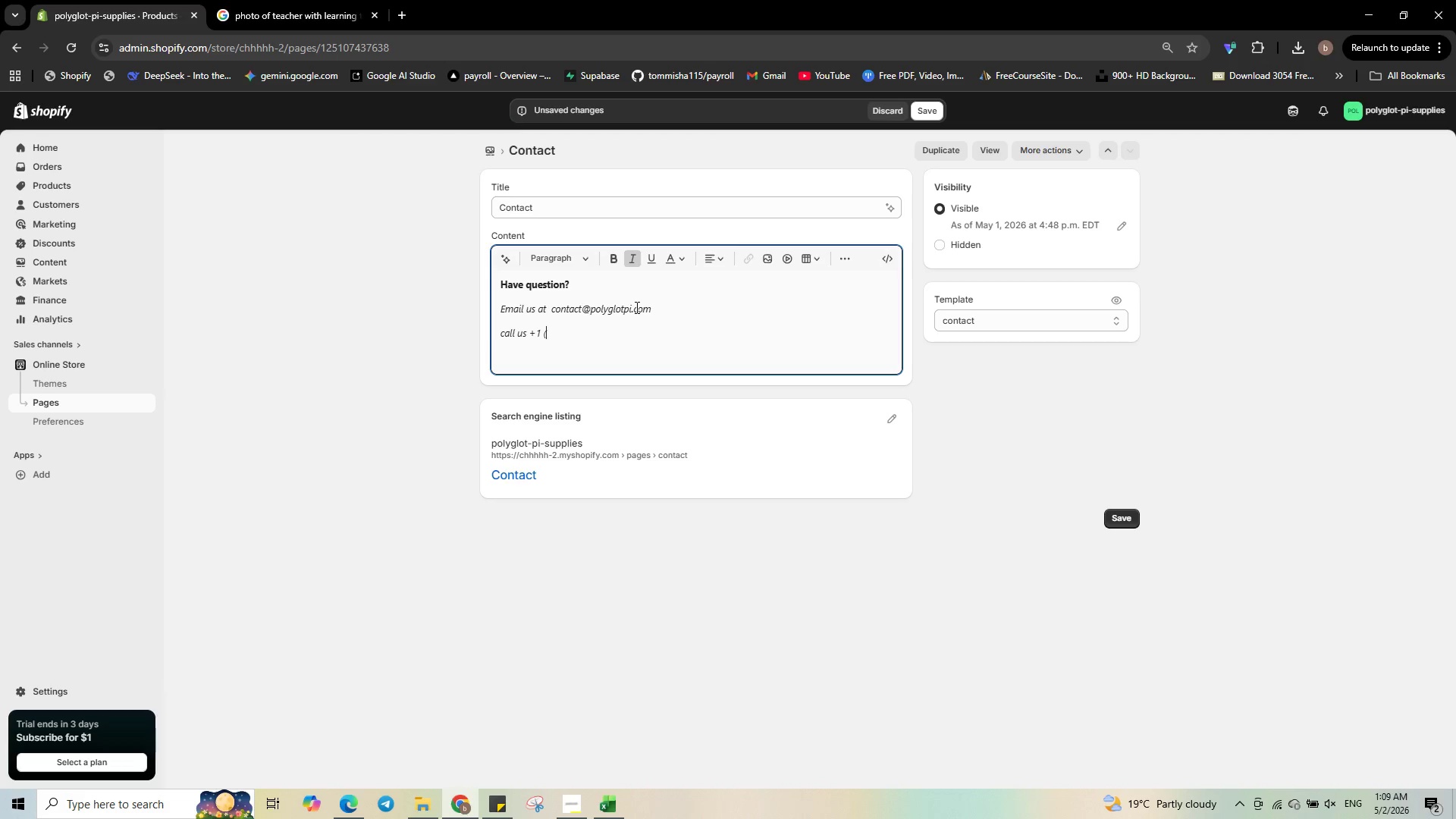 
key(Numpad5)
 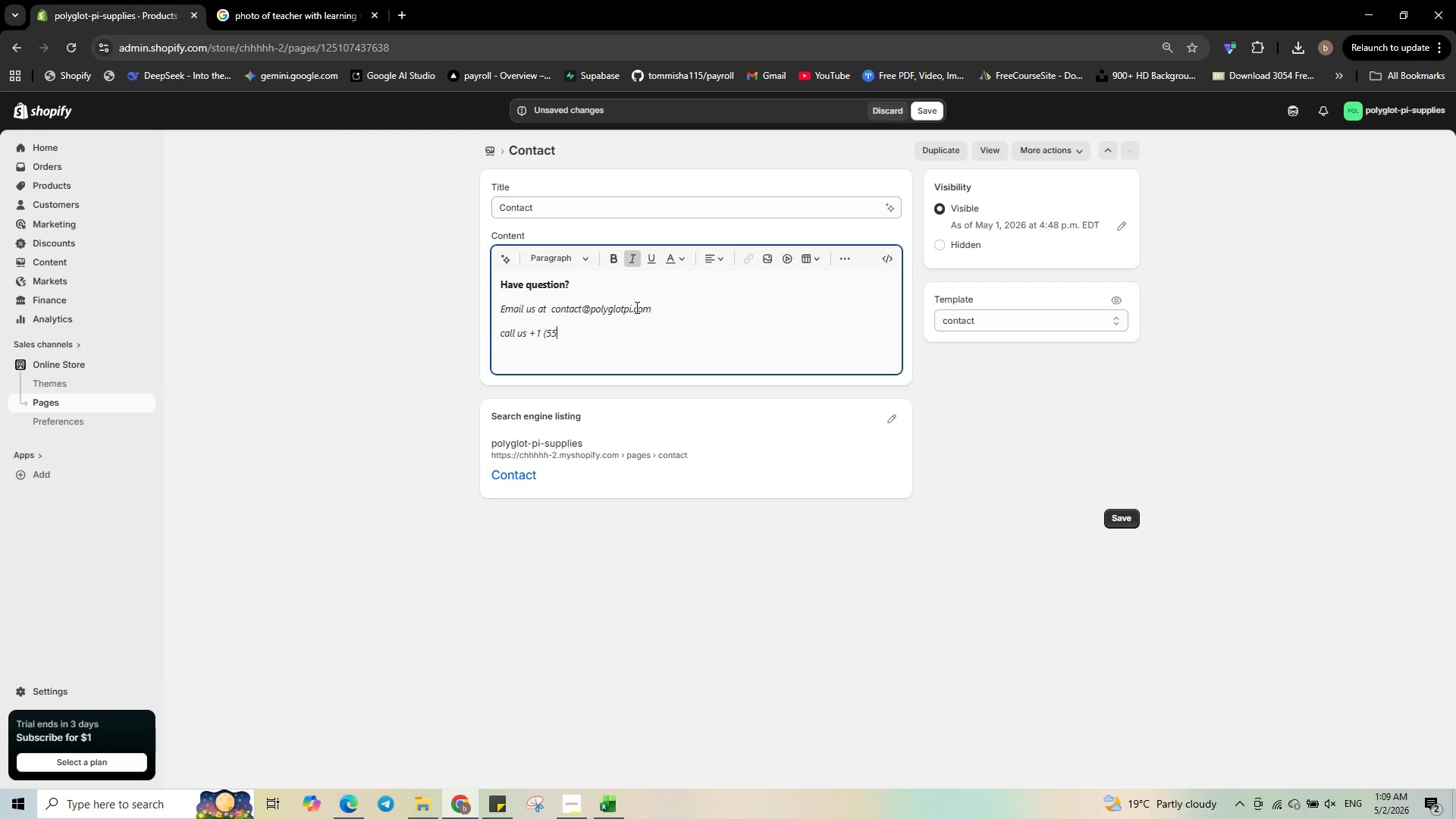 
key(Numpad5)
 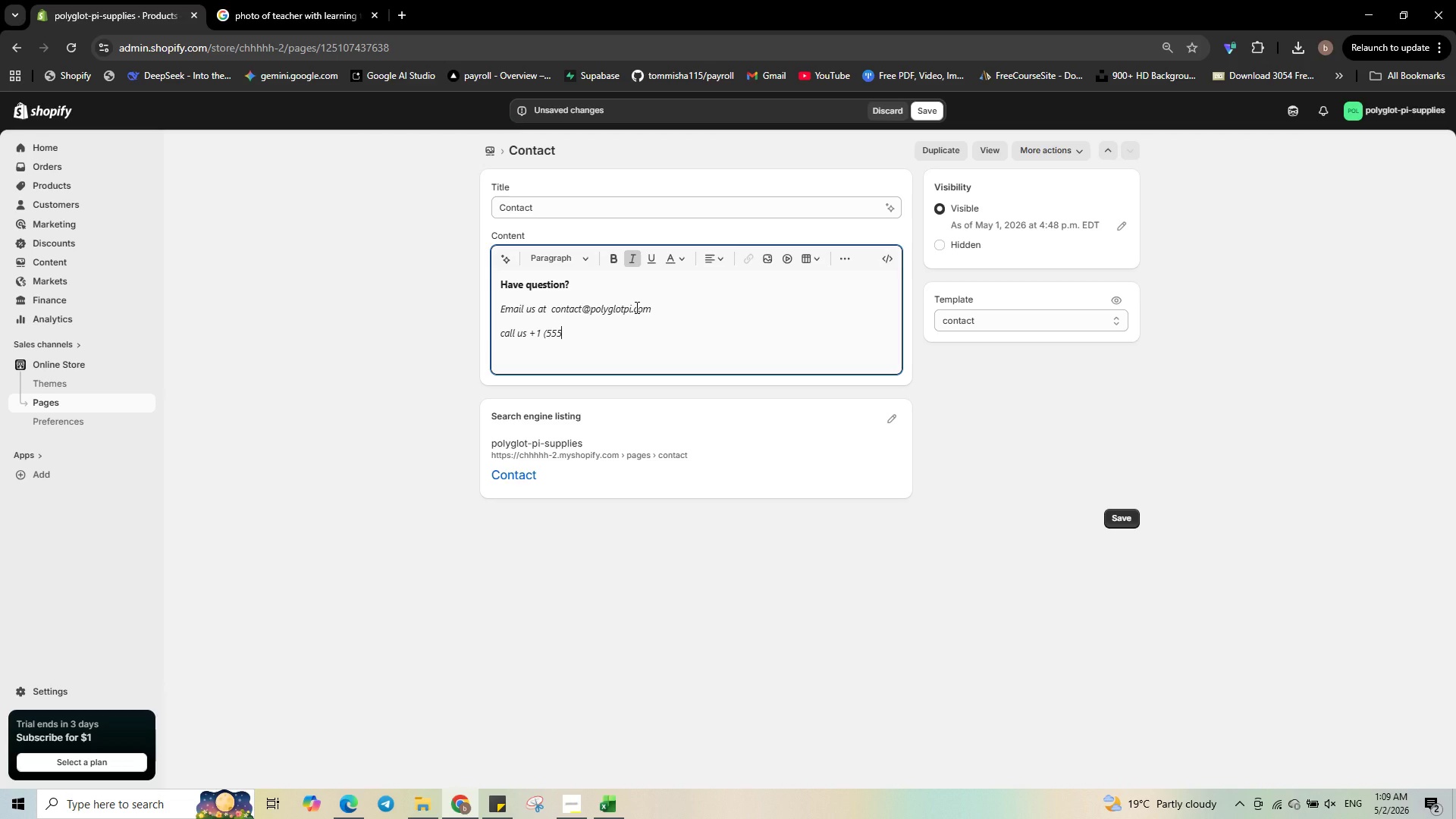 
key(Numpad5)
 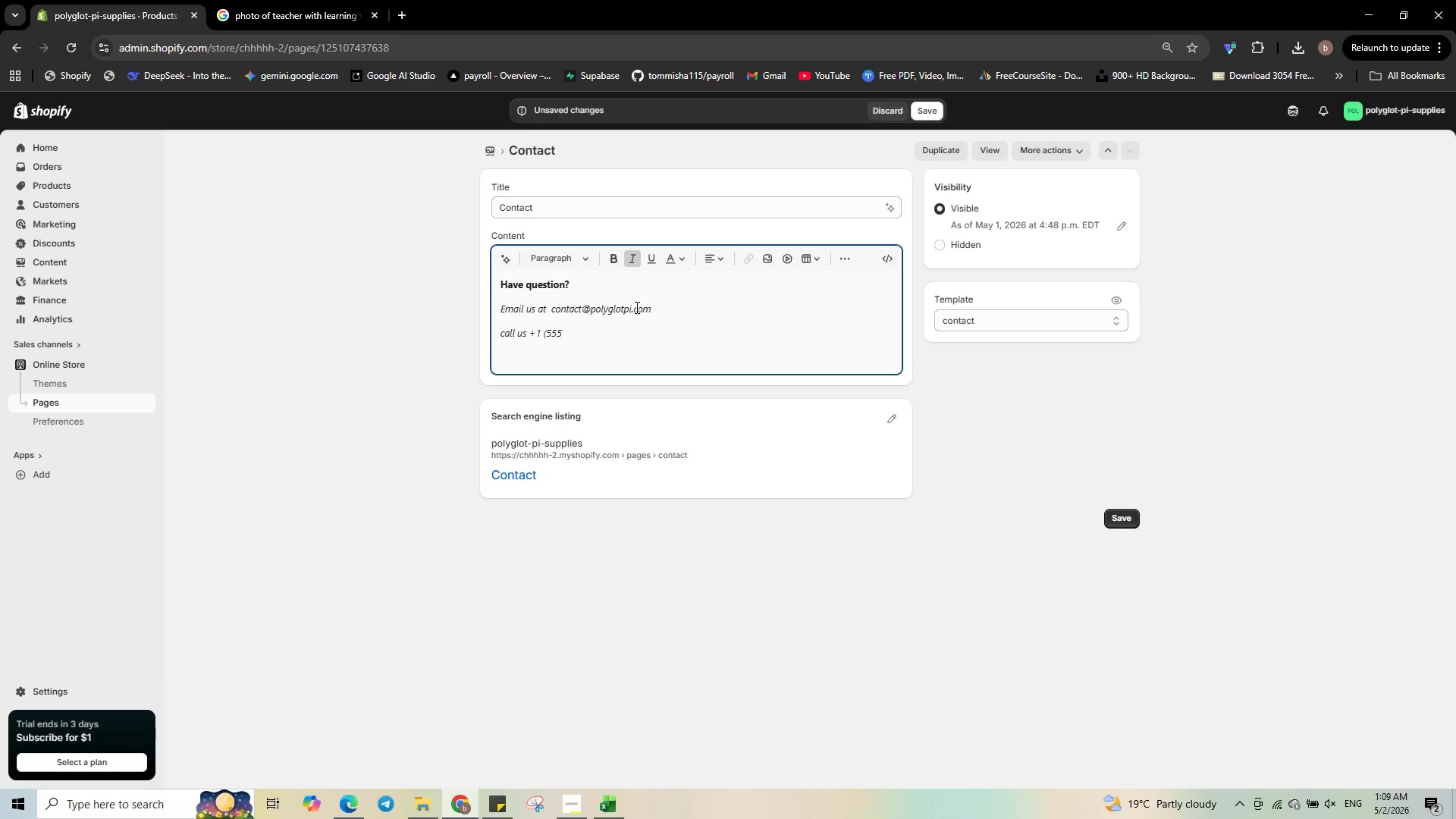 
key(Shift+0)
 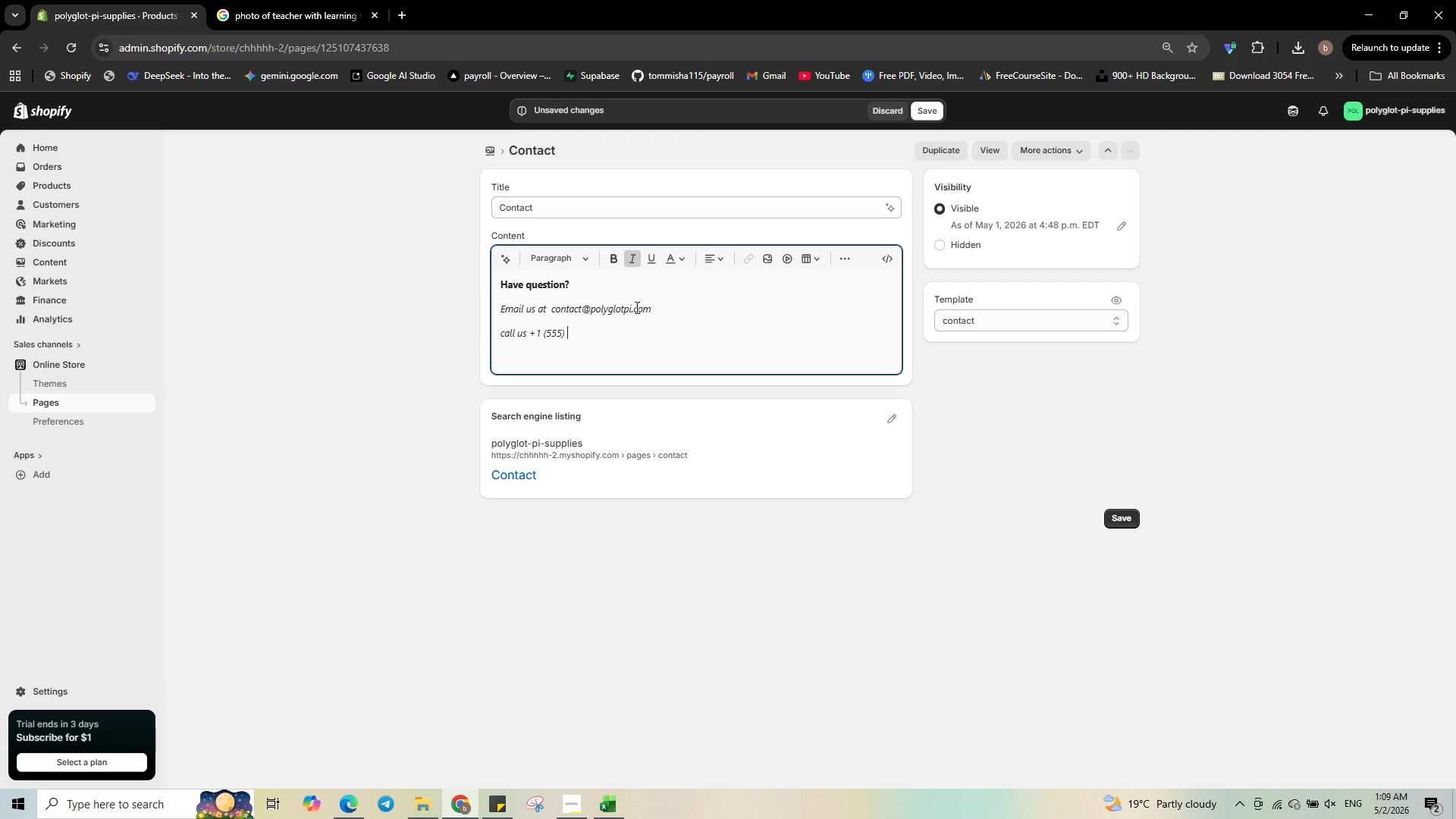 
key(Space)
 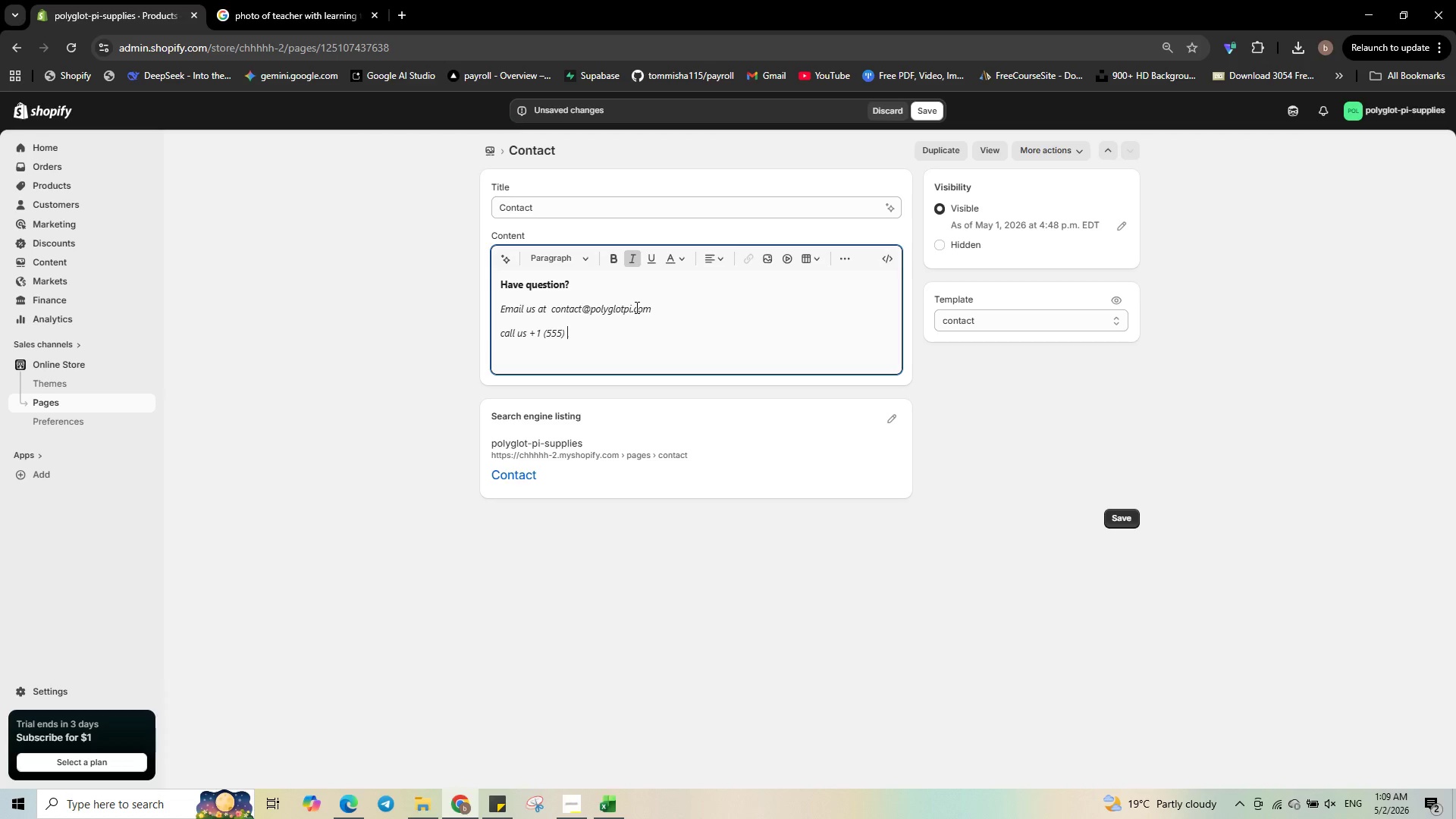 
key(Numpad2)
 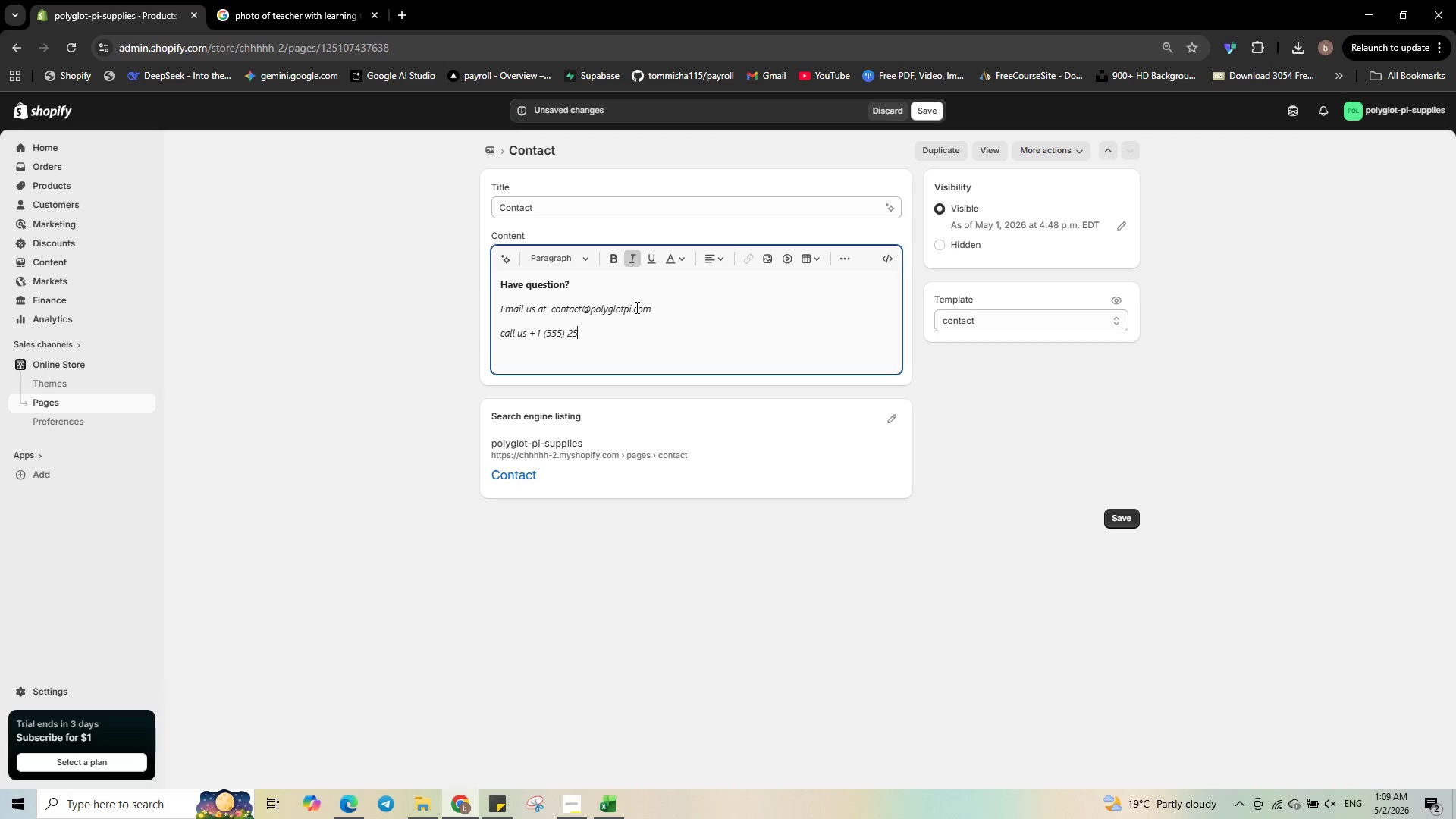 
key(Numpad5)
 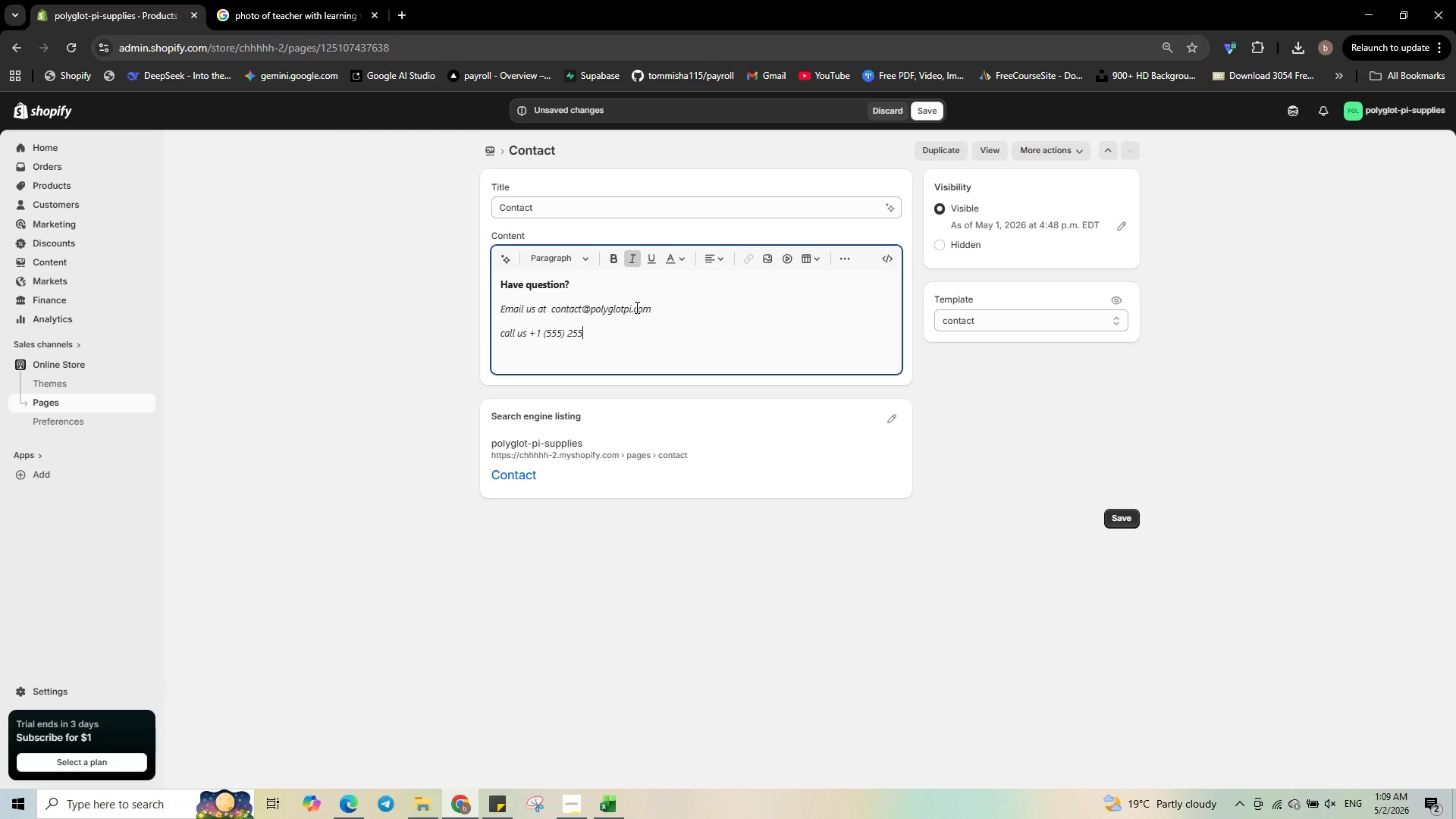 
key(Numpad5)
 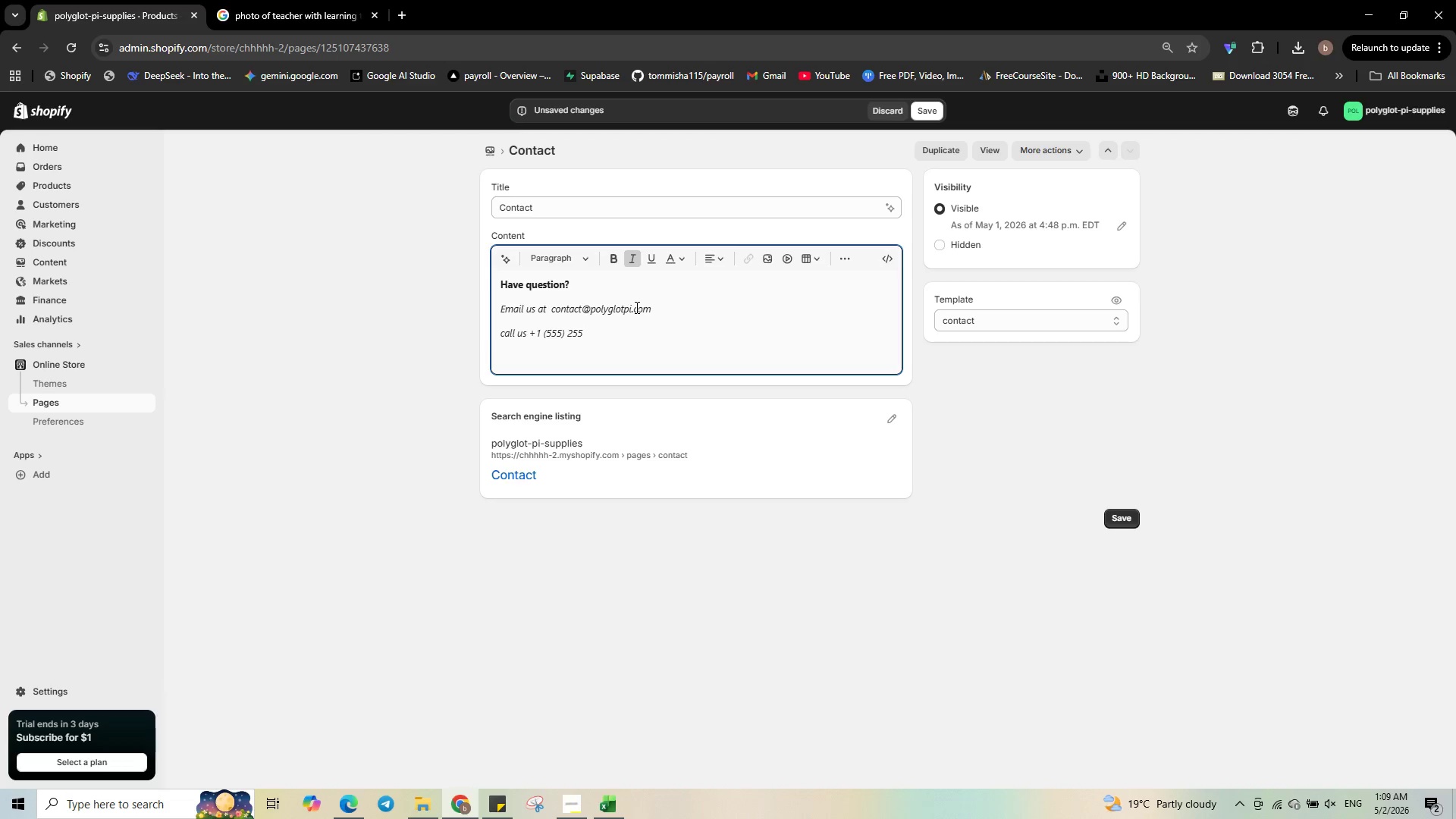 
key(Numpad7)
 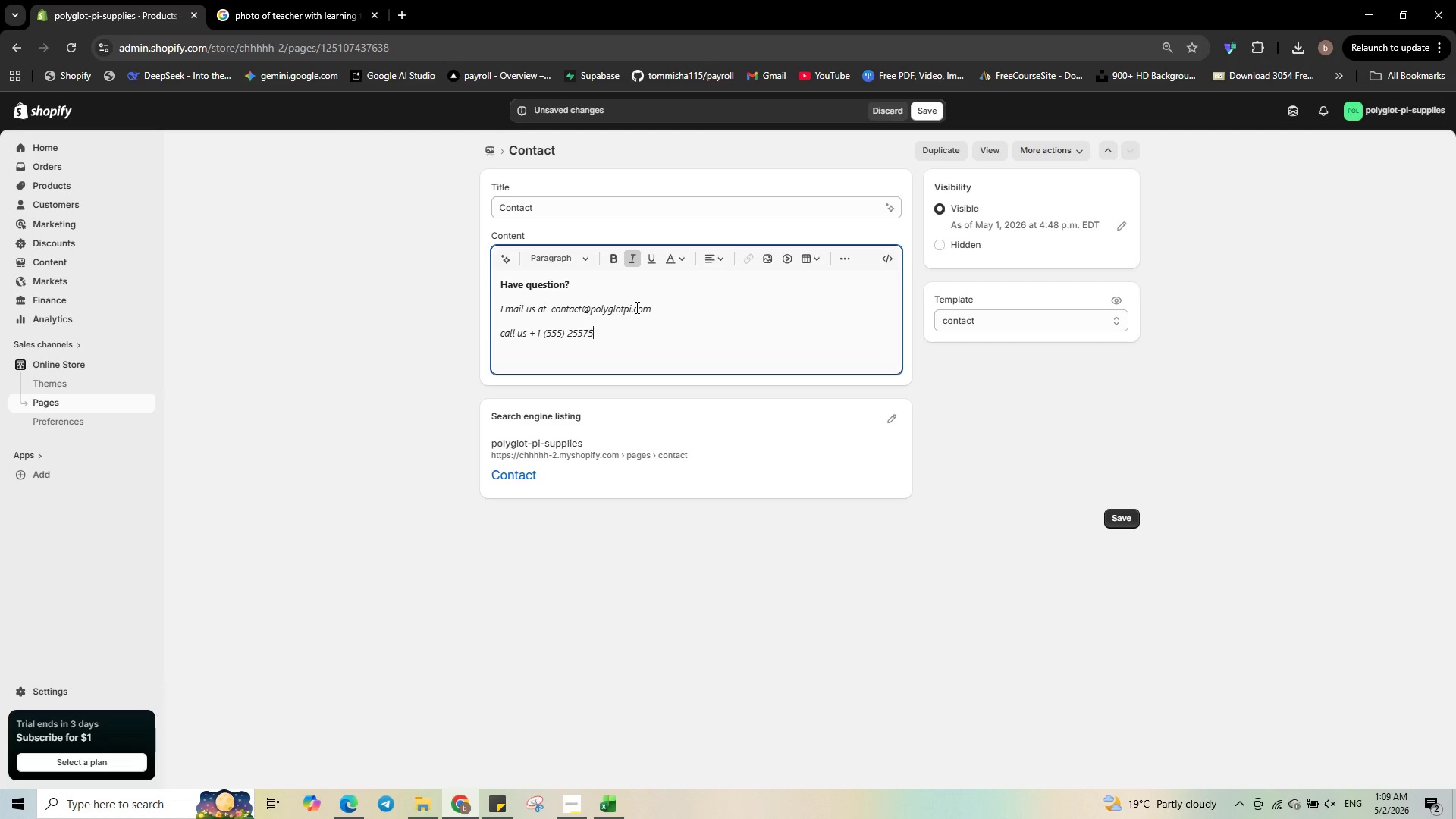 
key(Numpad5)
 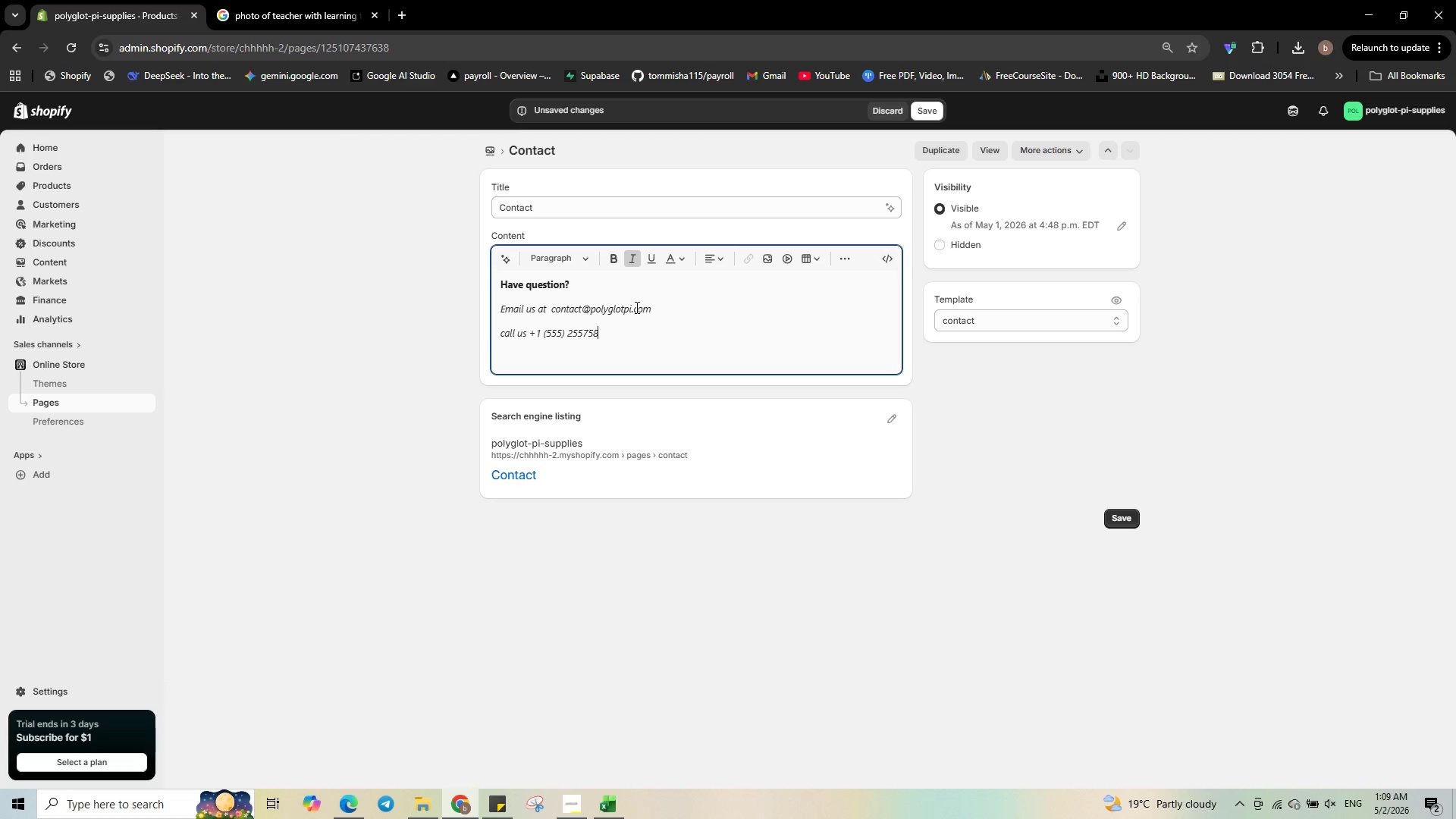 
key(Numpad8)
 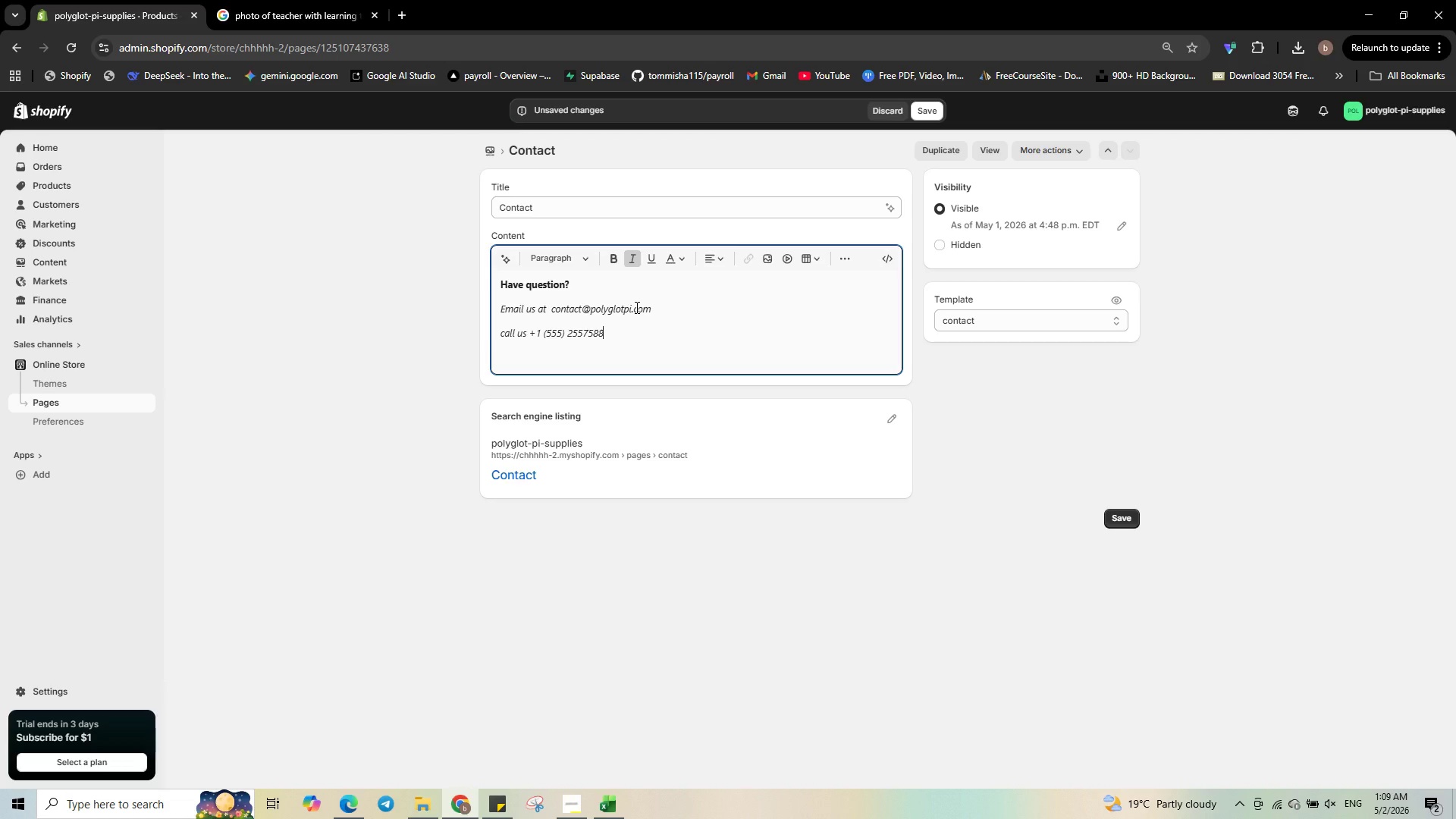 
key(Numpad8)
 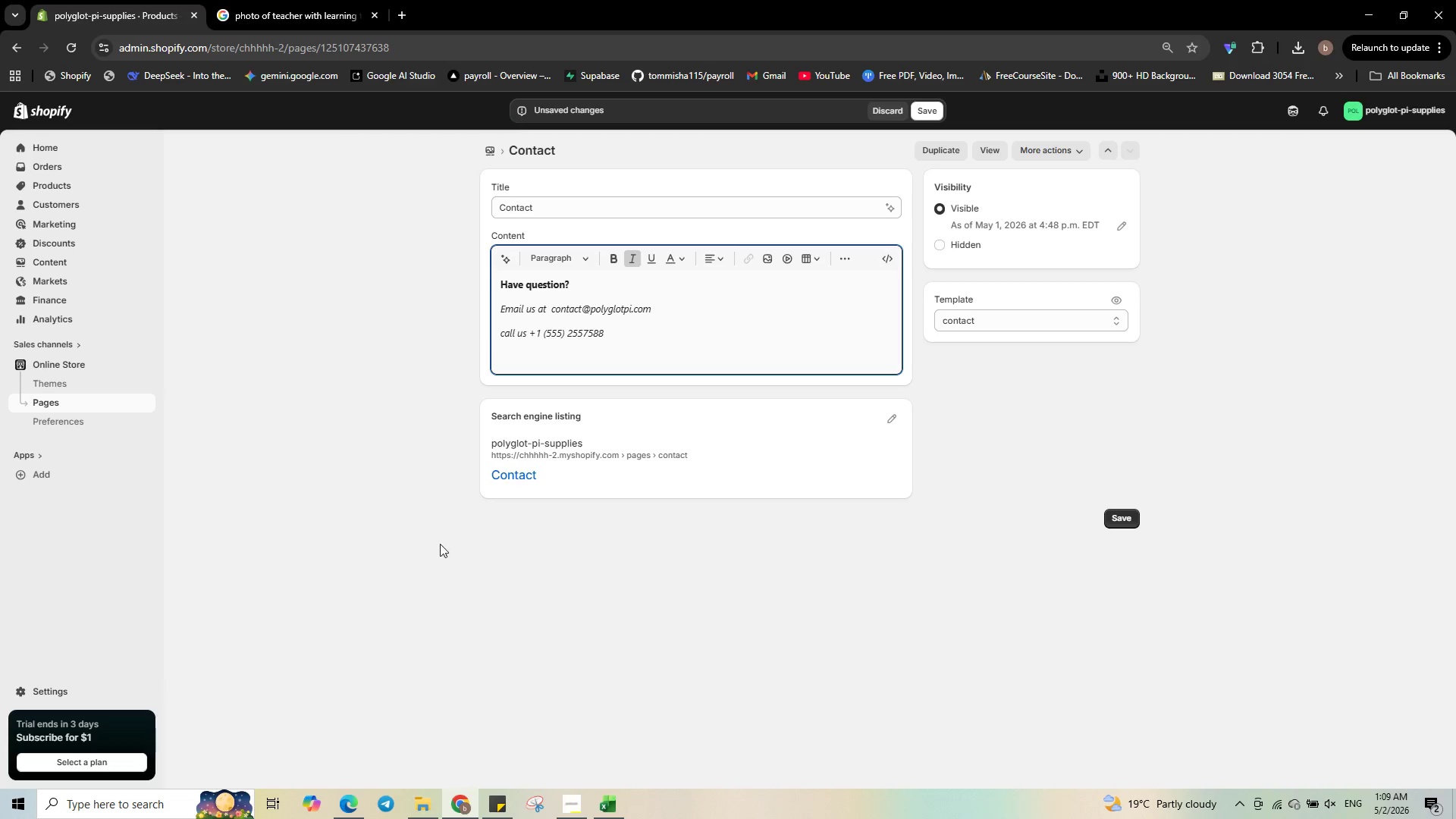 
wait(5.06)
 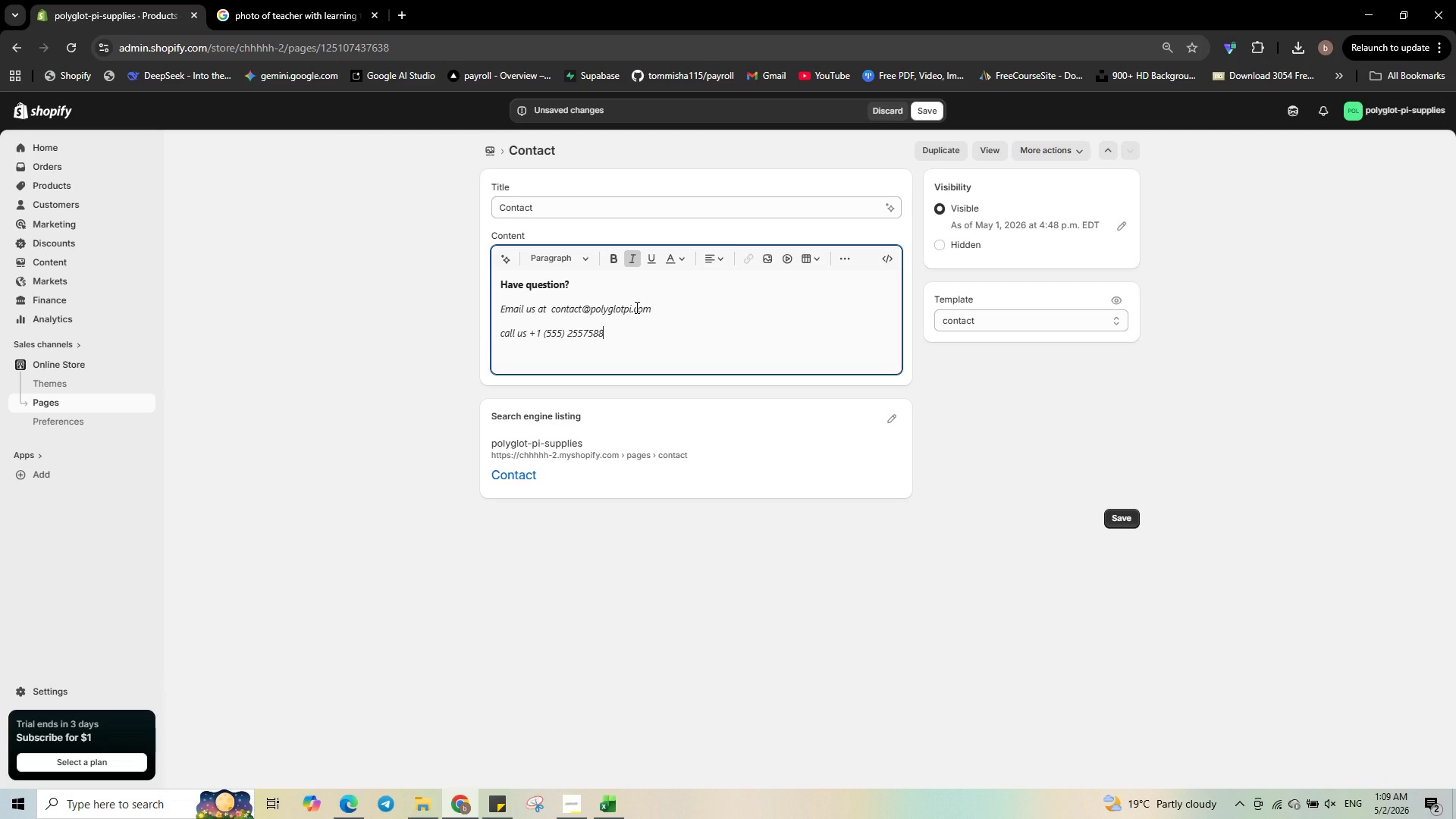 
left_click([1109, 516])
 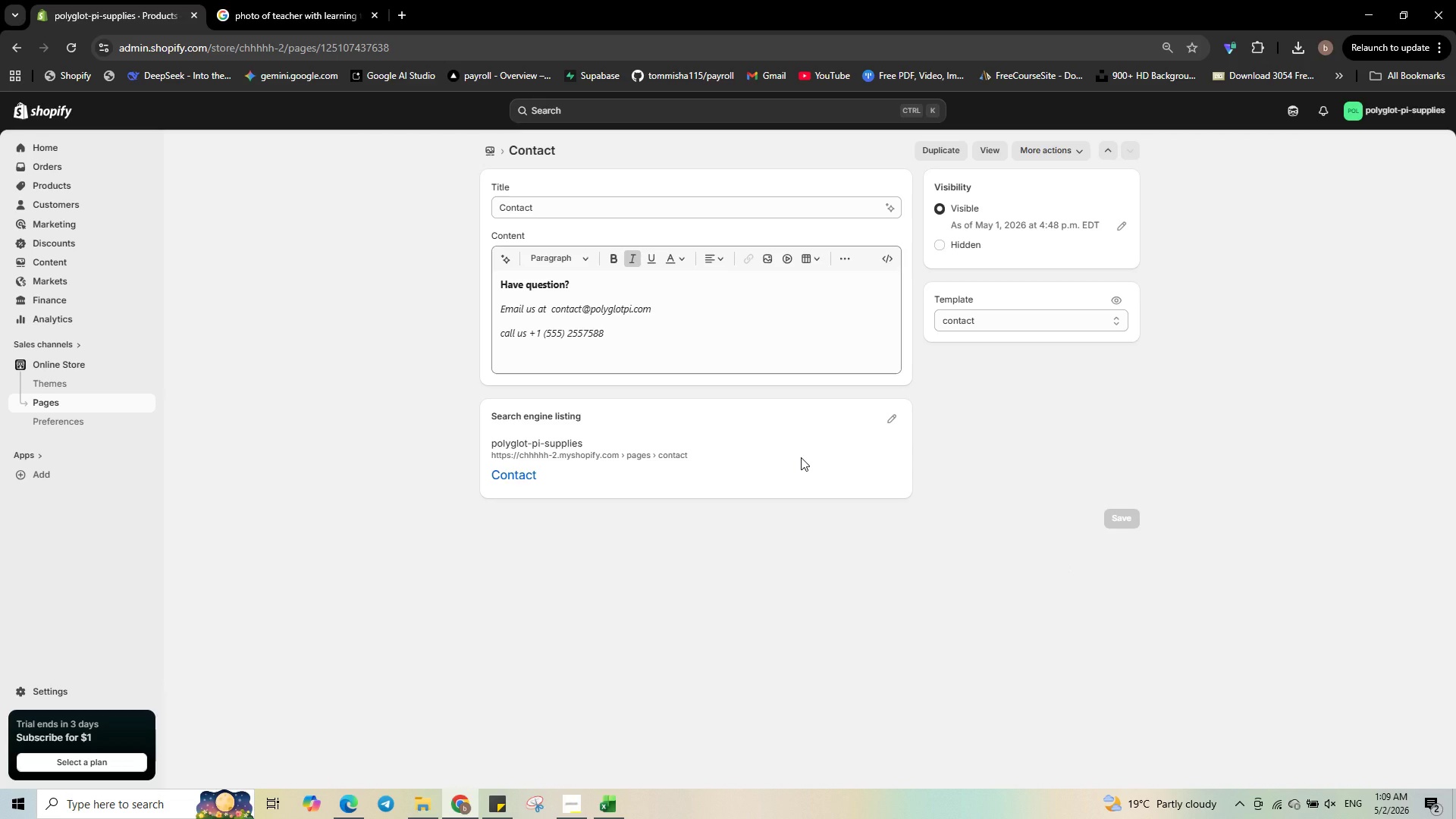 
wait(10.02)
 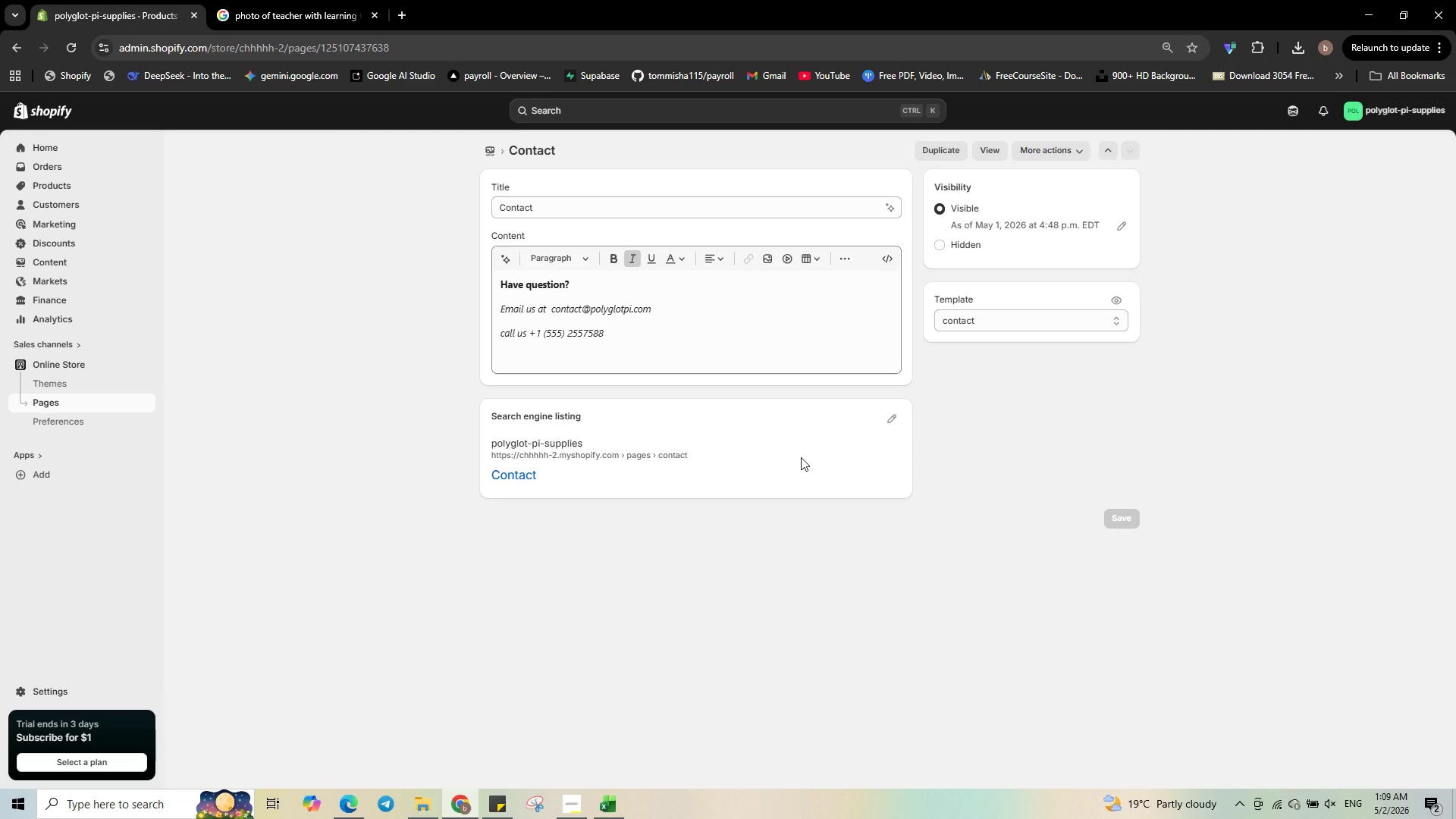 
left_click([73, 270])
 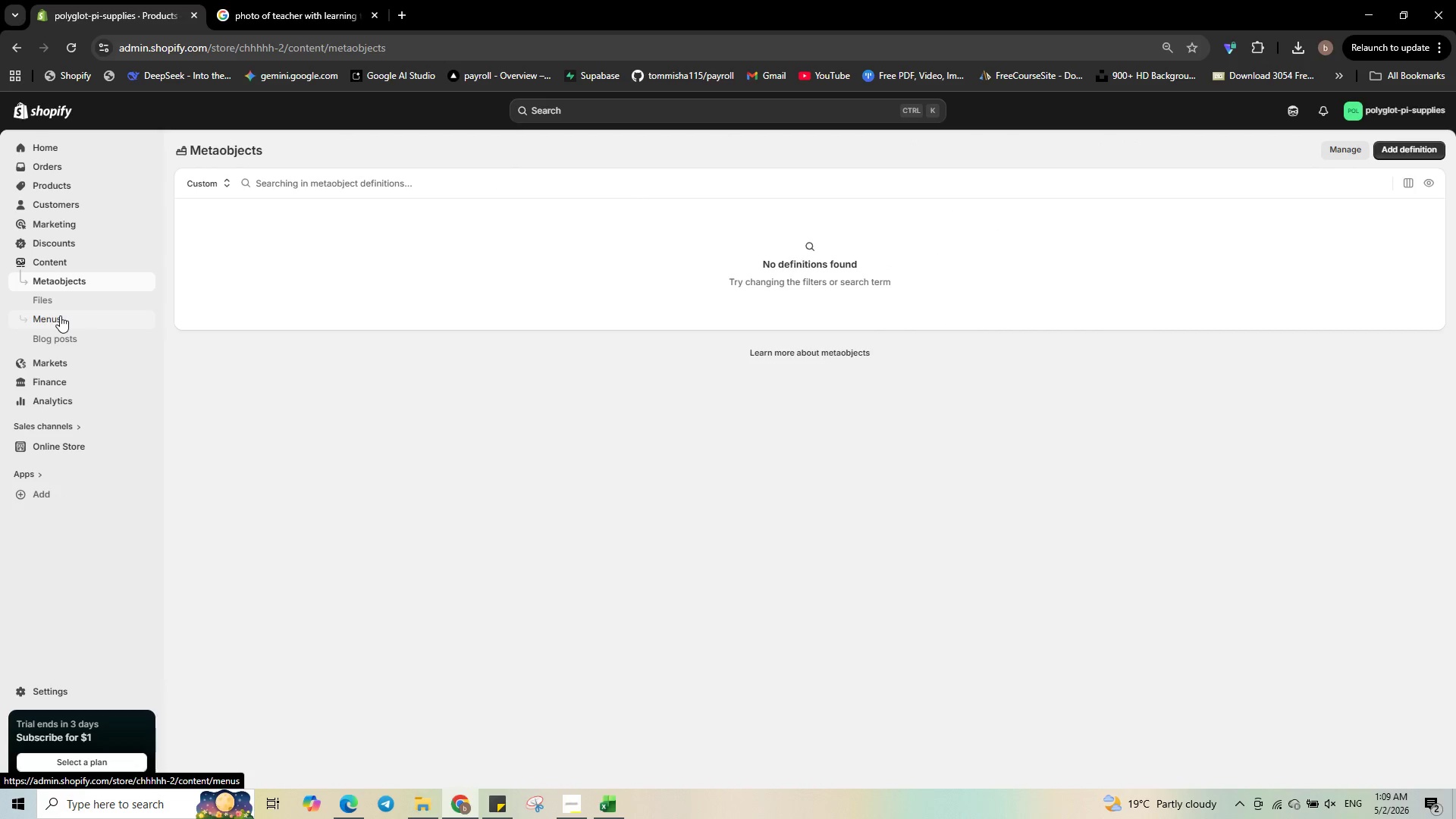 
left_click([60, 315])
 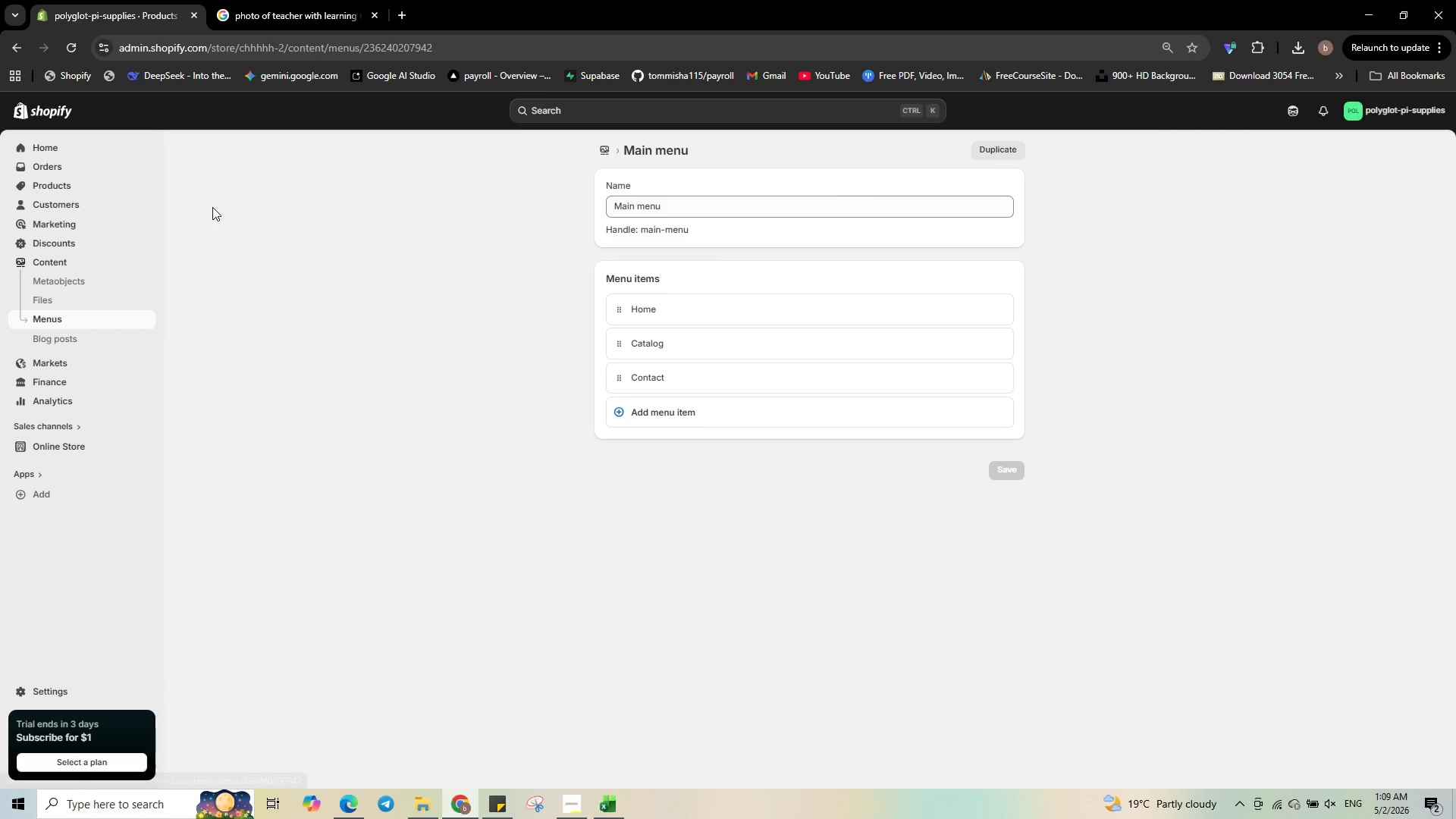 
wait(9.83)
 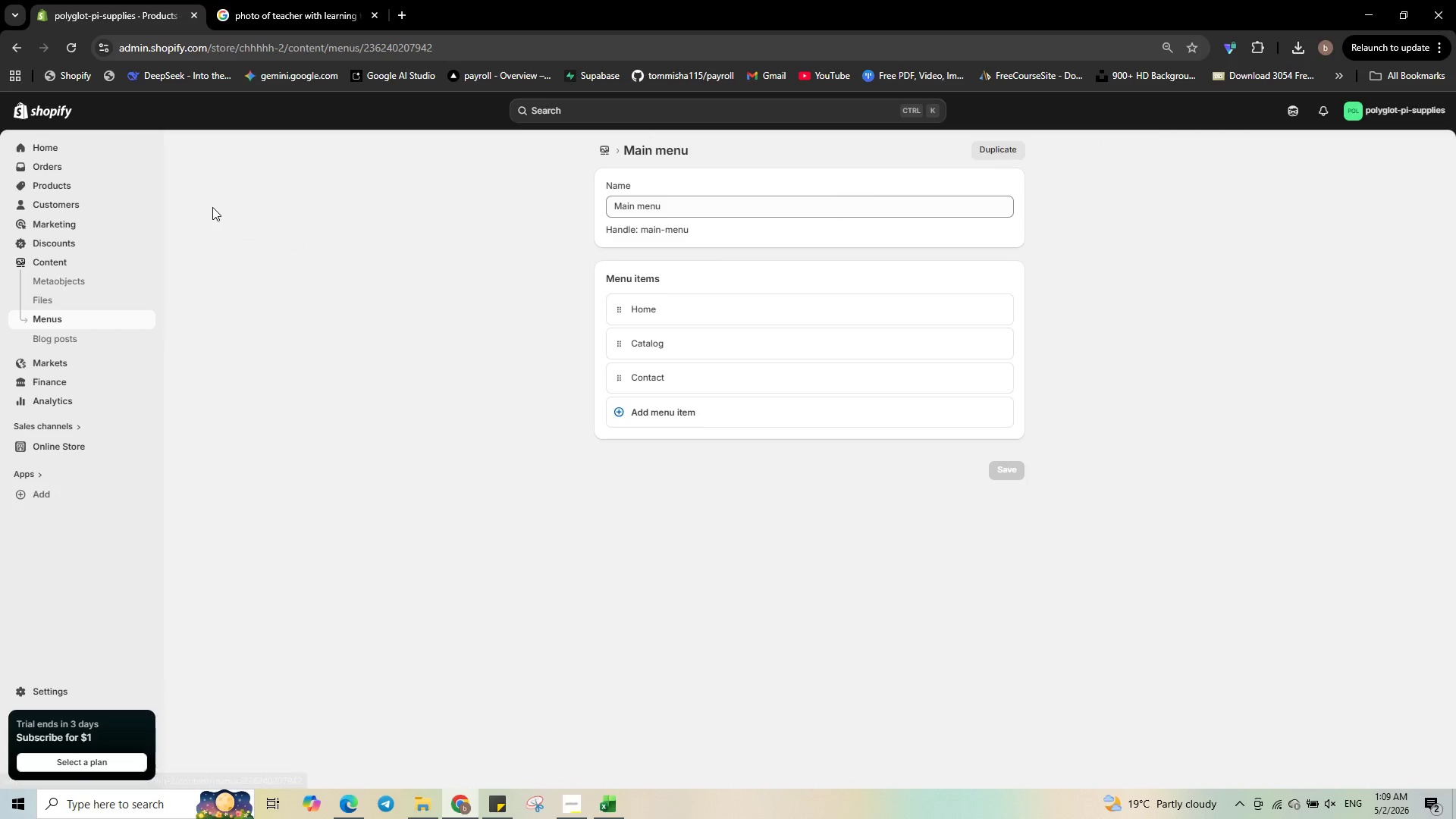 
left_click([664, 341])
 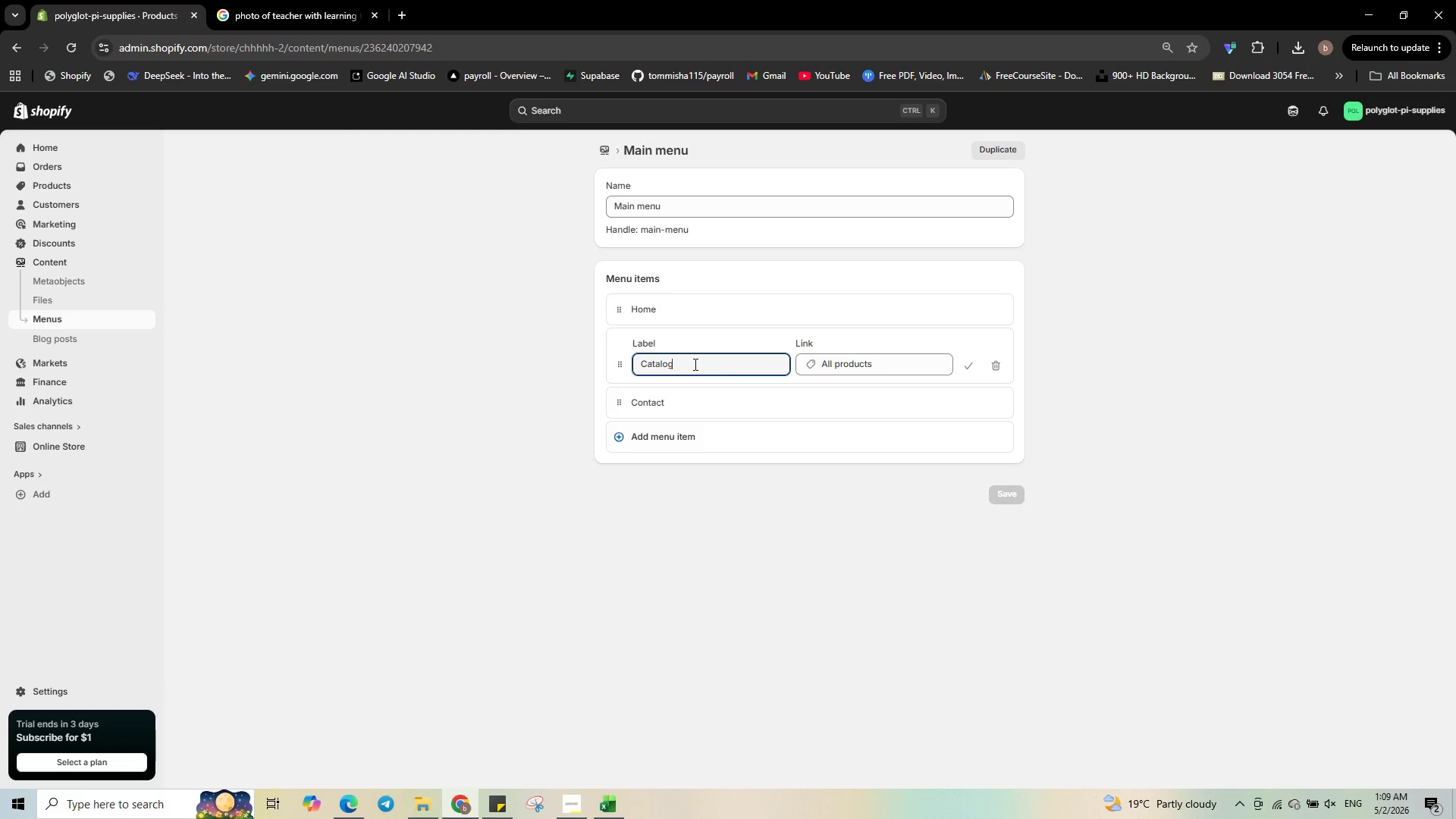 
left_click_drag(start_coordinate=[689, 368], to_coordinate=[582, 366])
 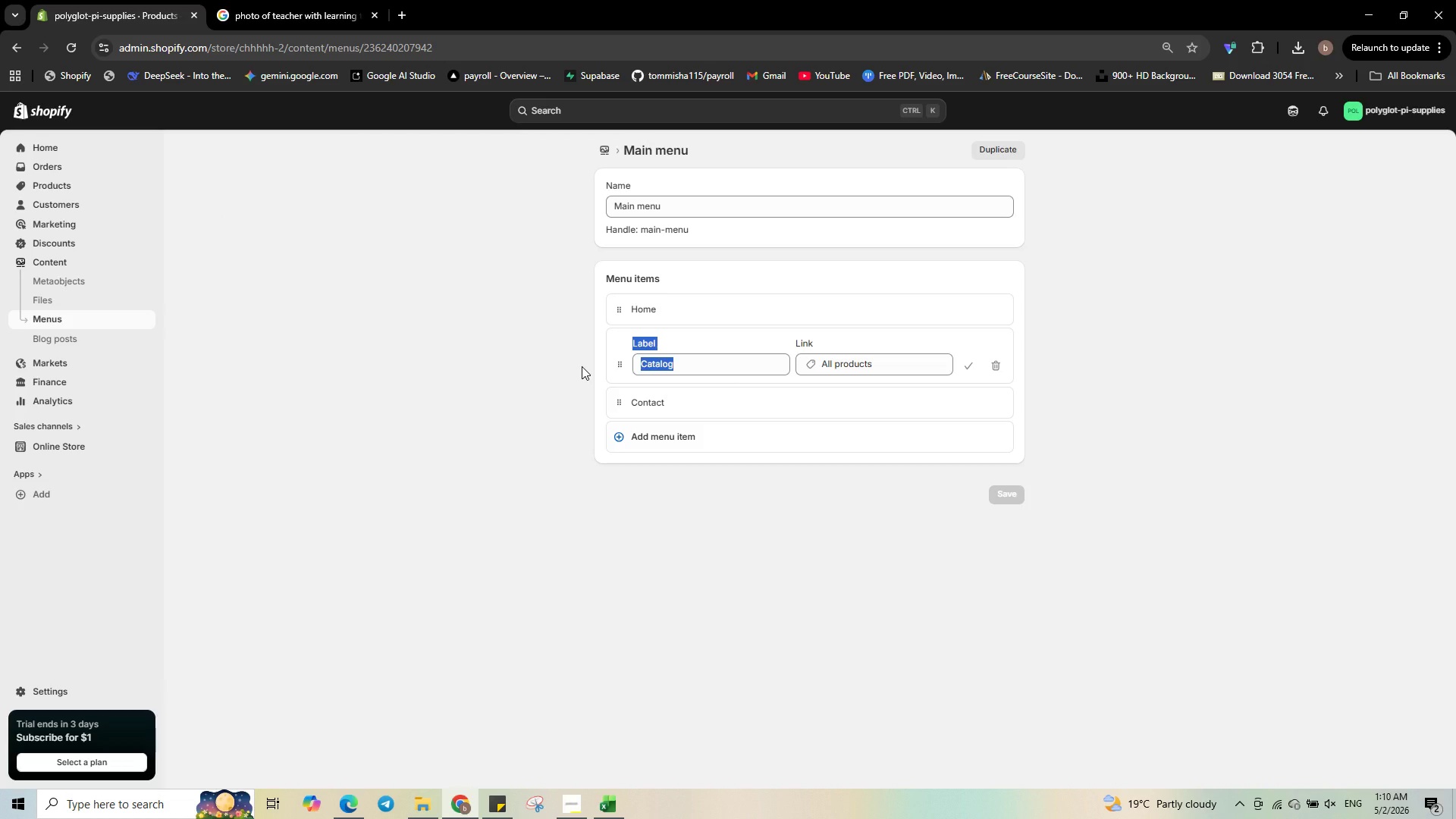 
wait(10.42)
 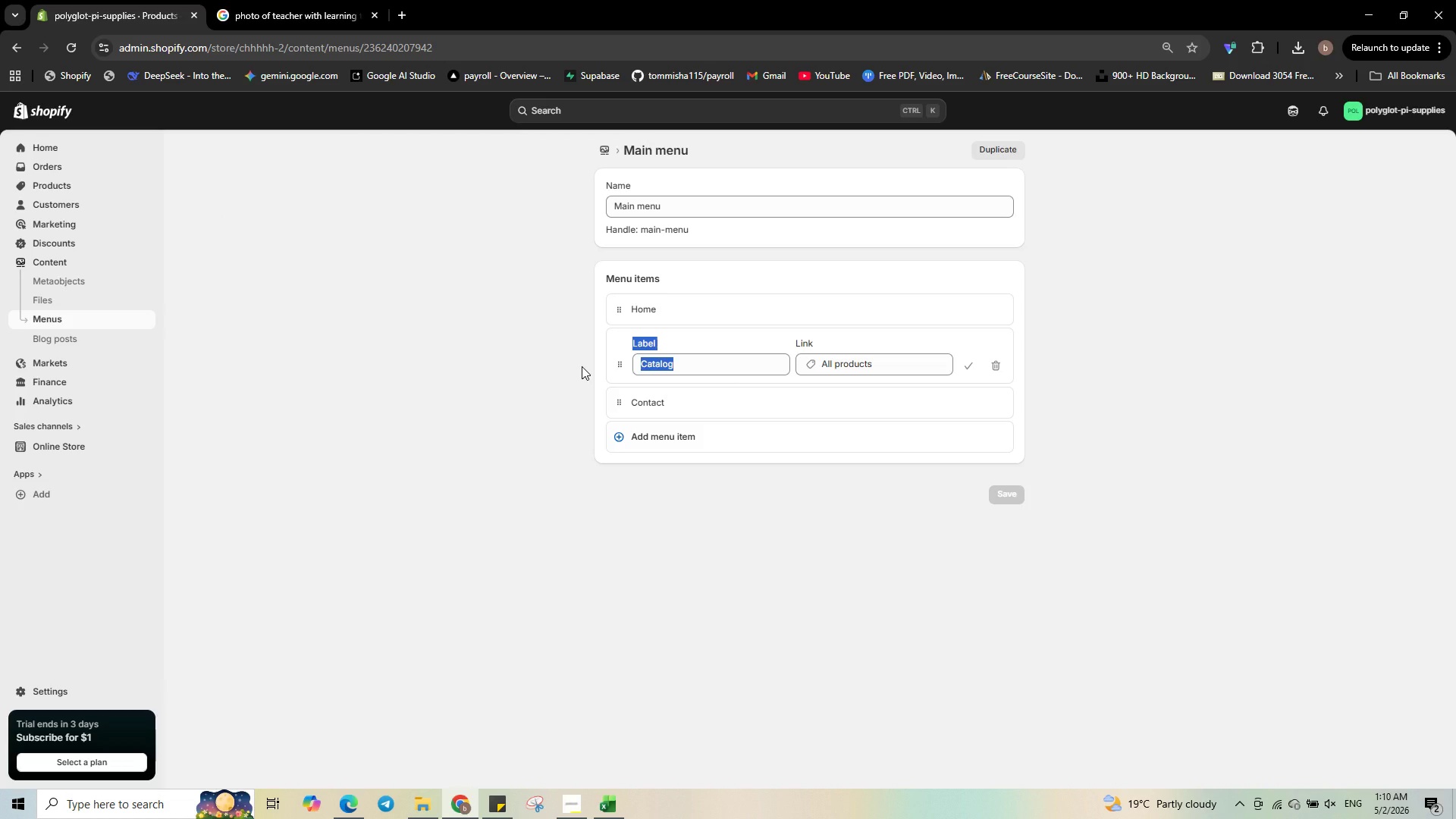 
key(Shift+G)
 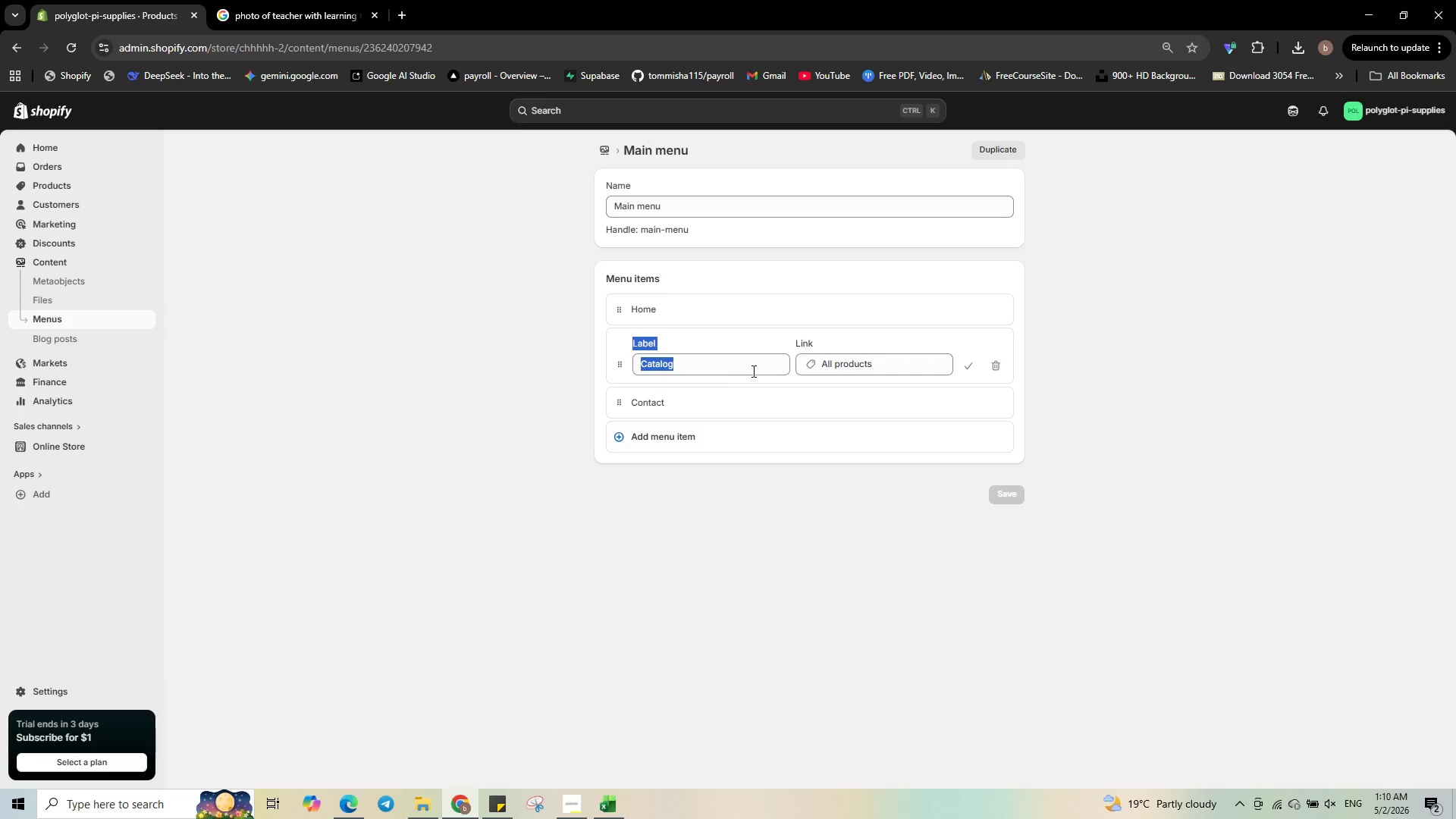 
left_click([715, 377])
 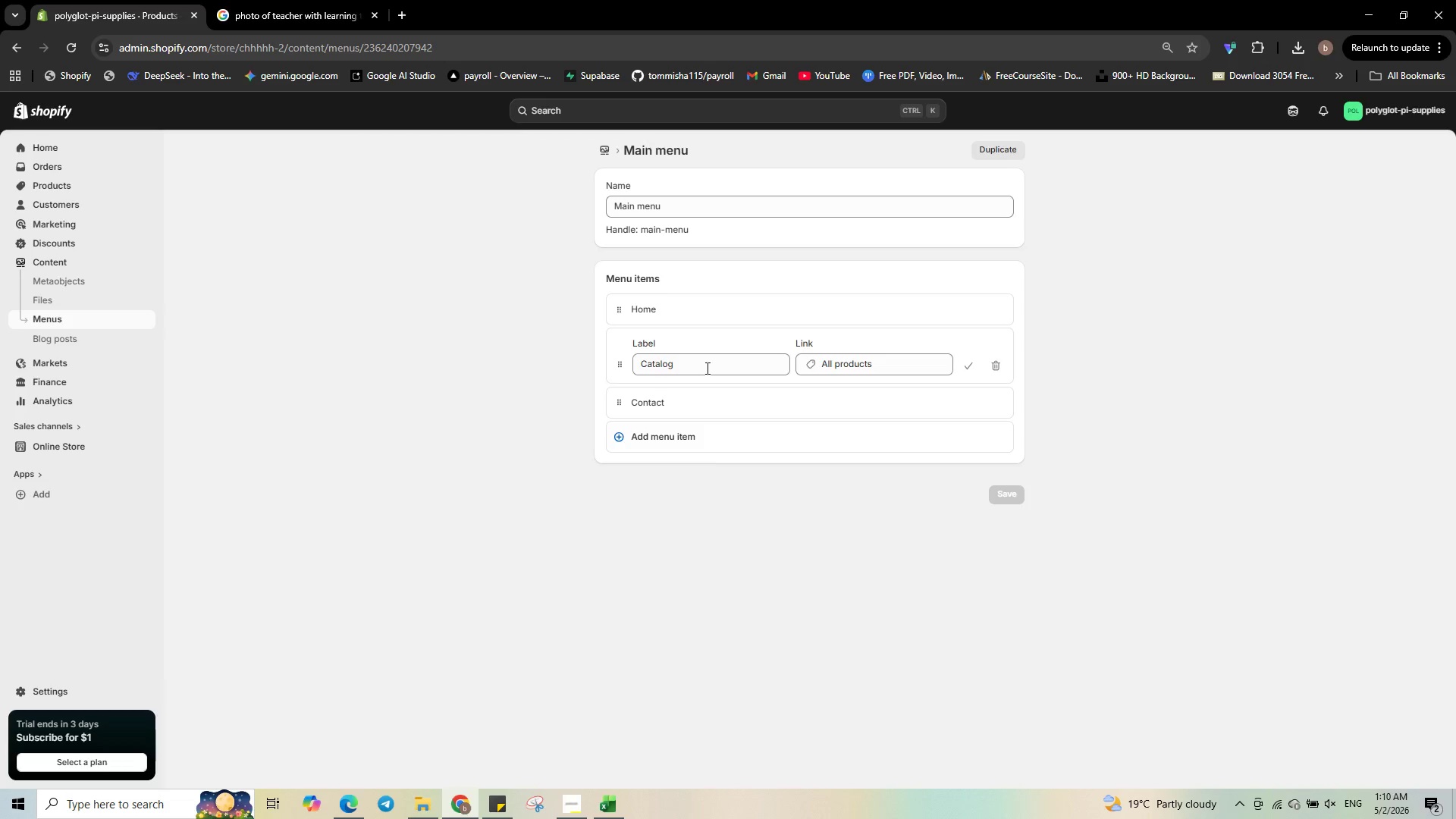 
left_click([706, 368])
 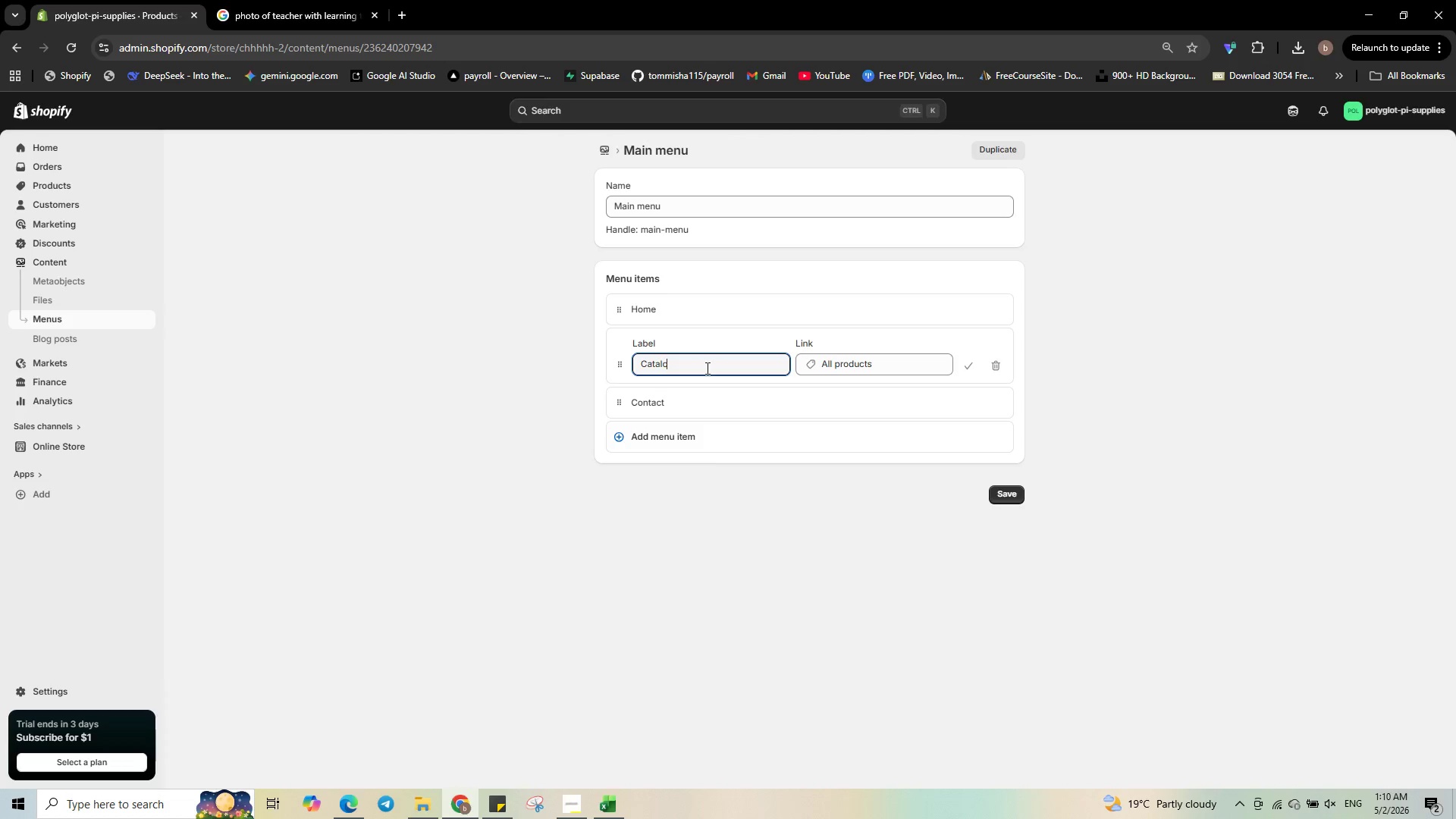 
key(Backspace)
 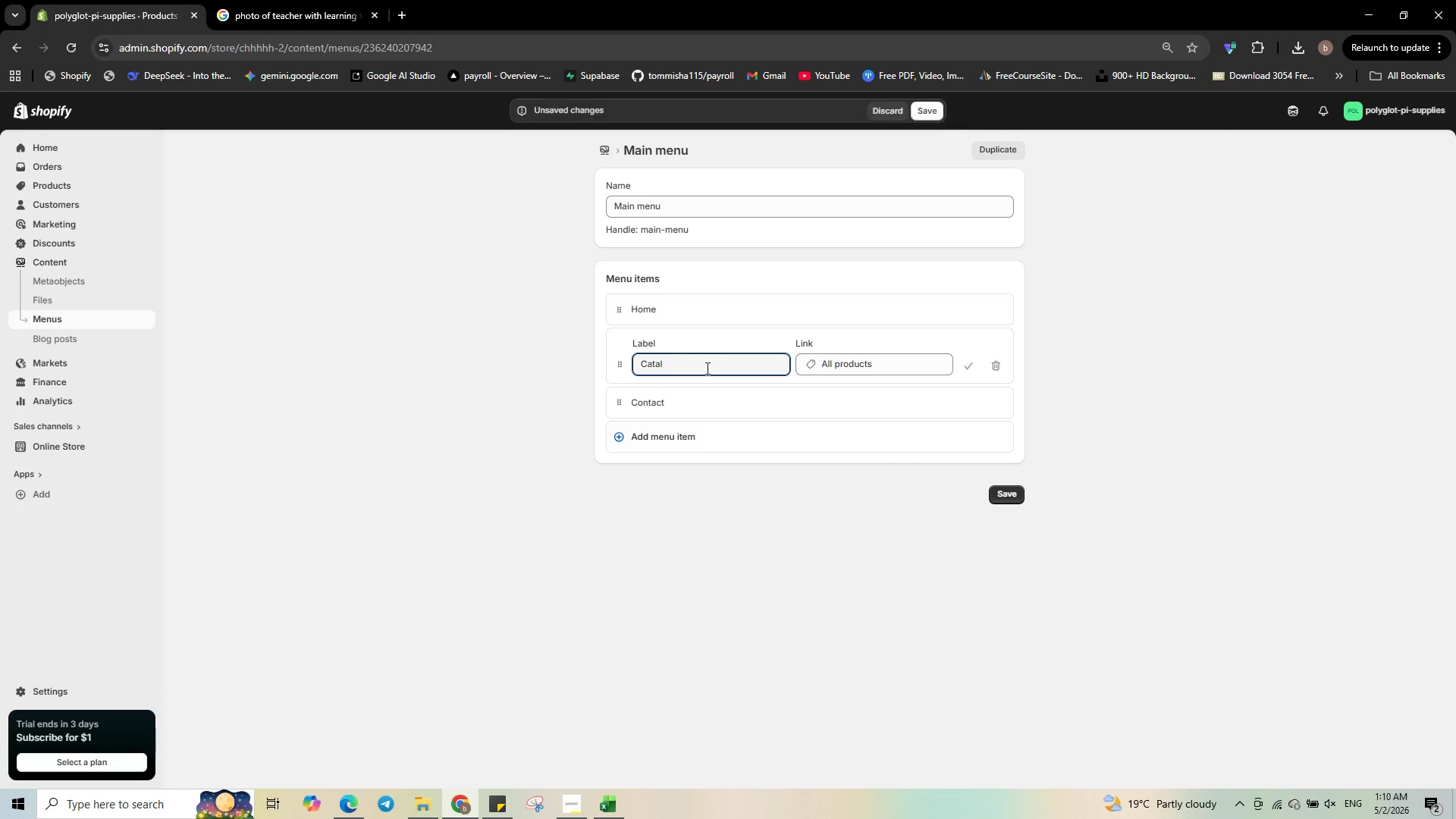 
key(Backspace)
 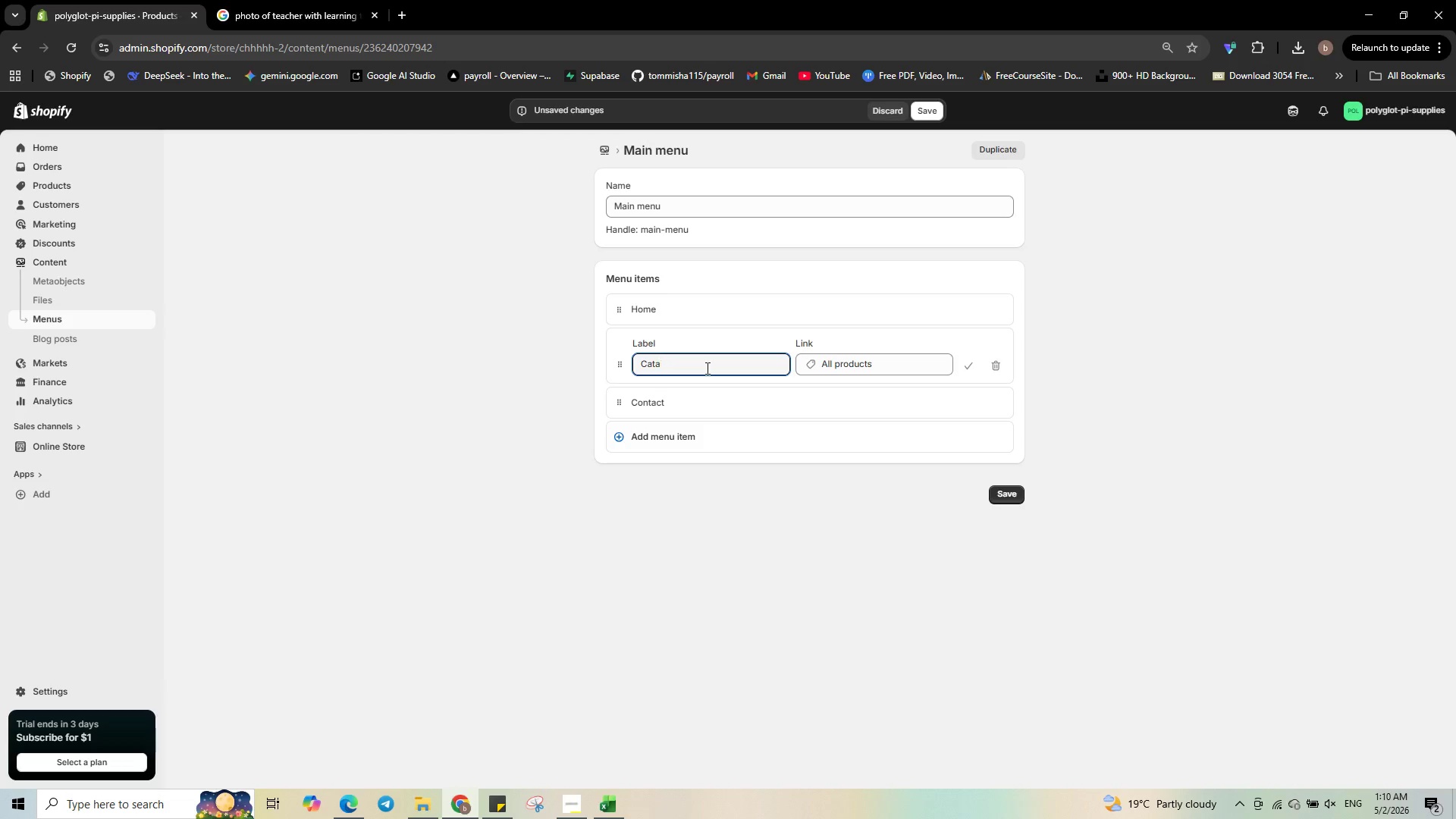 
key(Backspace)
 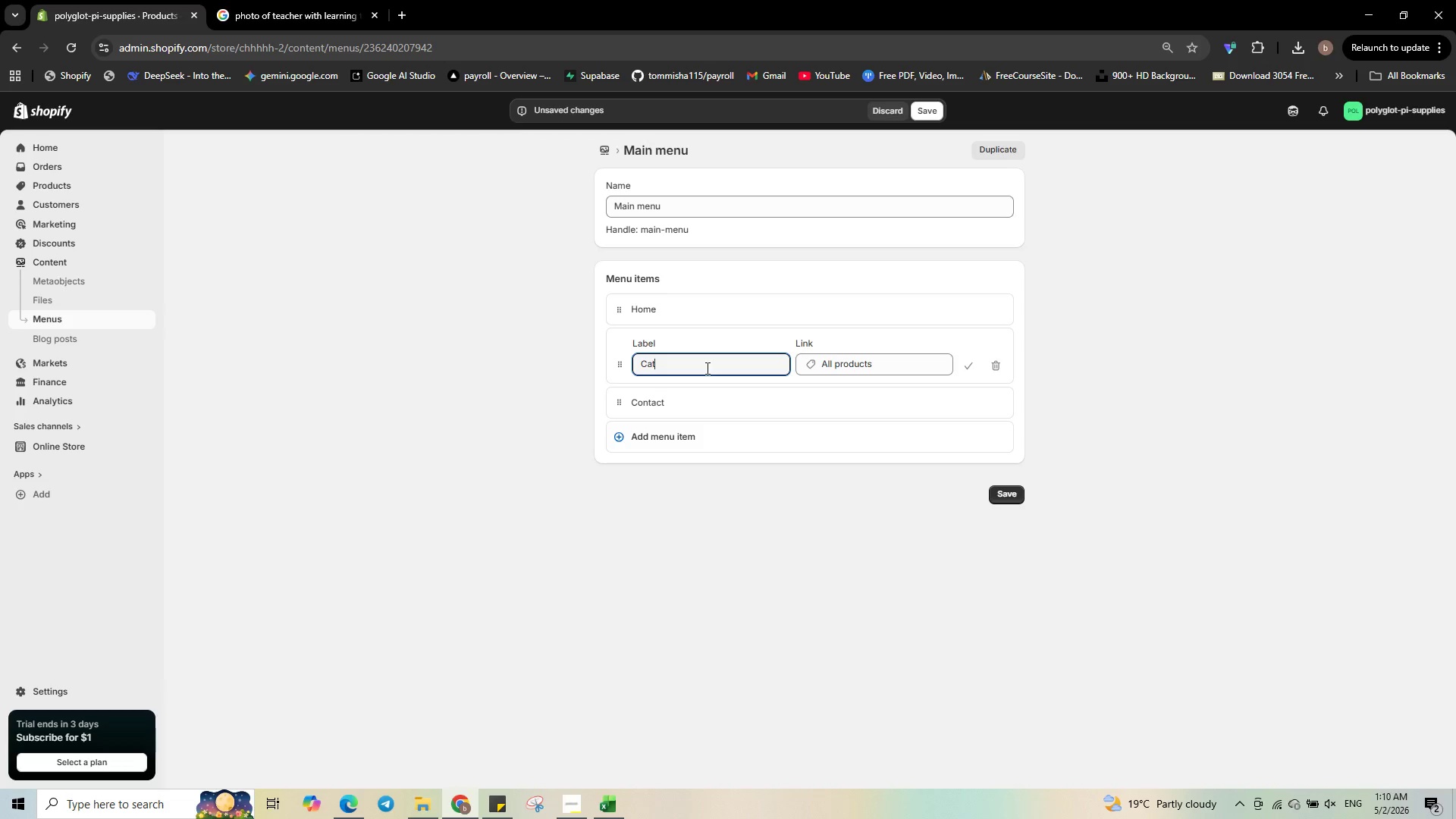 
key(Backspace)
 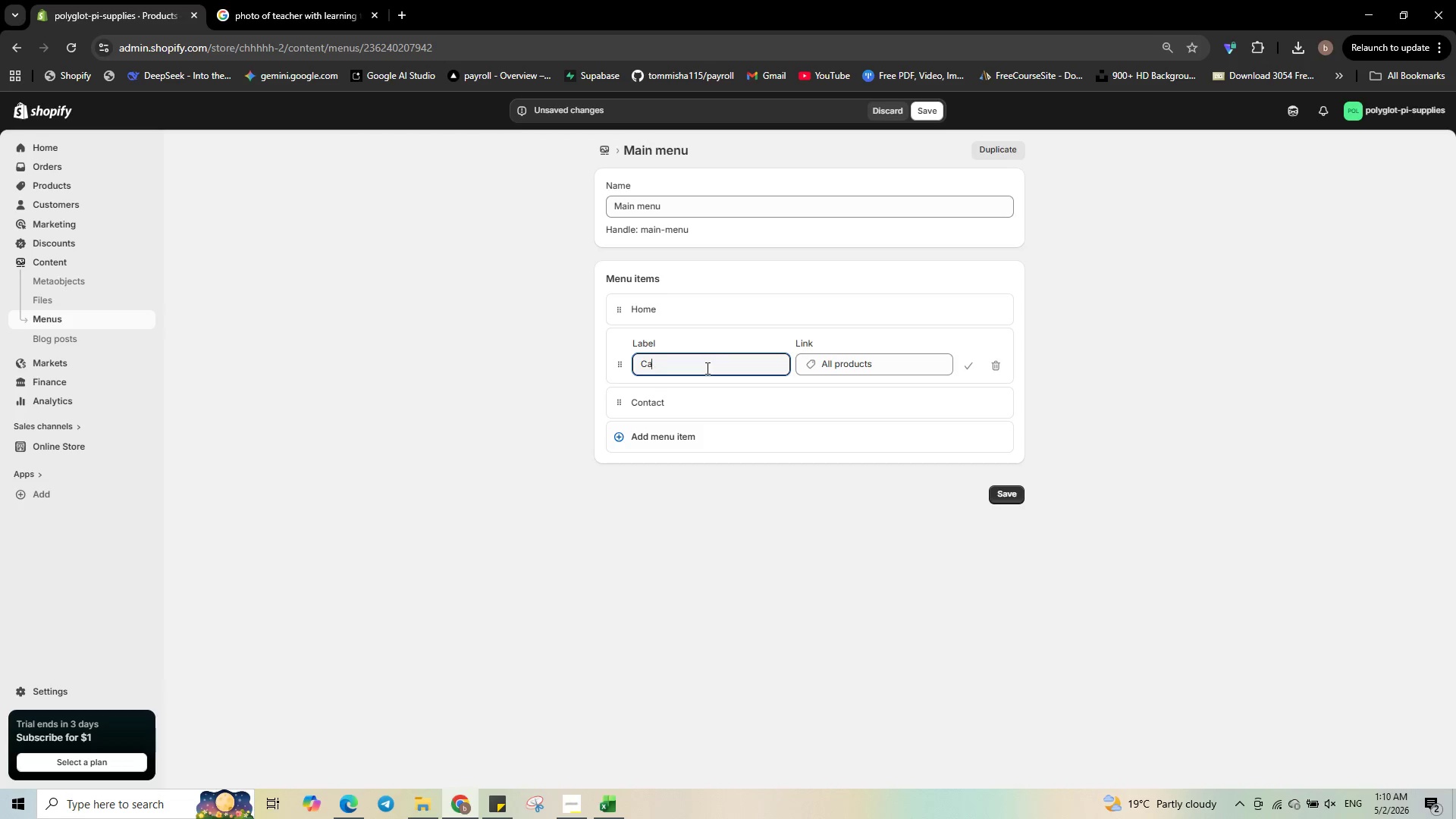 
key(Backspace)
 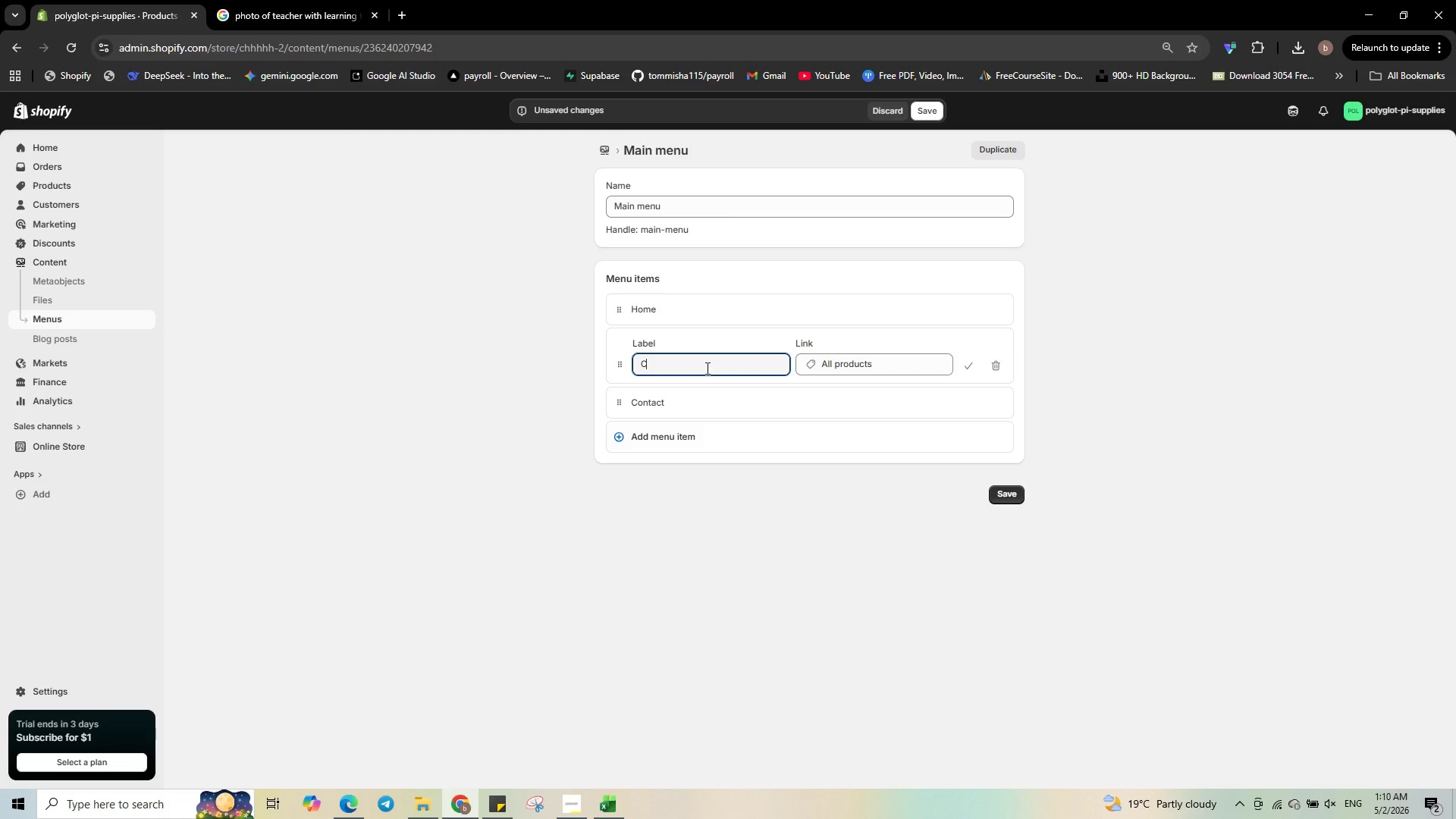 
key(Backspace)
 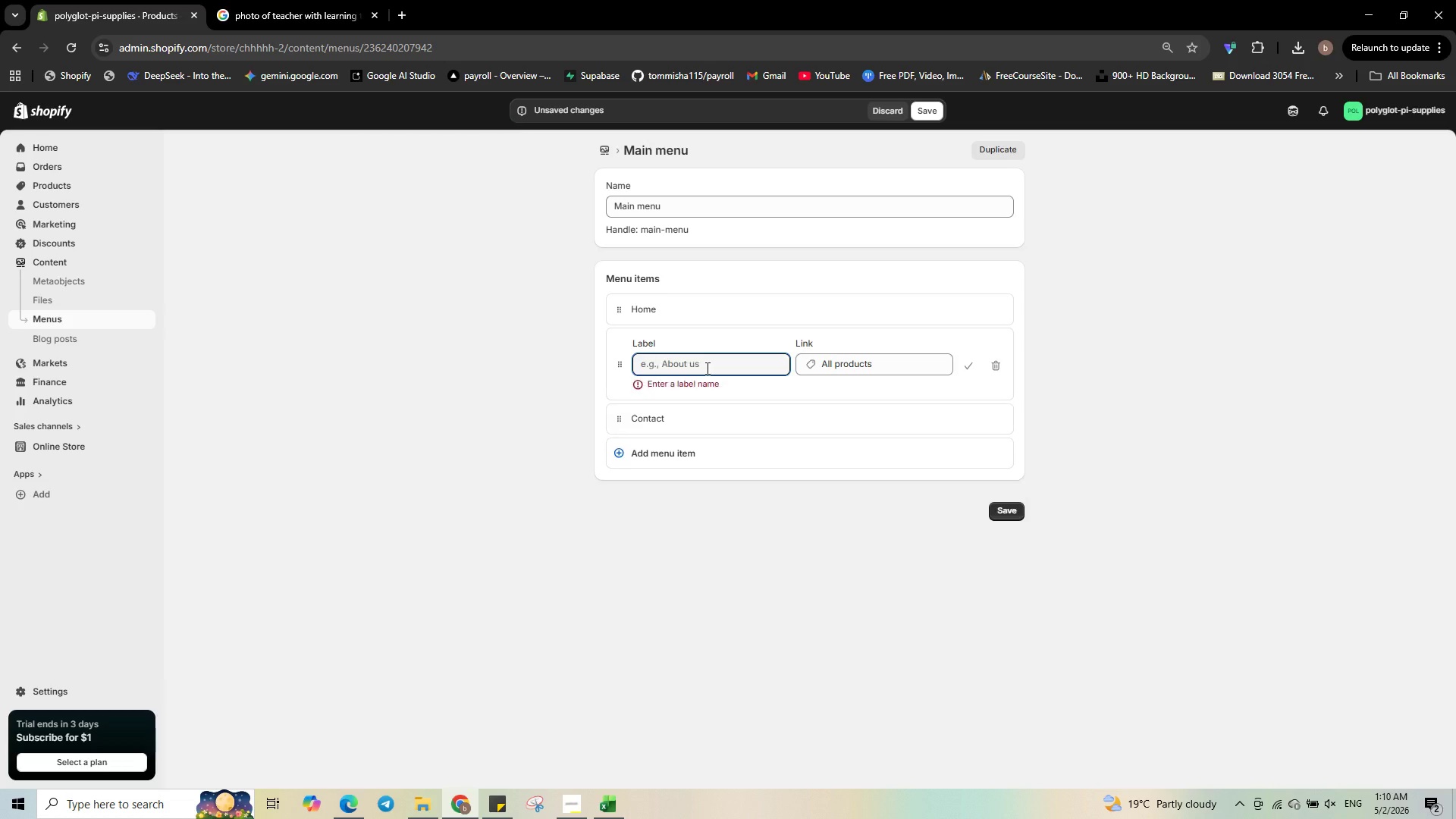 
key(Backspace)
 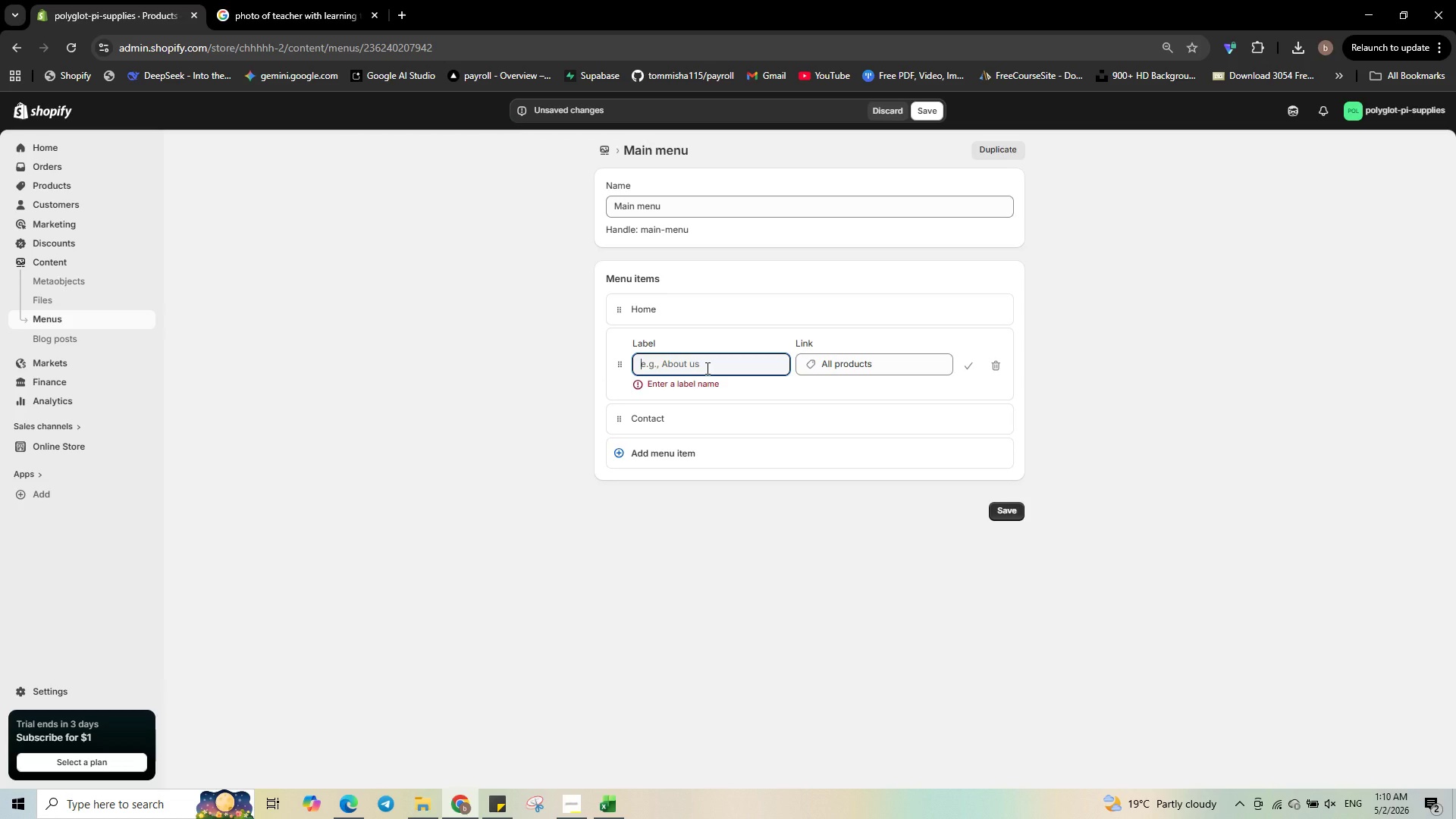 
key(Shift+G)
 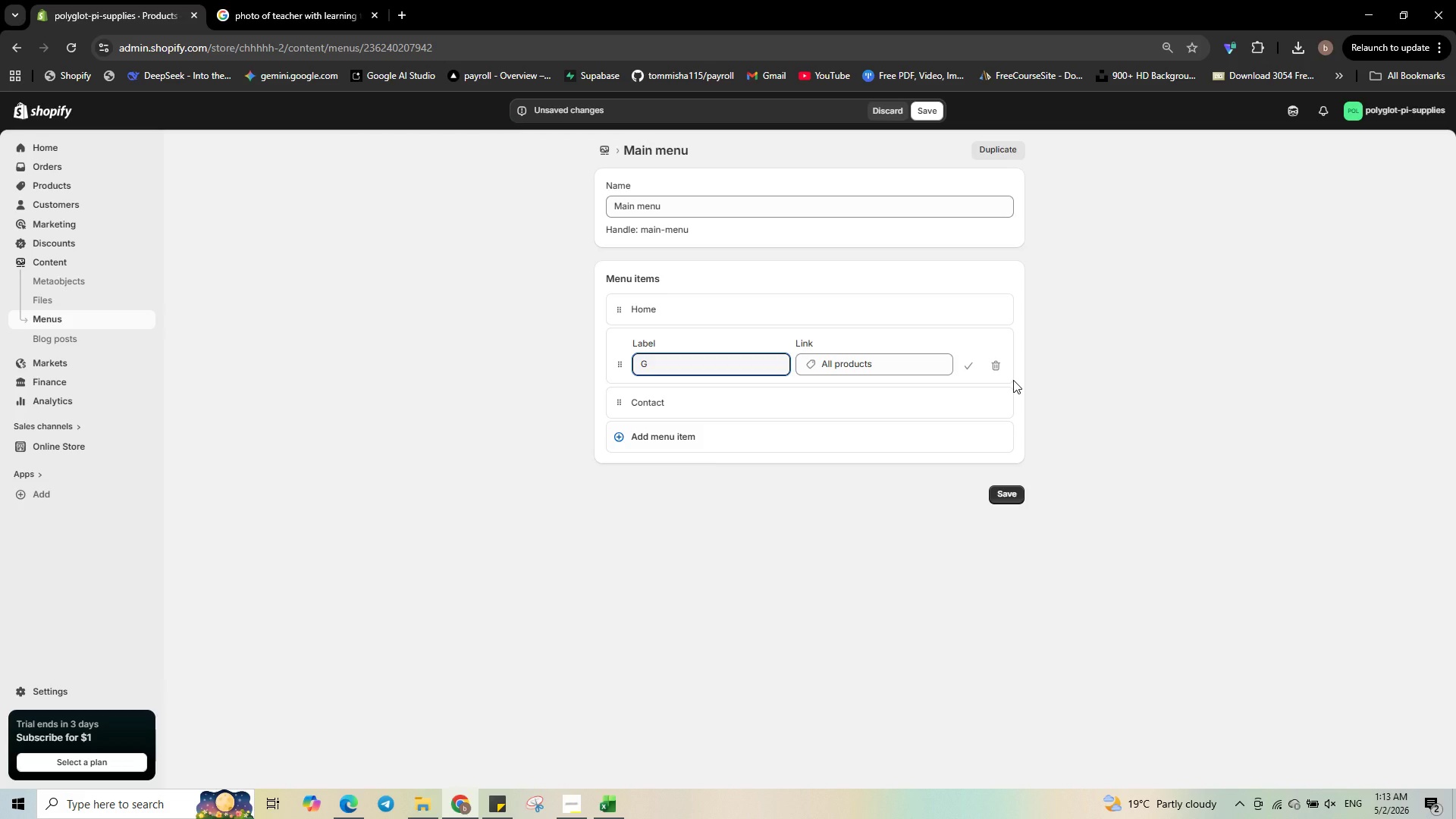 
wait(208.06)
 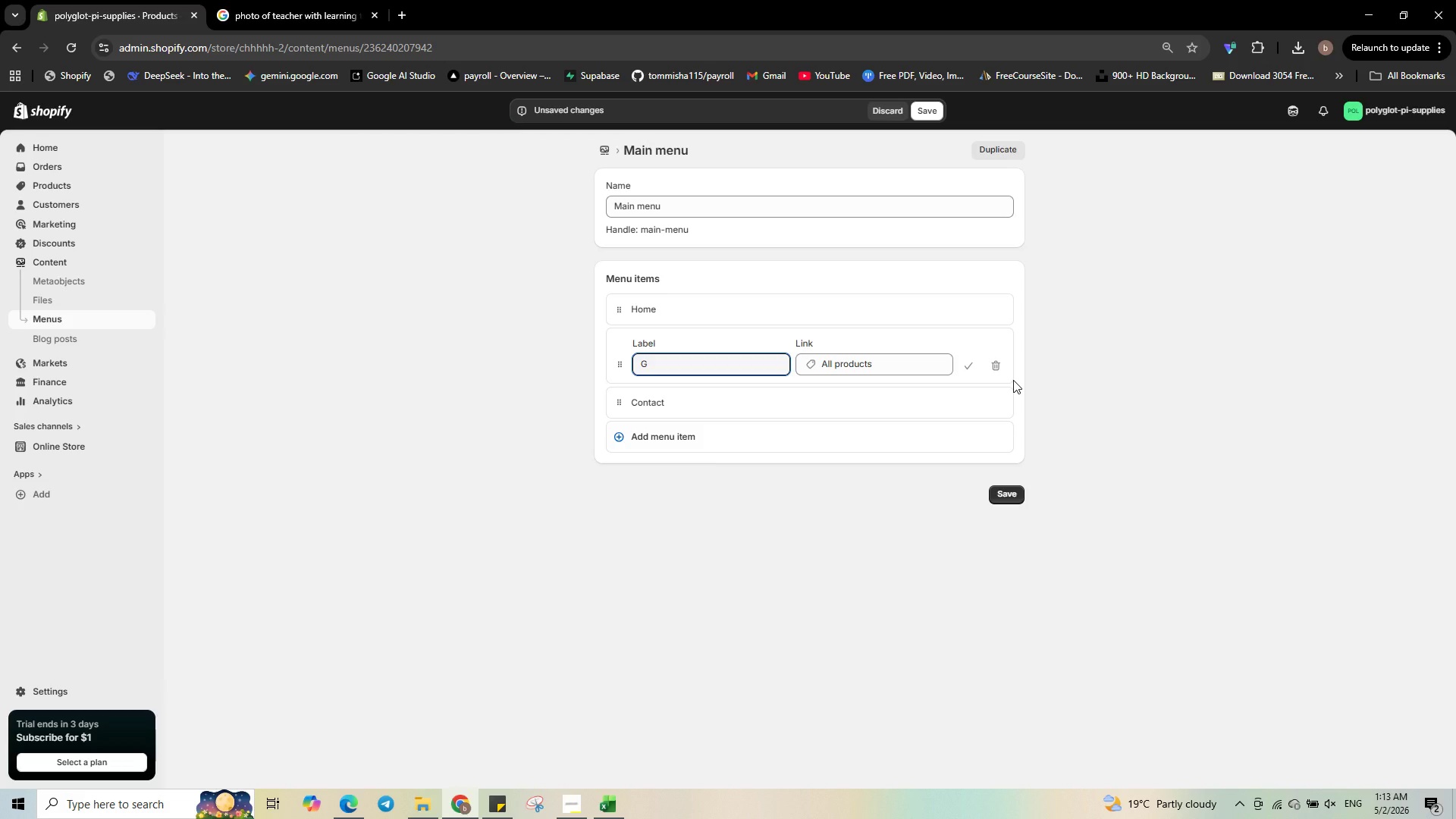 
left_click([692, 362])
 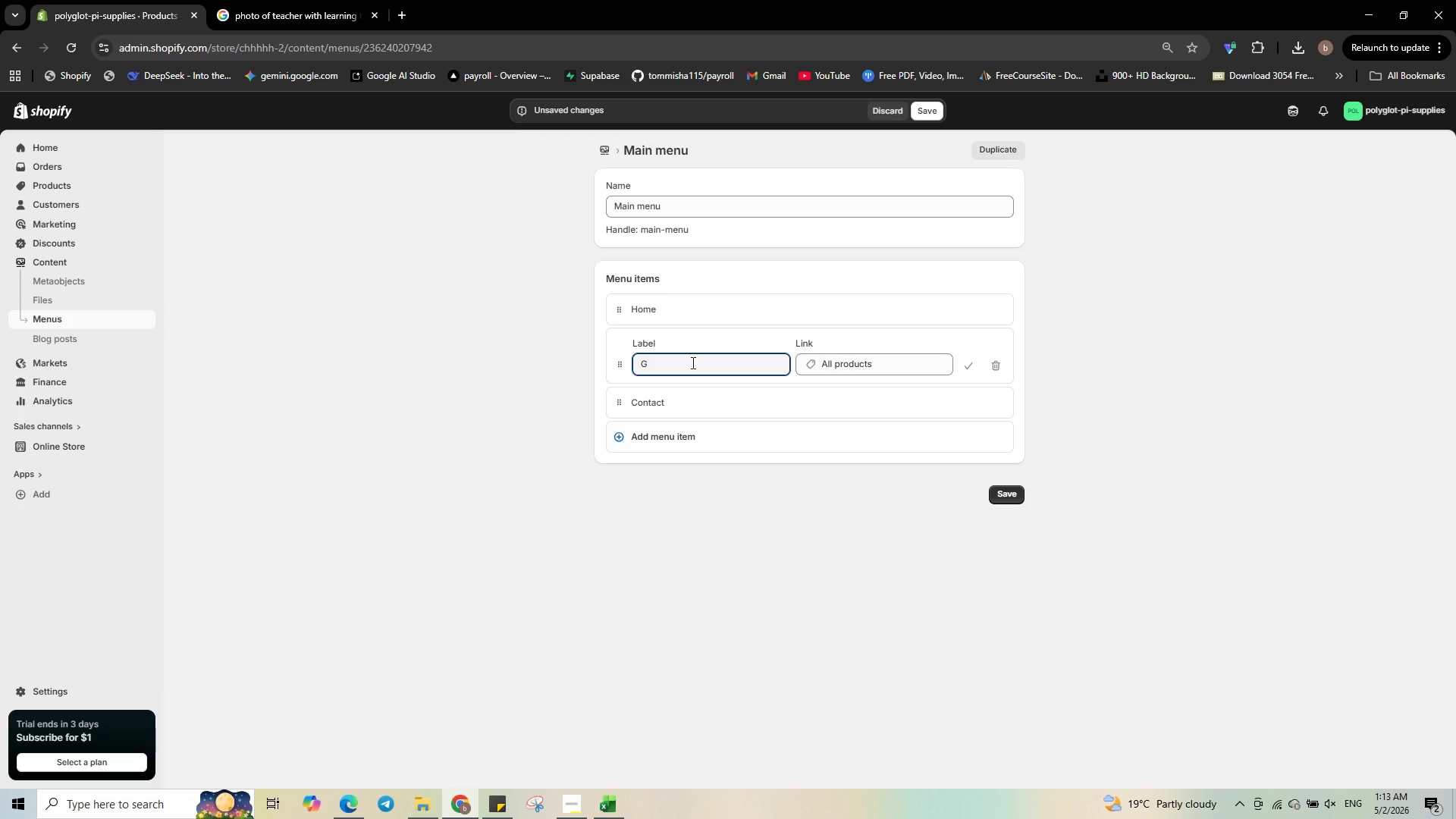 
wait(15.52)
 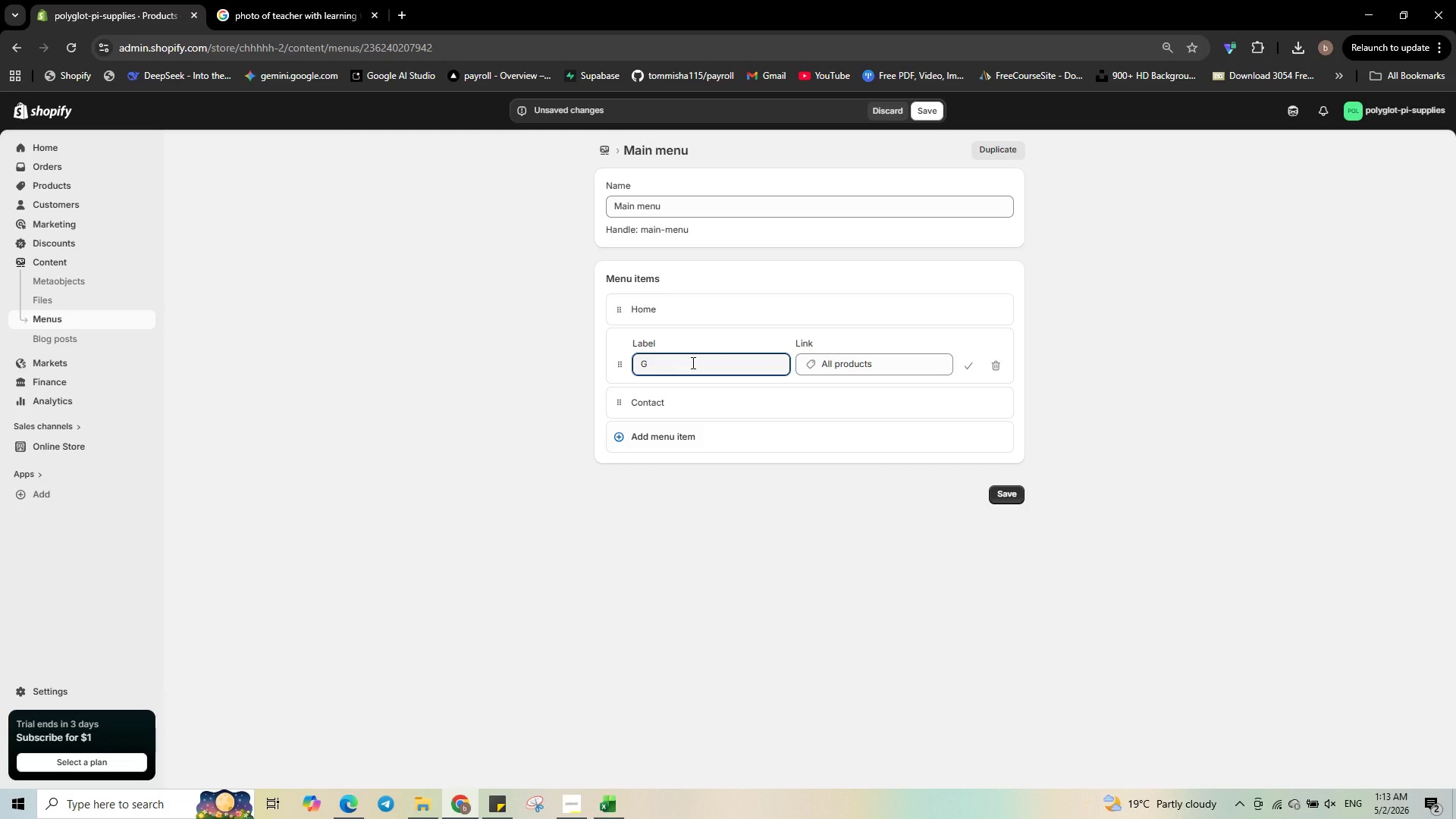 
key(Backspace)
type(Shop by )
 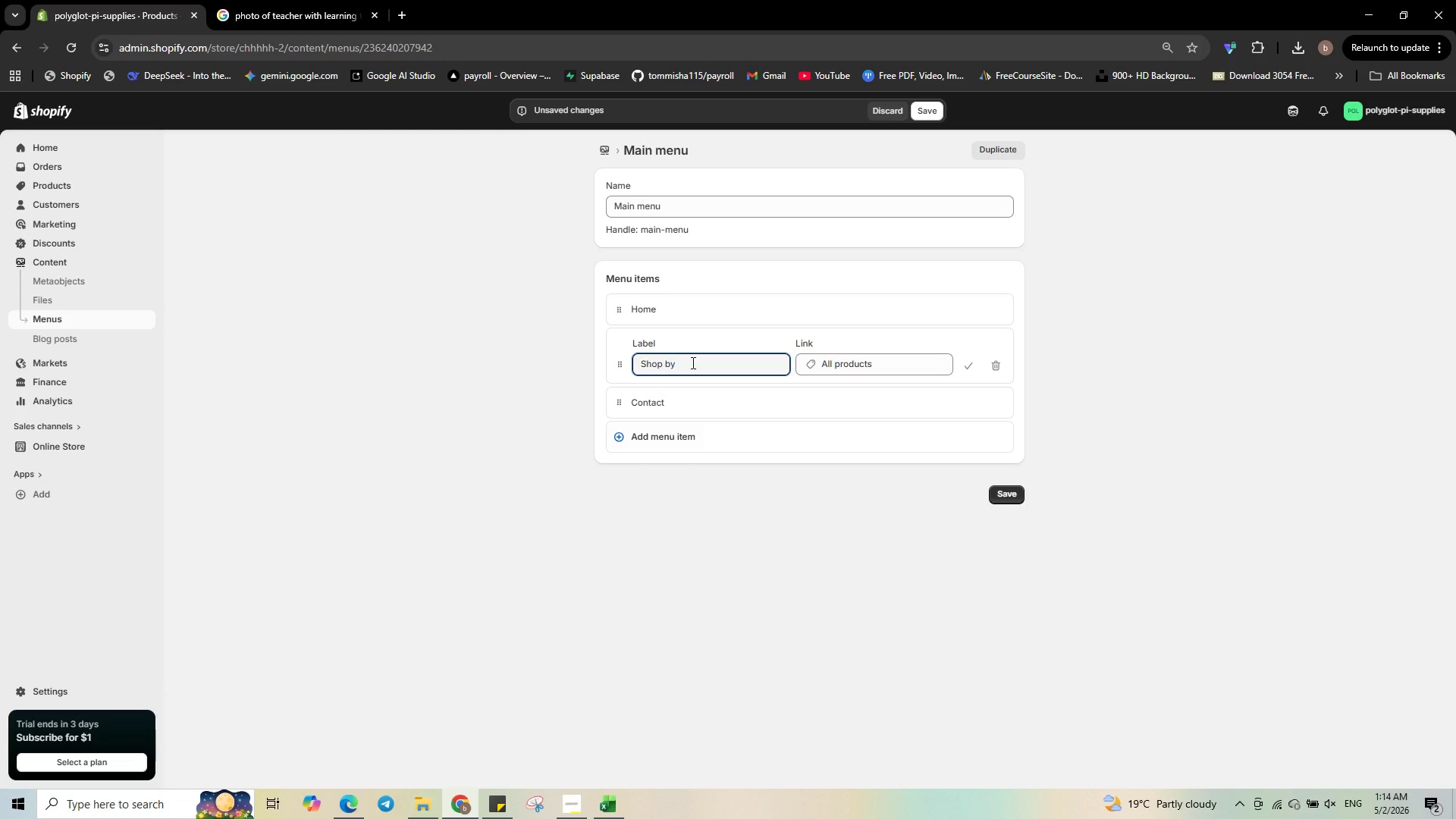 
type(Subject )
 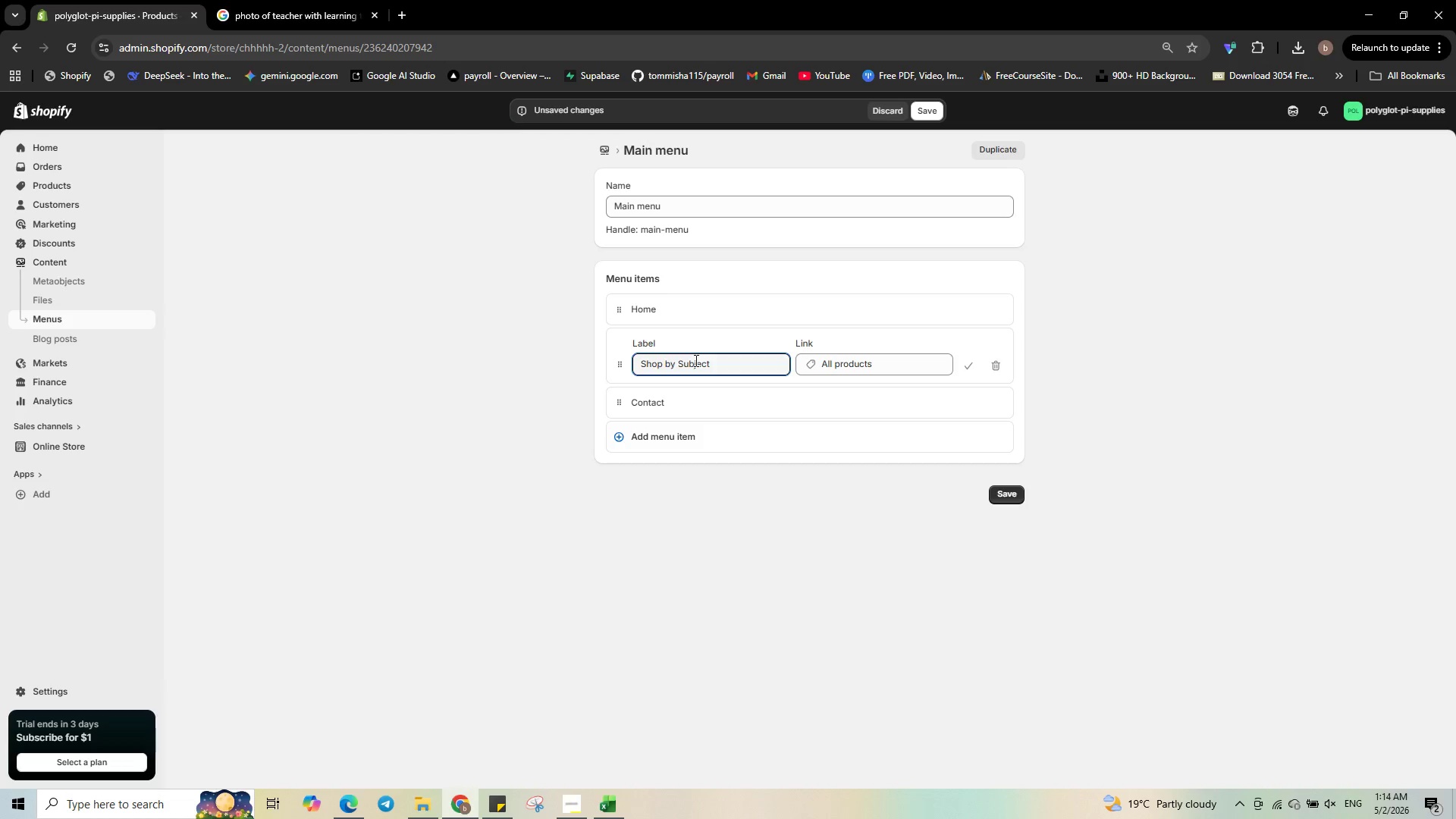 
left_click([865, 365])
 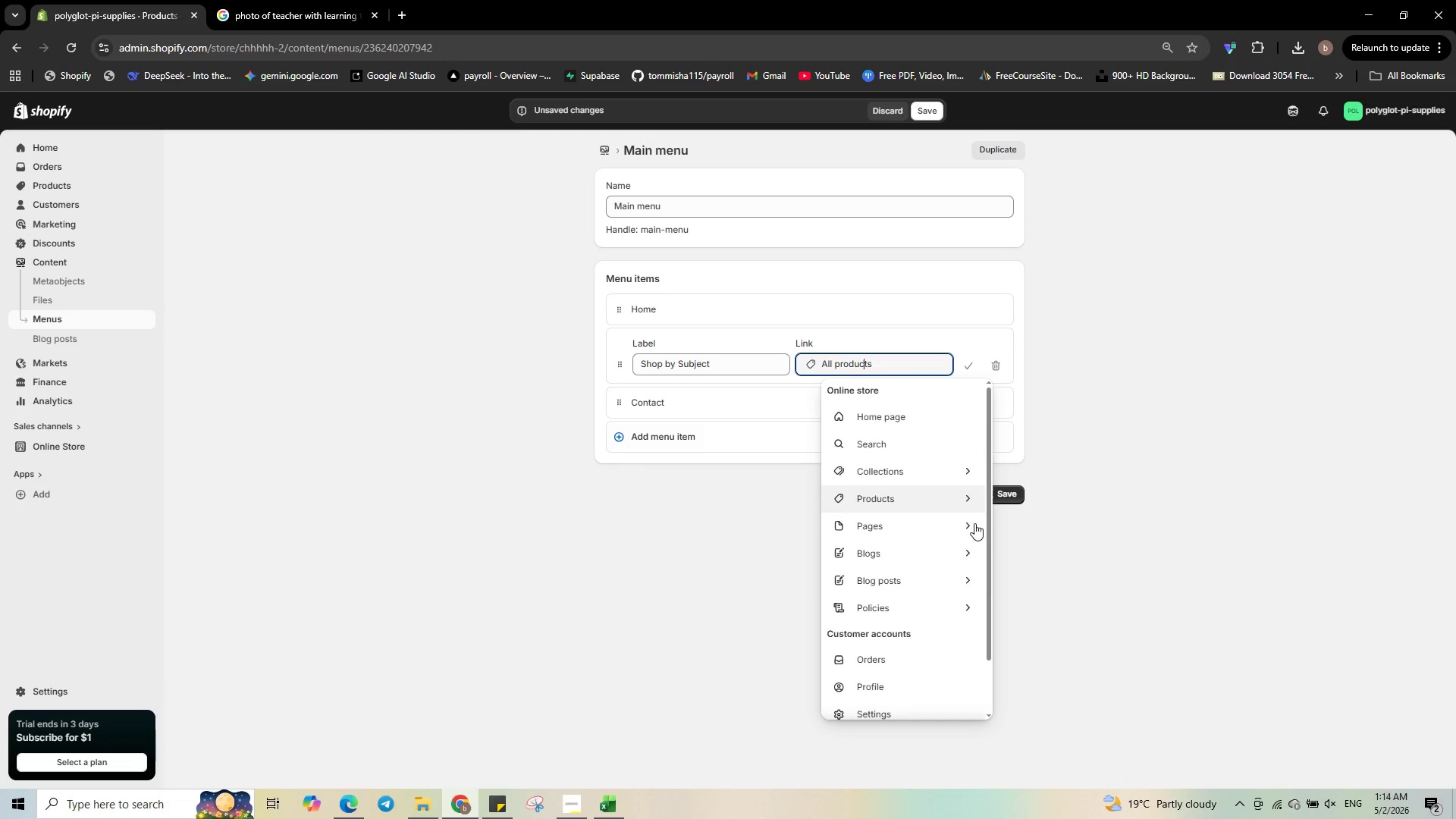 
scroll: coordinate [915, 684], scroll_direction: down, amount: 7.0
 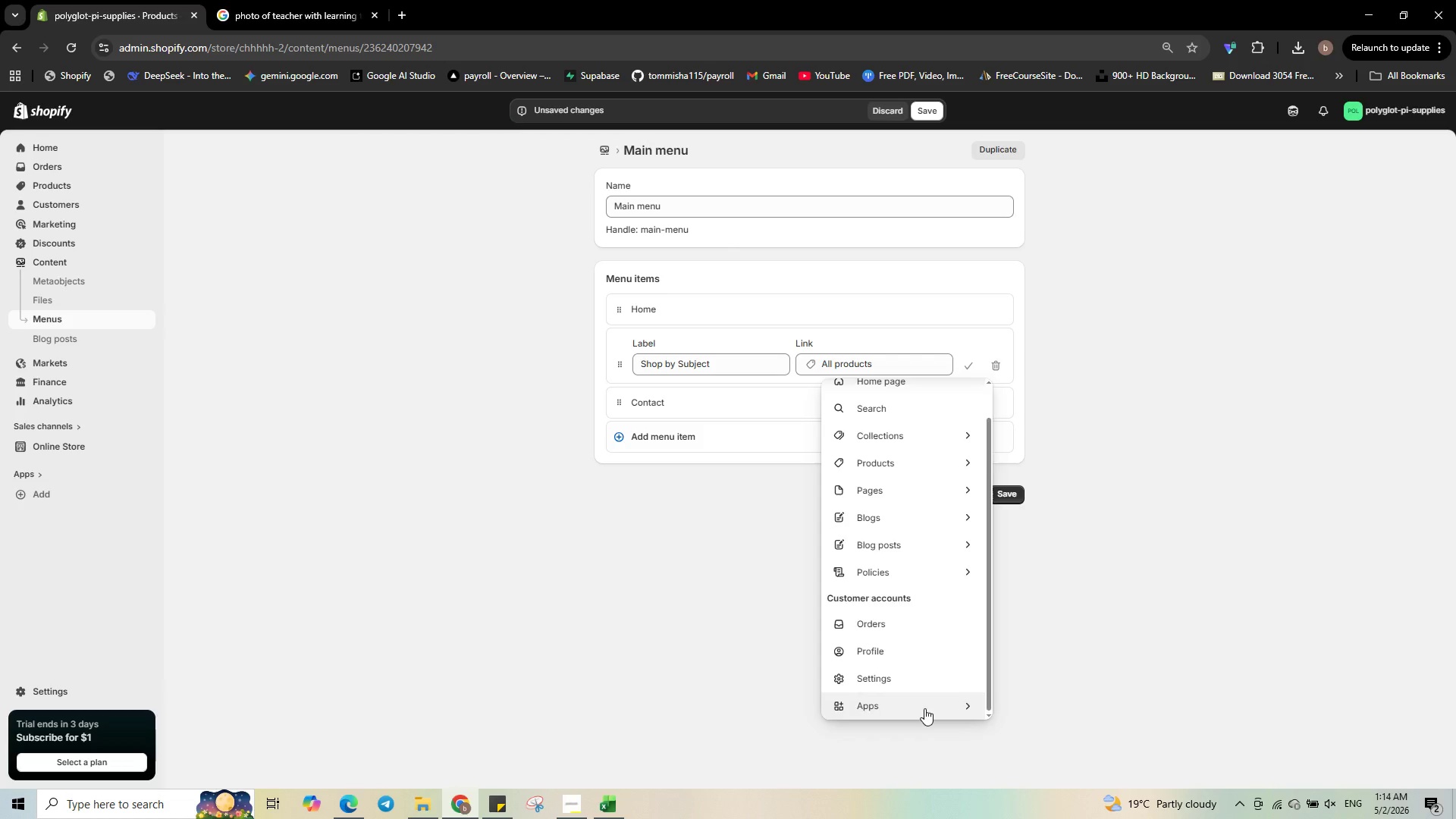 
left_click([924, 708])
 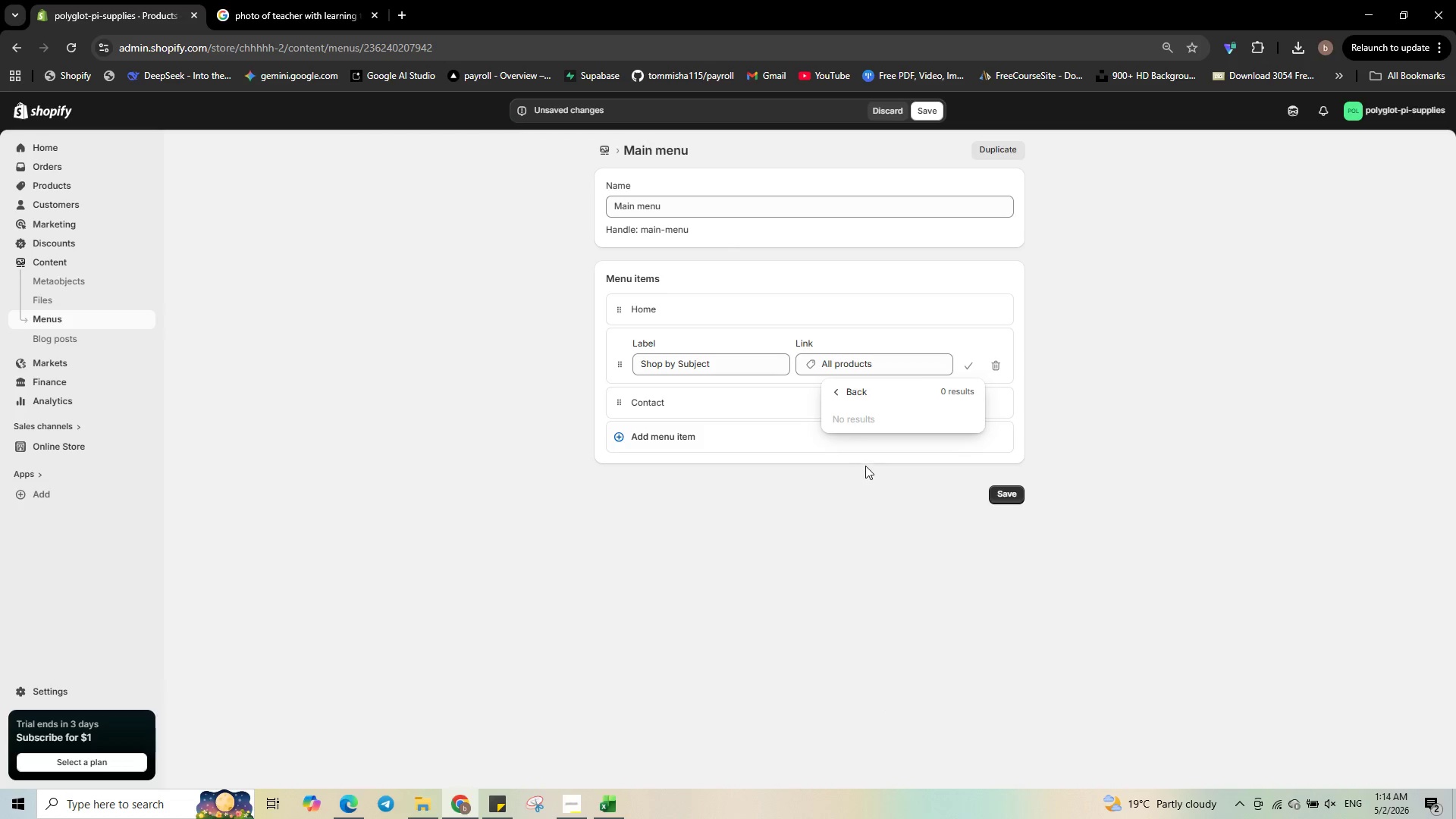 
left_click([879, 421])
 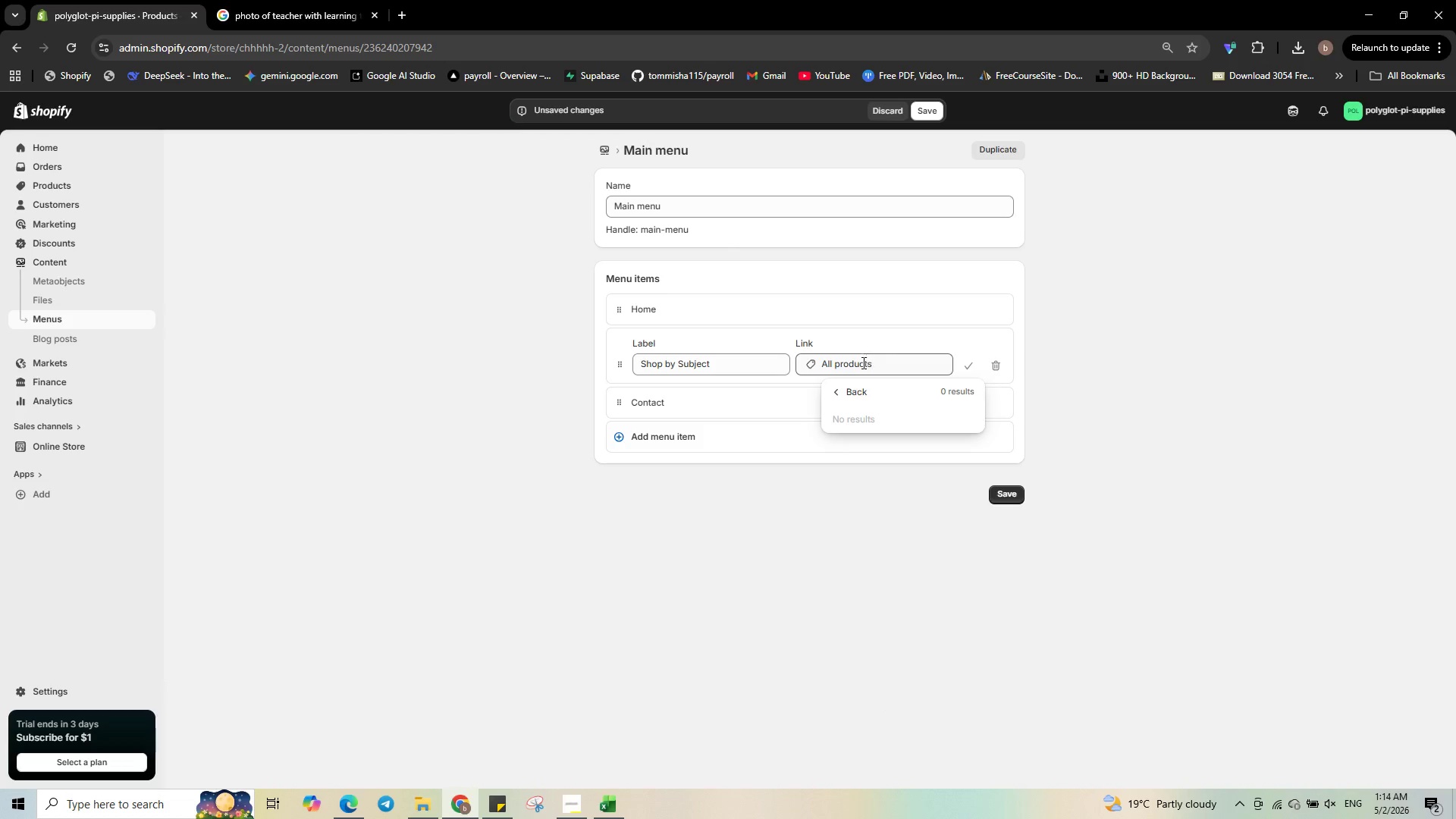 
left_click([862, 366])
 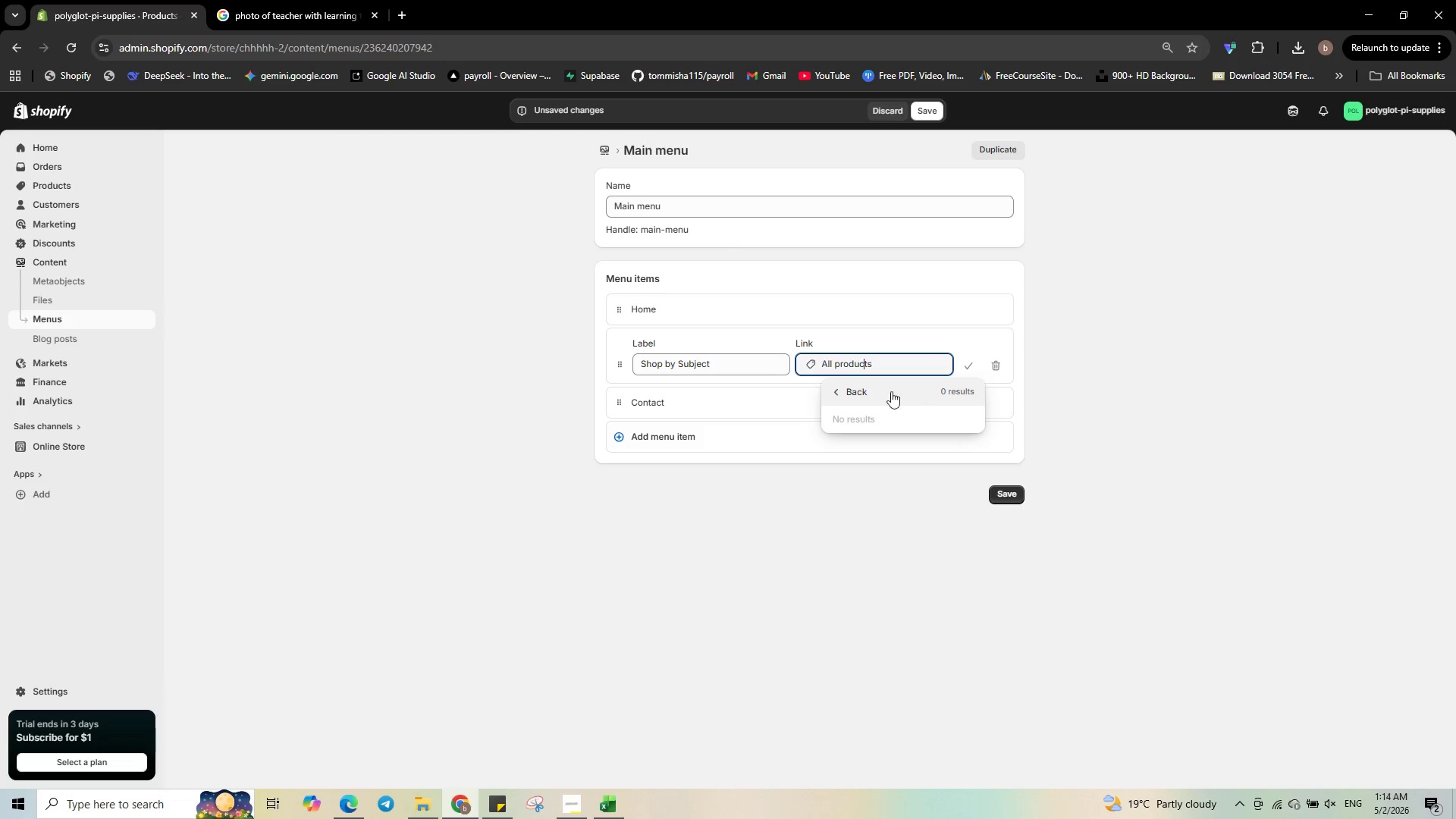 
left_click([852, 394])
 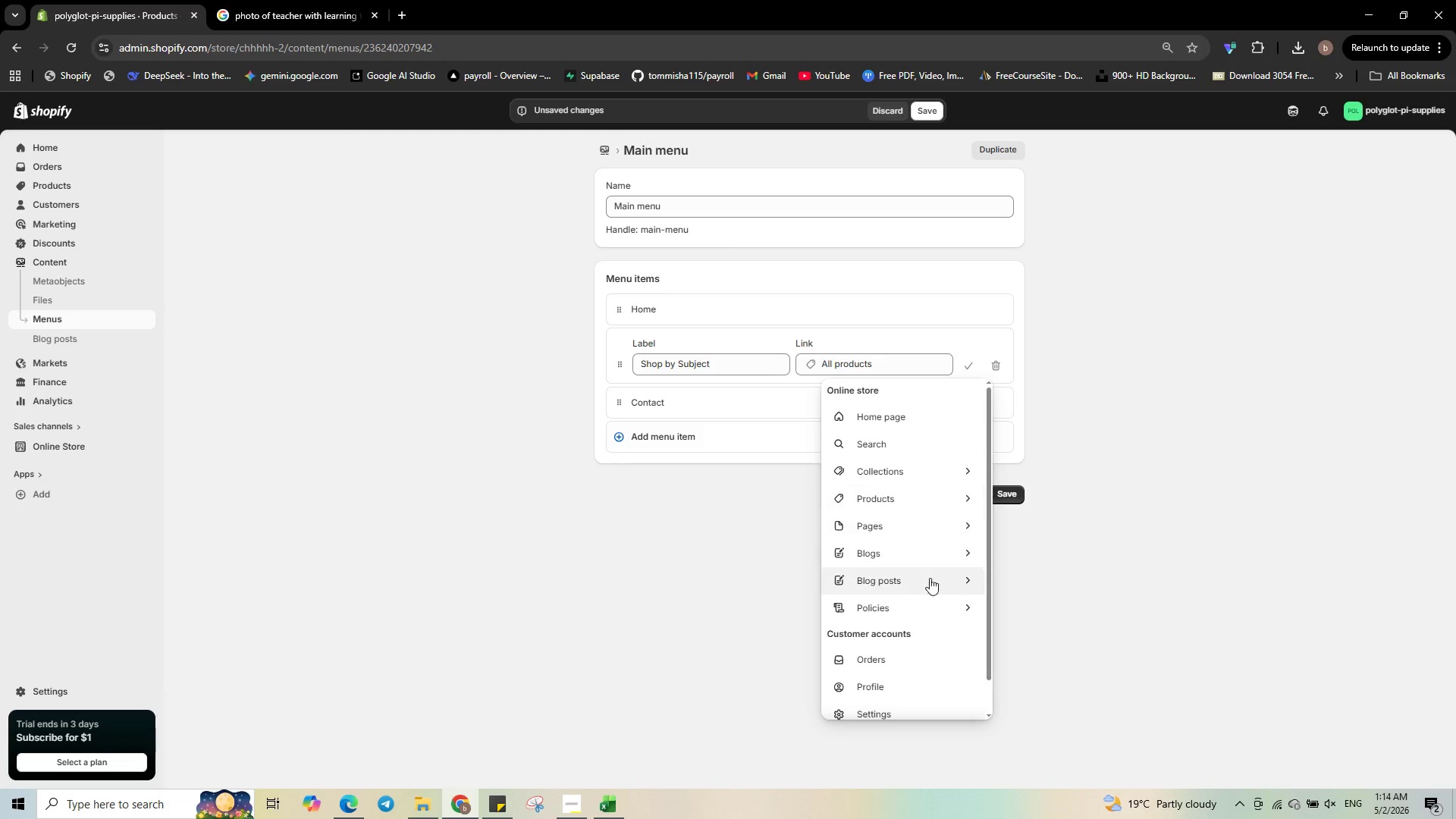 
scroll: coordinate [930, 601], scroll_direction: up, amount: 1.0
 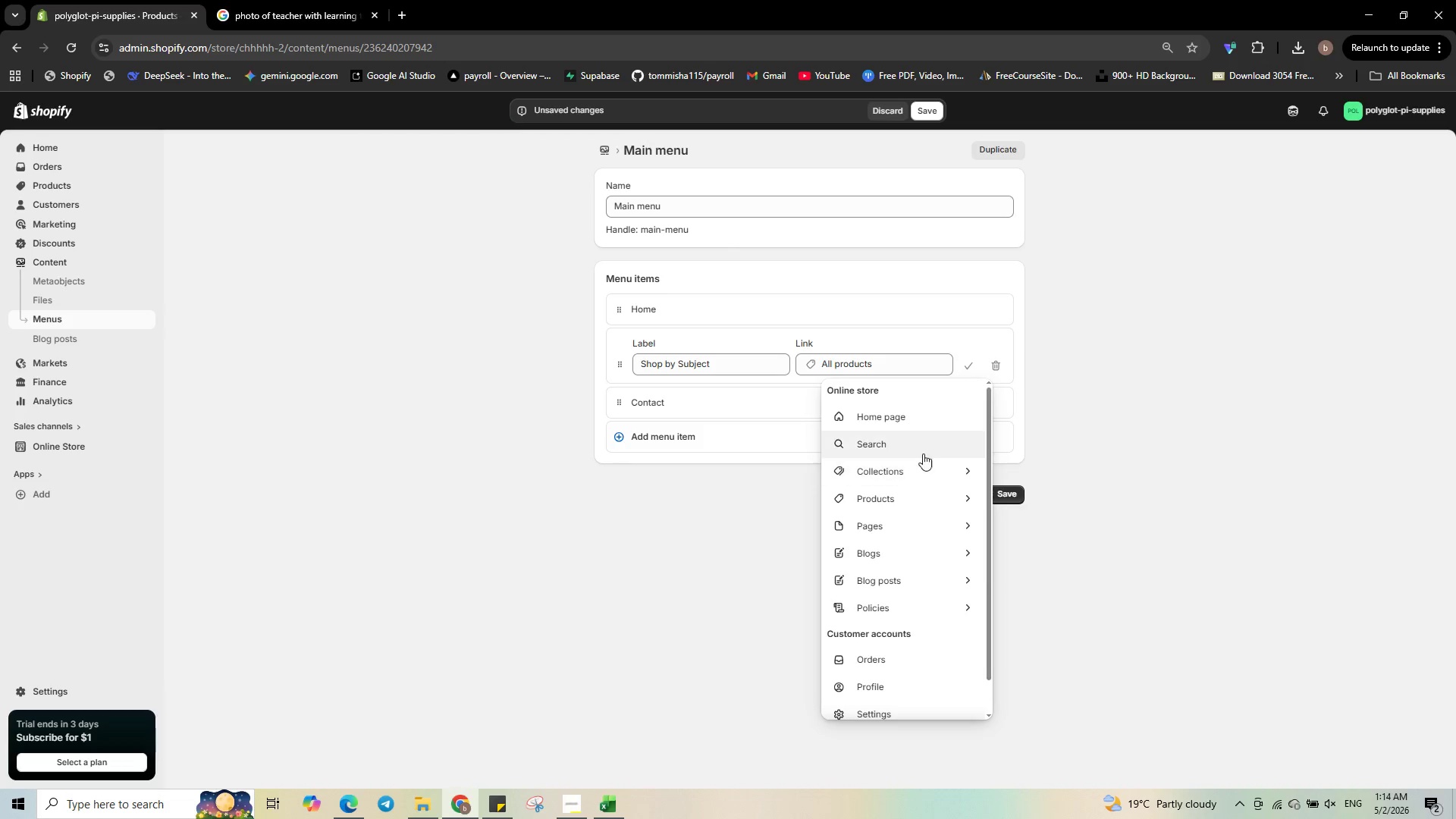 
left_click([919, 446])
 